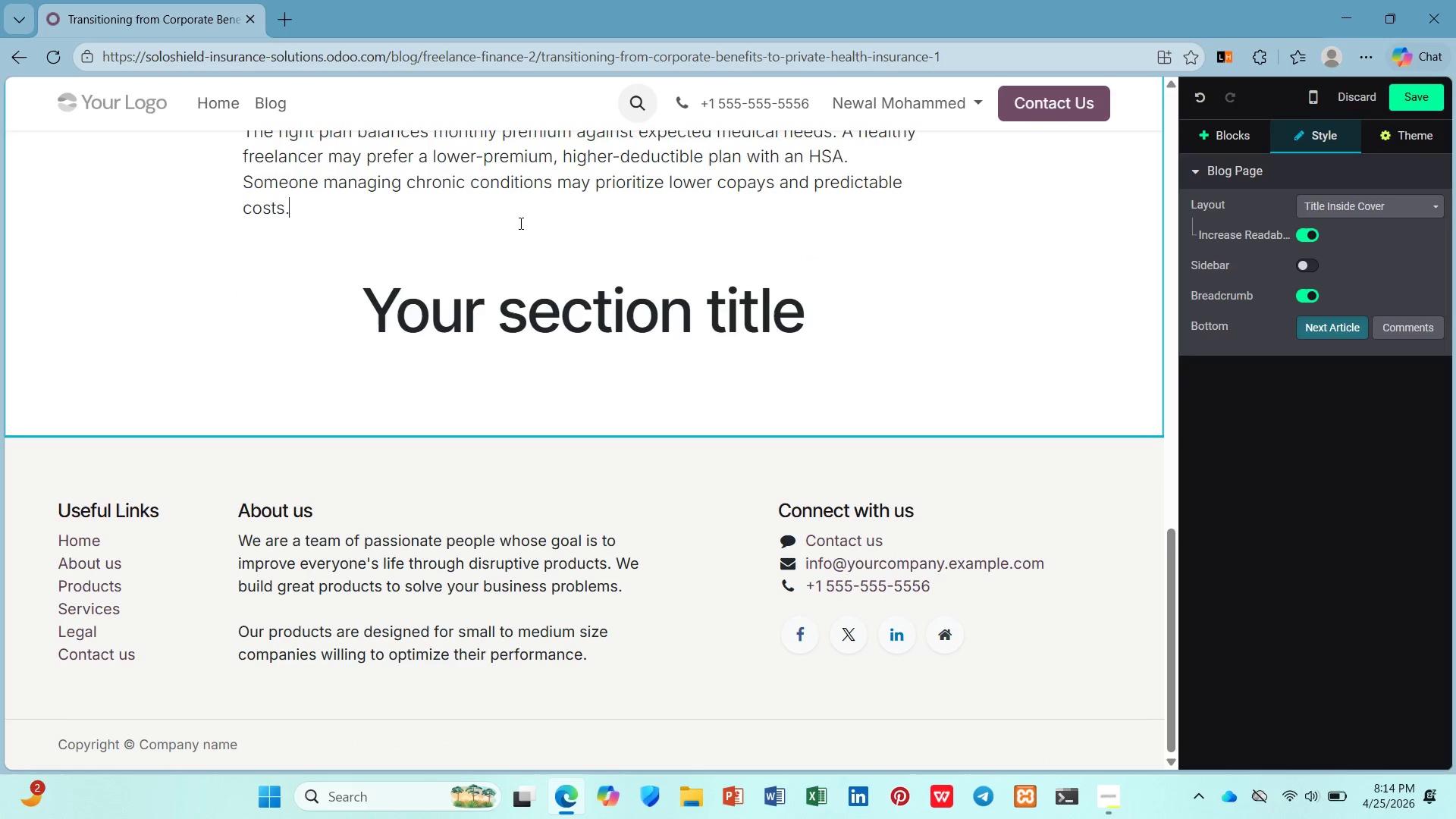 
left_click([532, 291])
 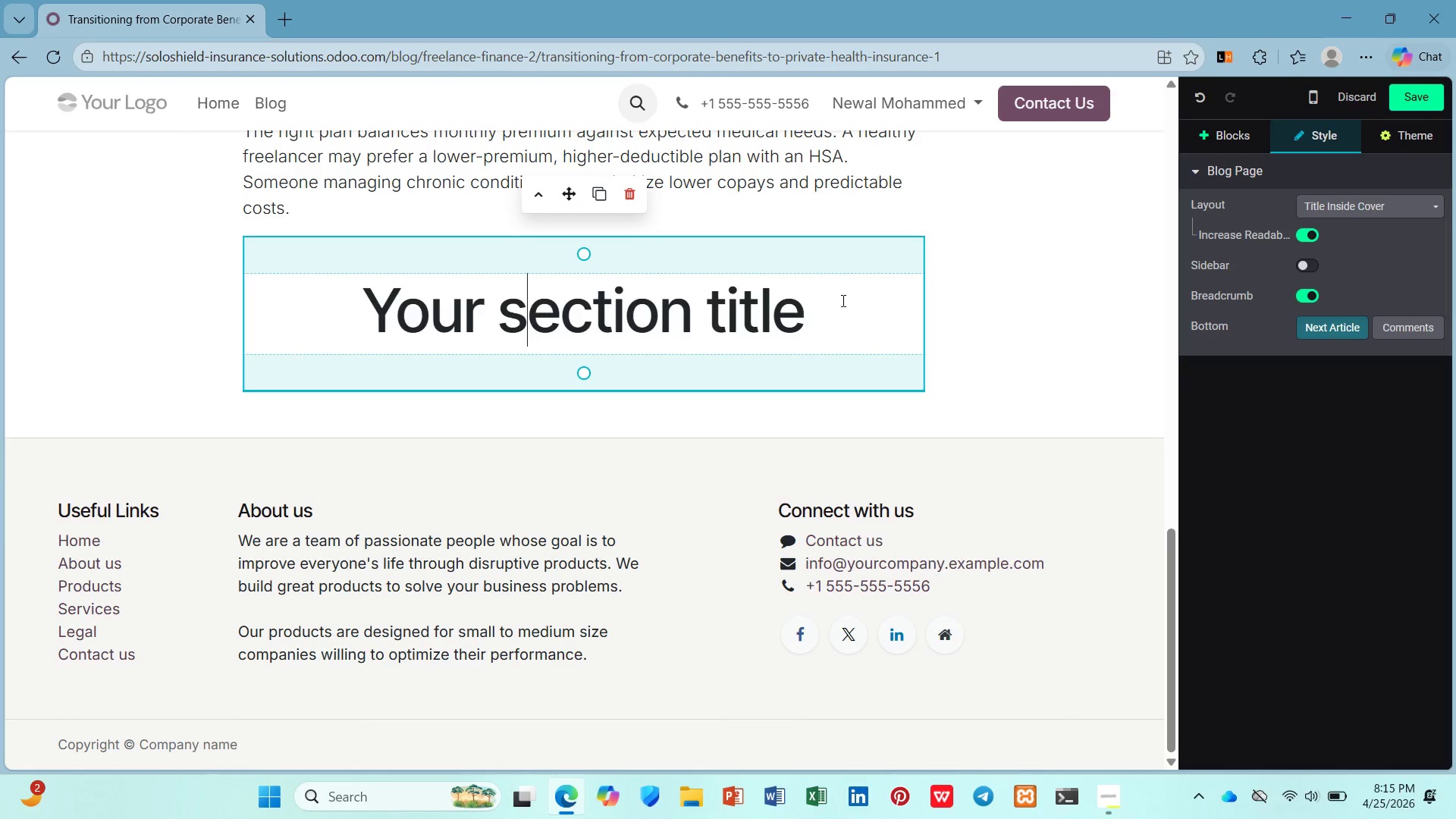 
left_click_drag(start_coordinate=[846, 300], to_coordinate=[338, 308])
 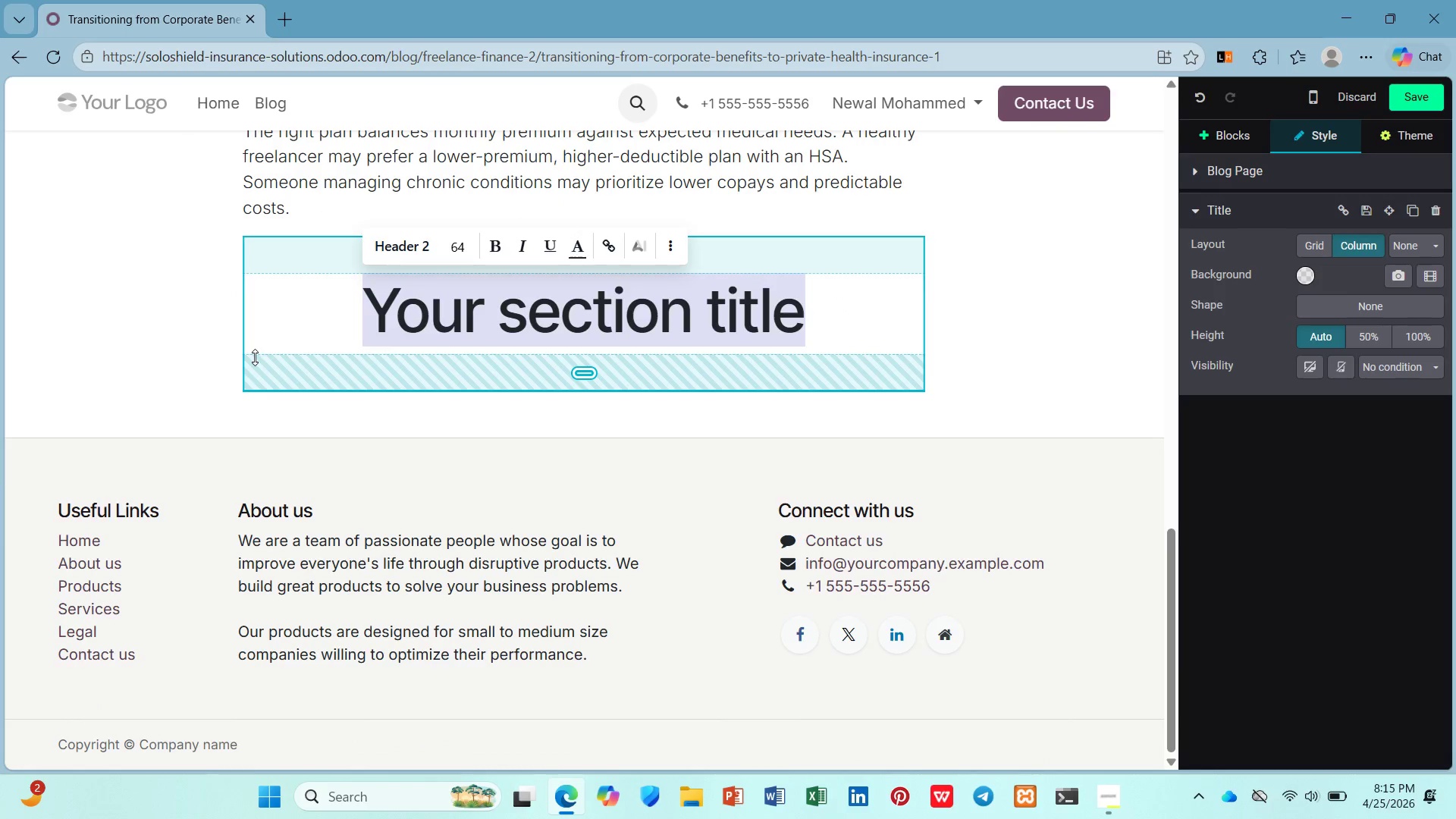 
key(Slash)
 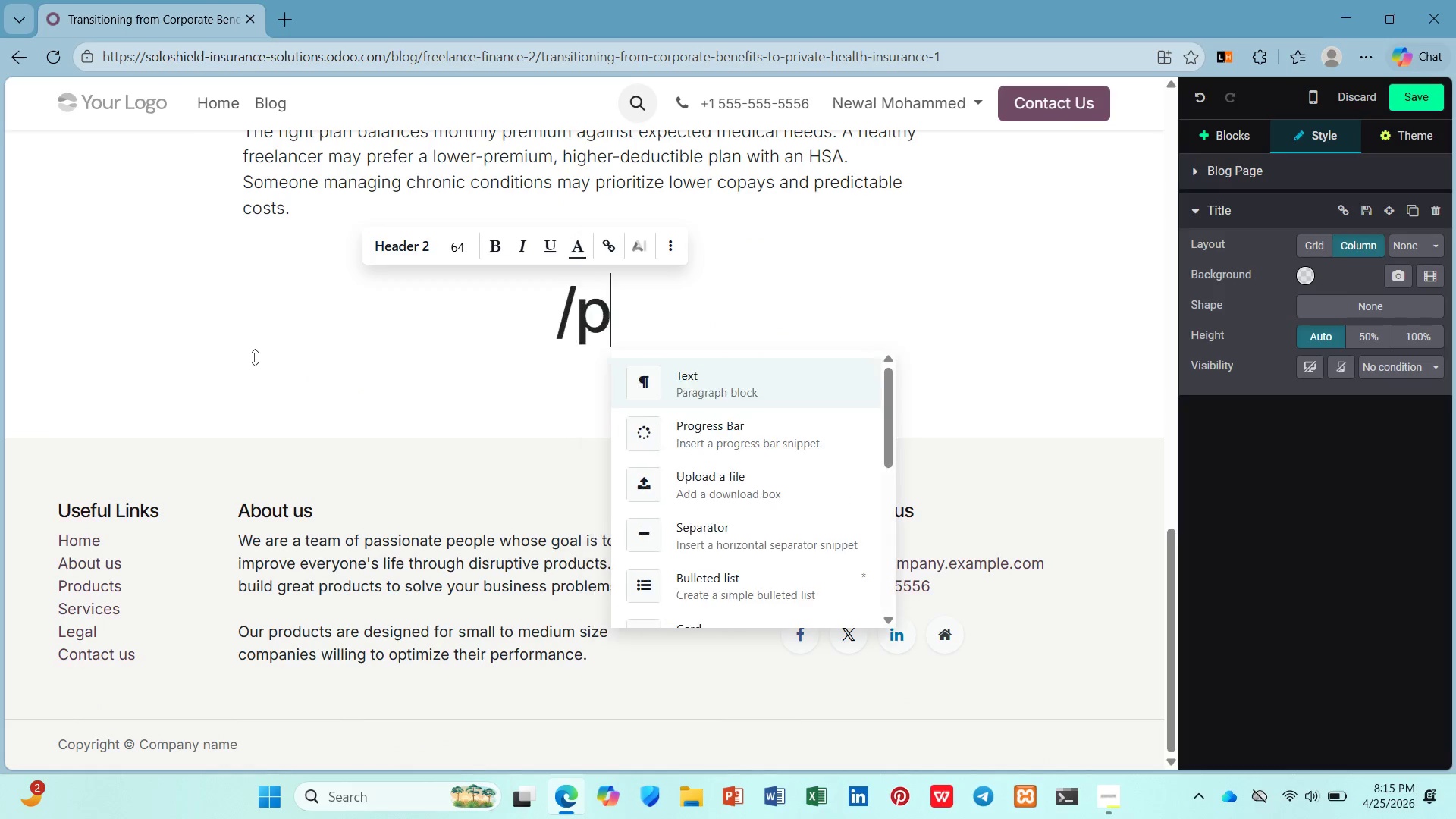 
key(P)
 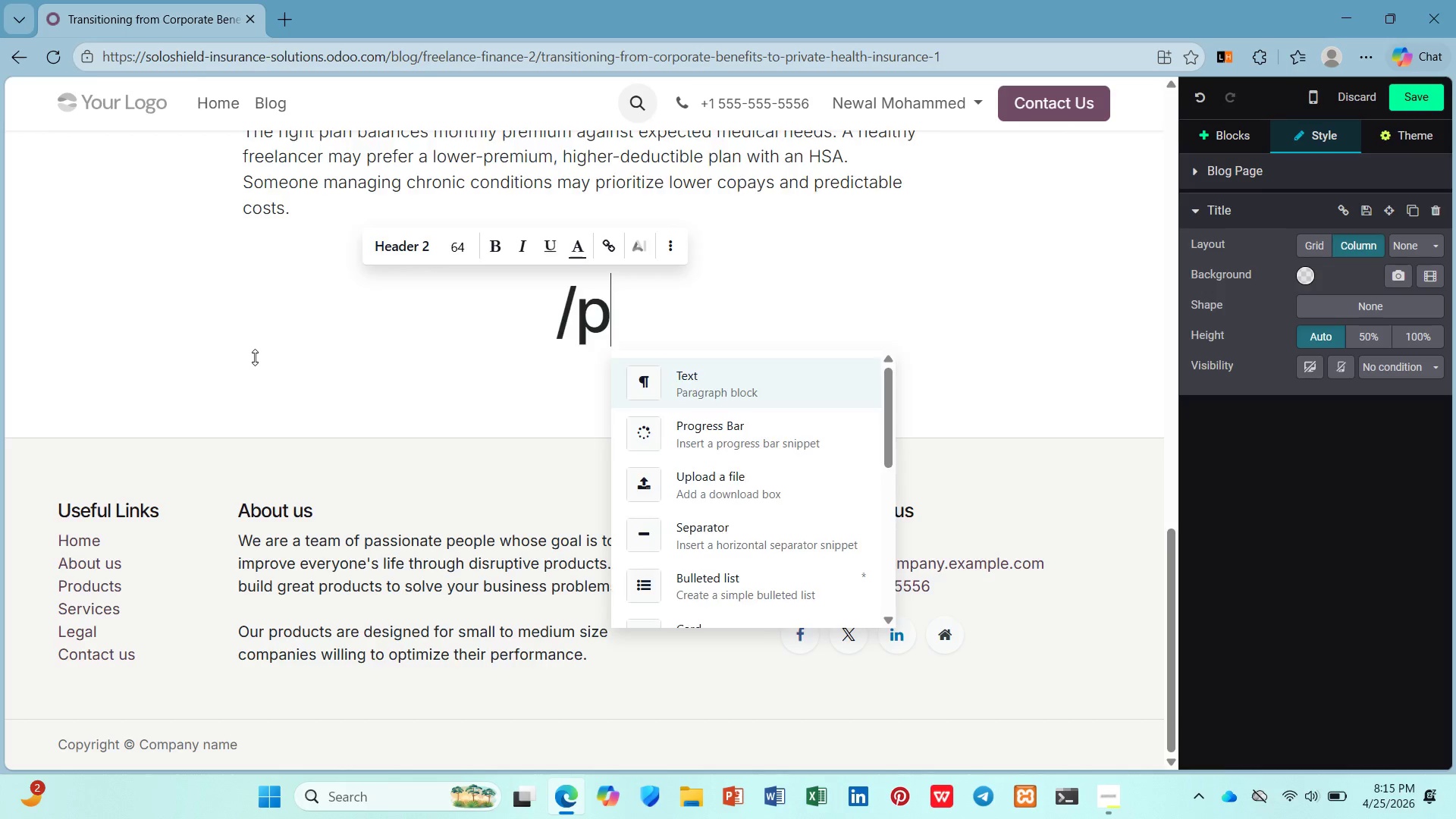 
key(Enter)
 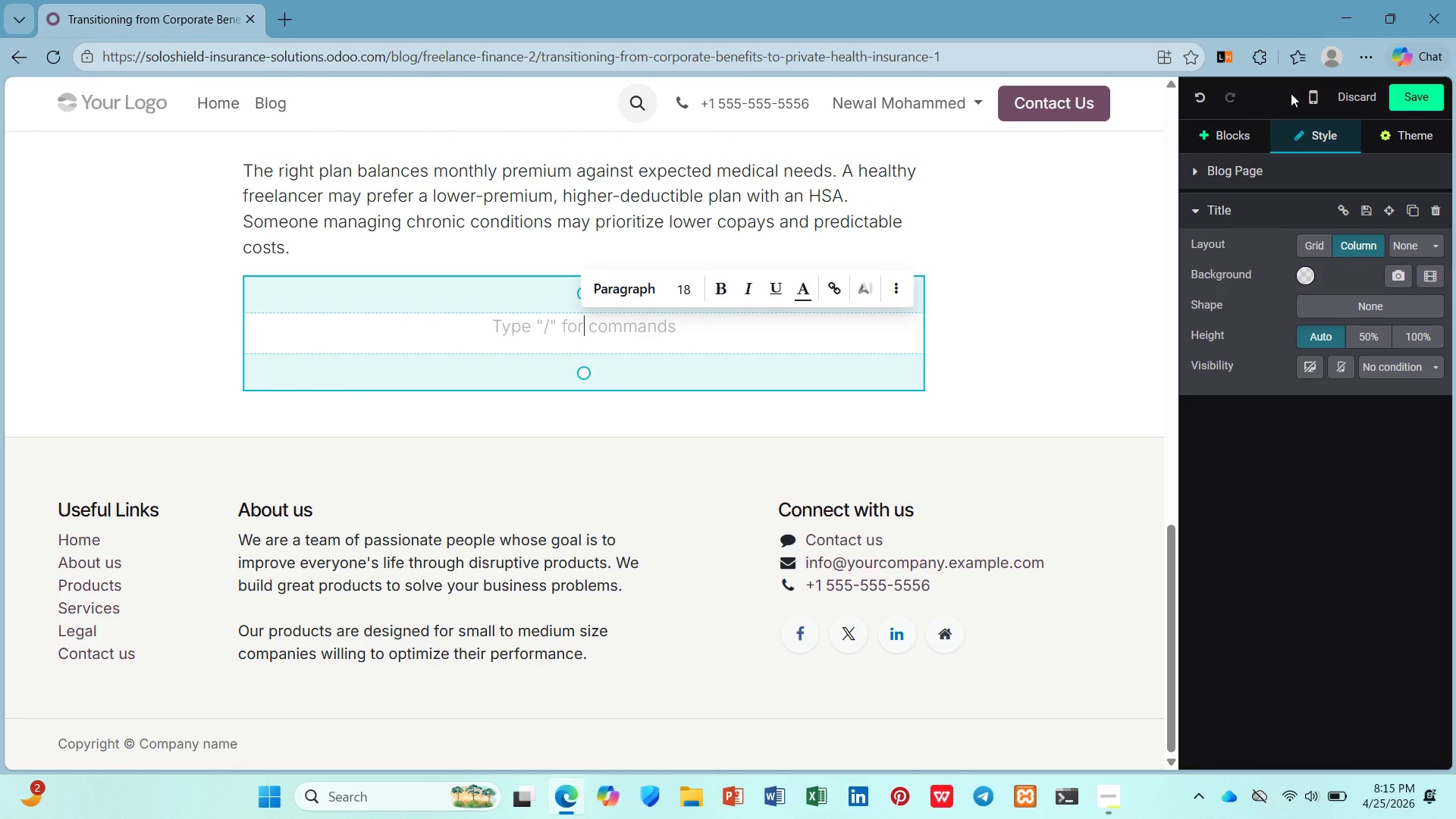 
scroll: coordinate [1282, 541], scroll_direction: down, amount: 2.0
 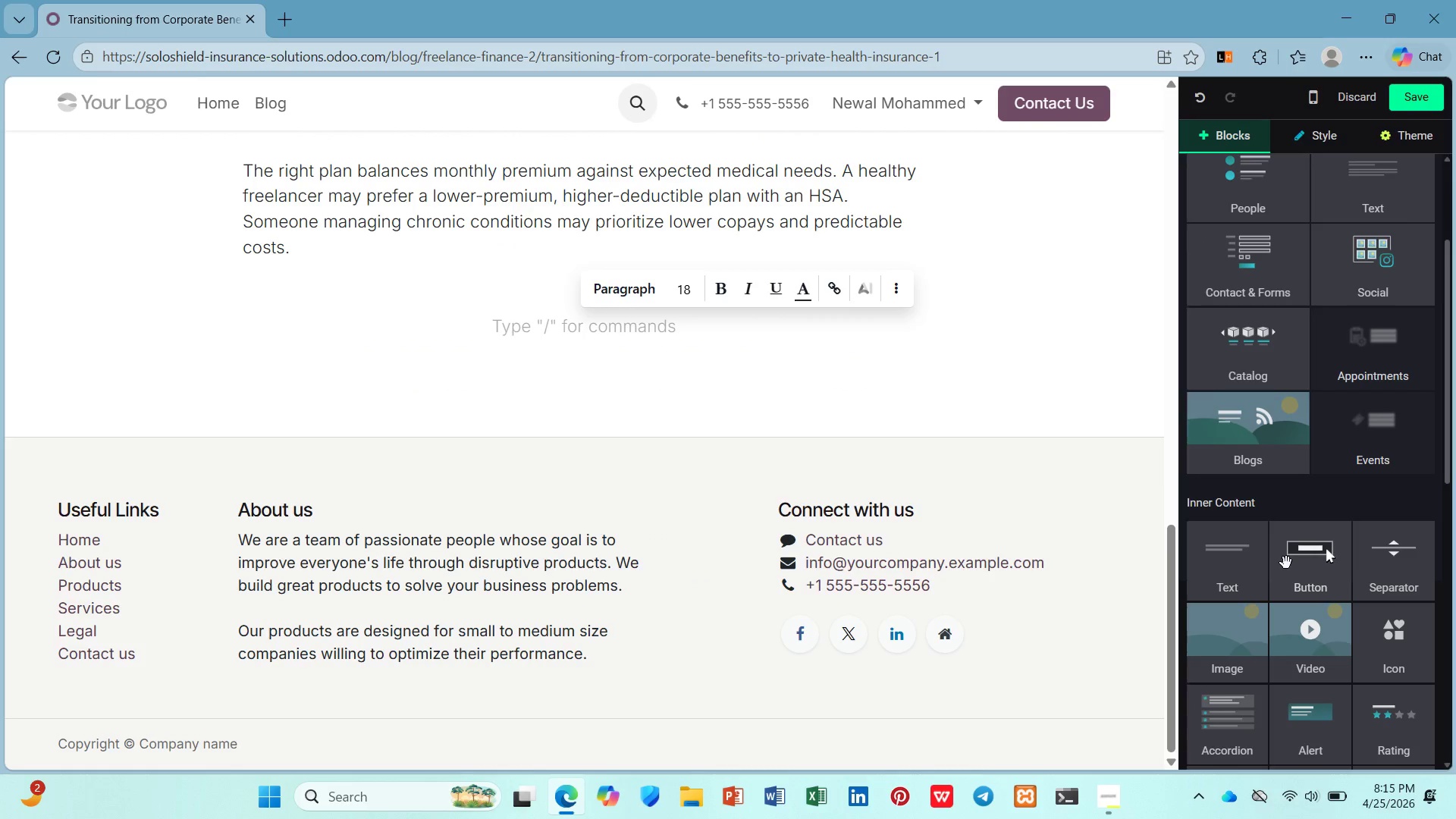 
left_click_drag(start_coordinate=[1286, 563], to_coordinate=[571, 345])
 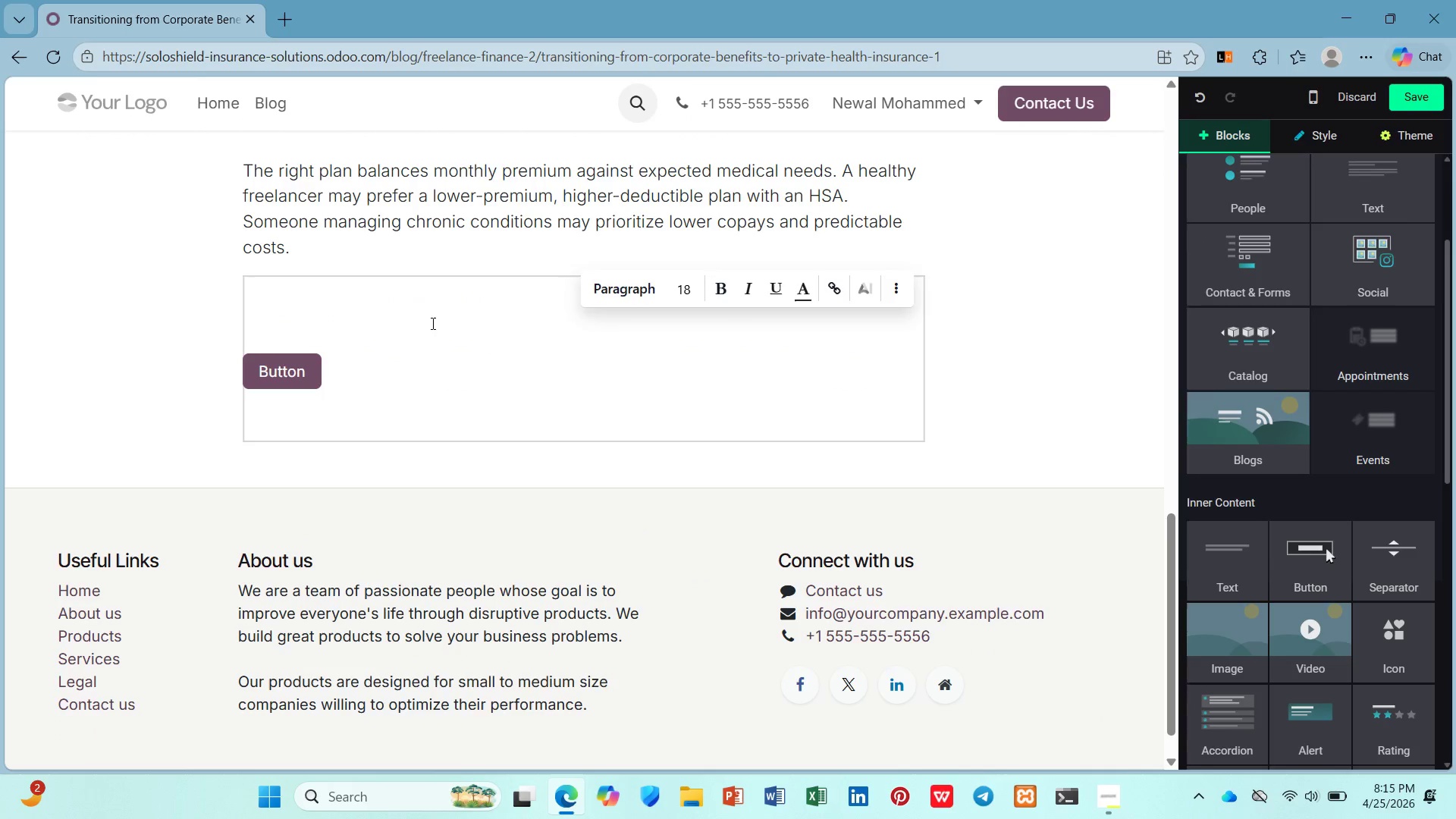 
left_click([430, 322])
 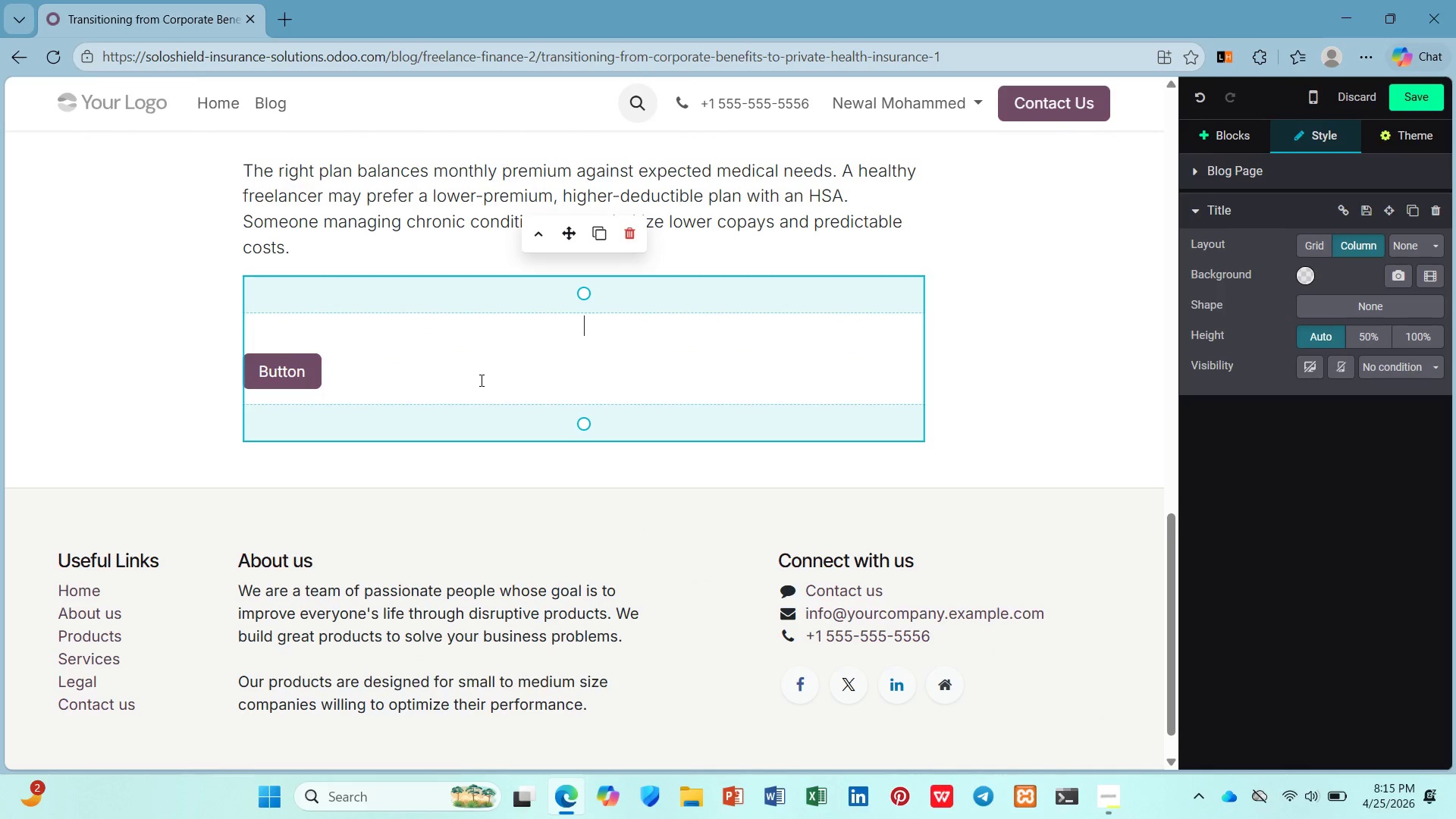 
key(Backspace)
 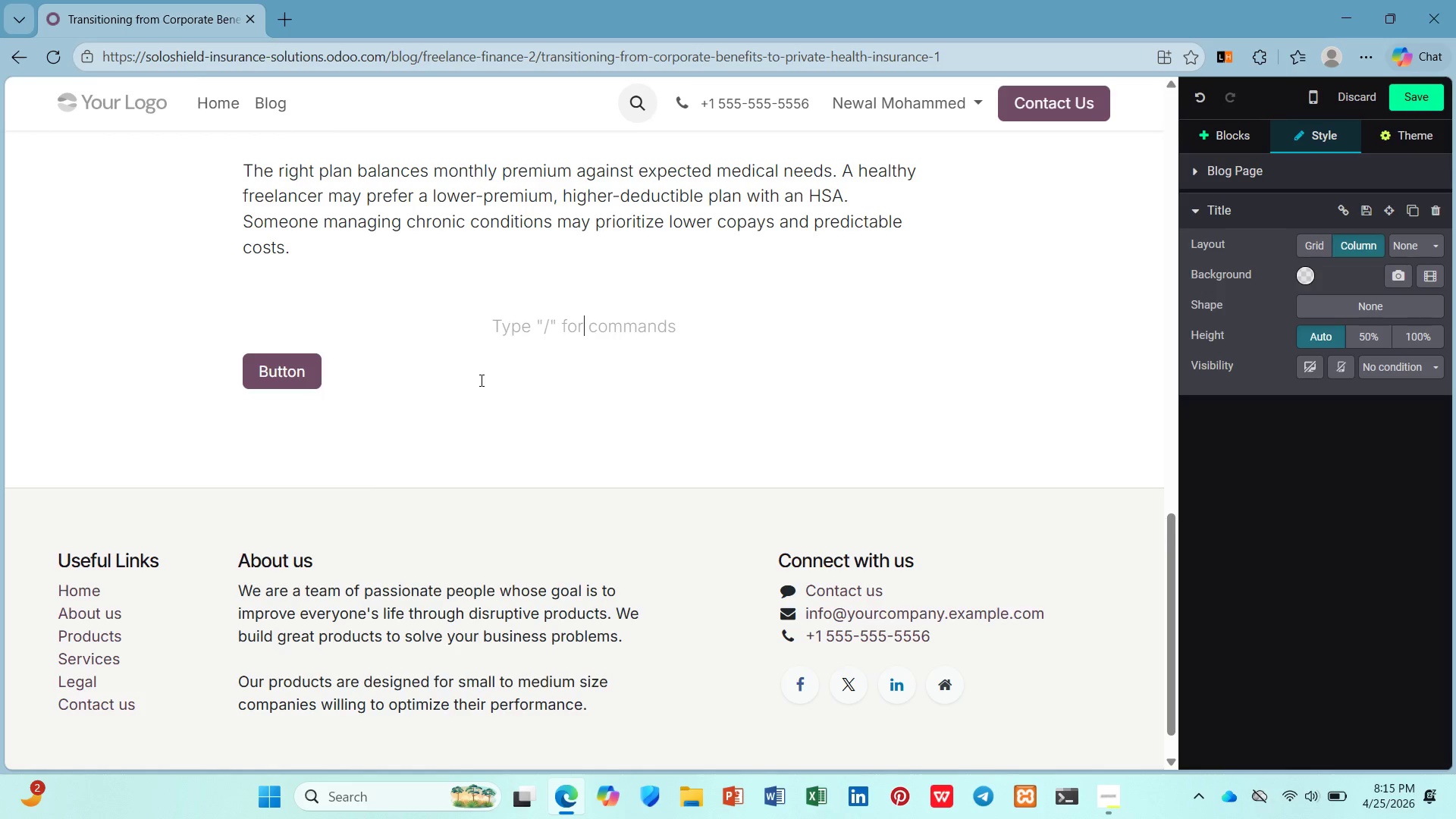 
key(Backspace)
 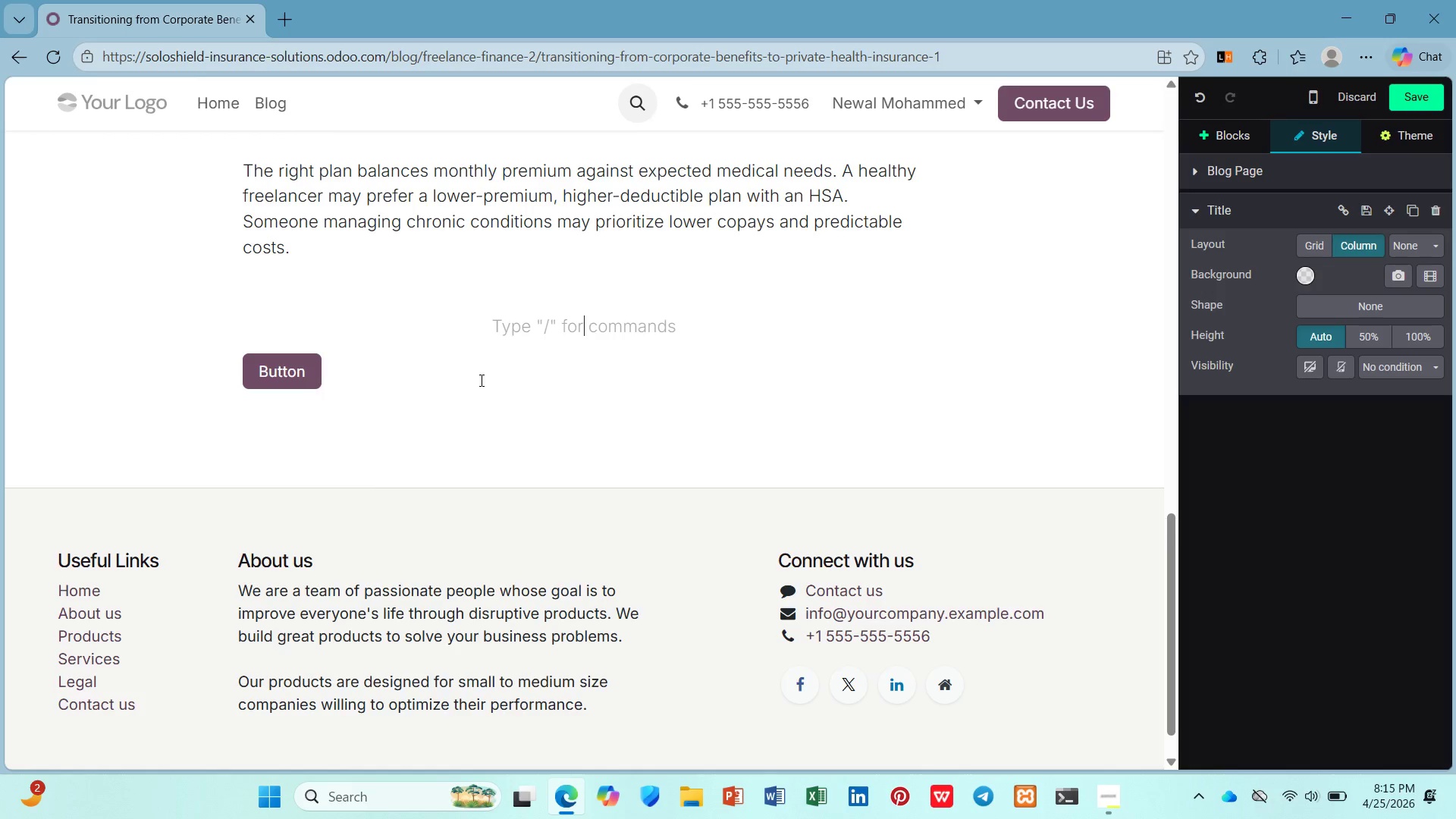 
key(Backspace)
 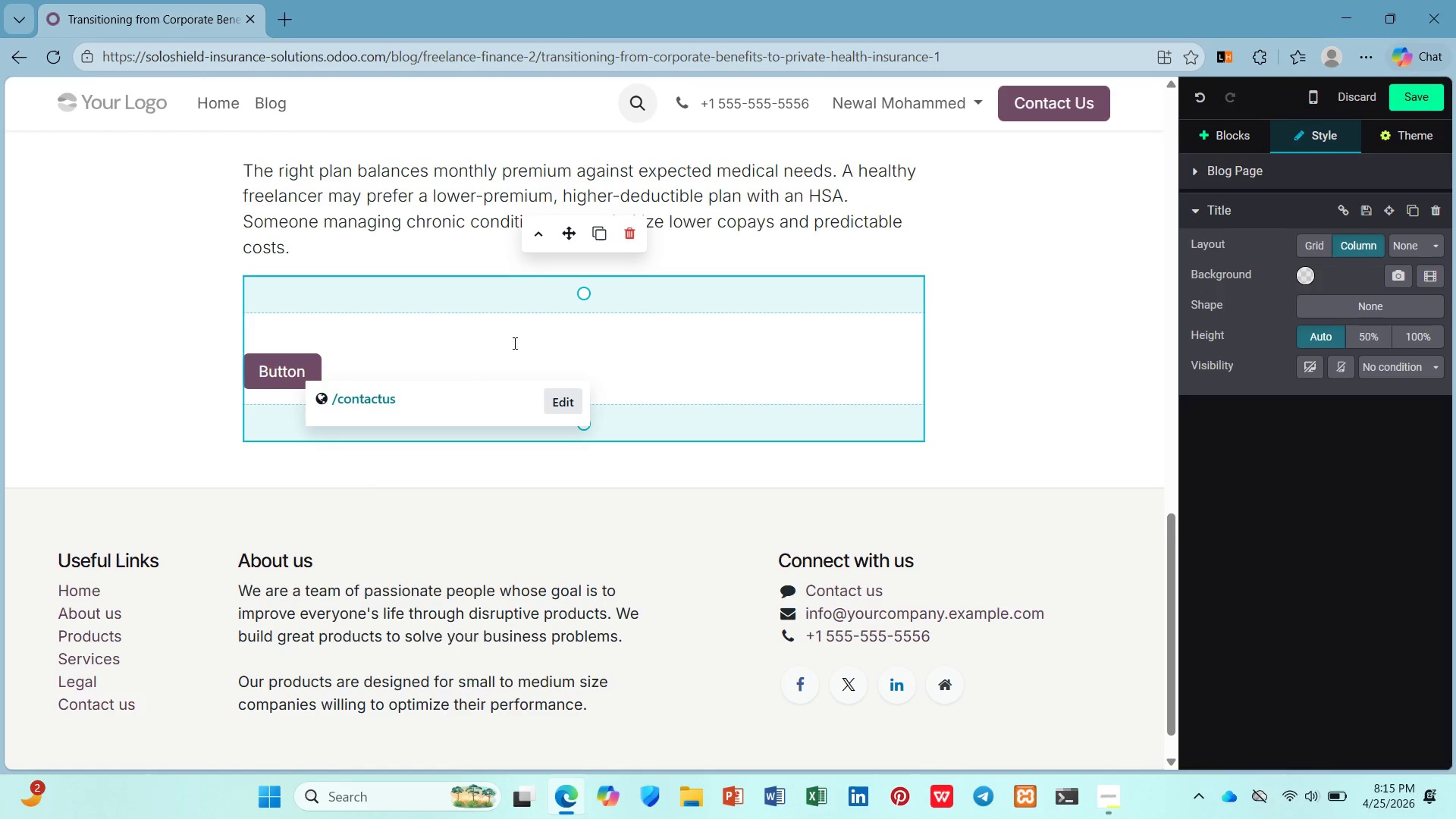 
left_click_drag(start_coordinate=[533, 306], to_coordinate=[533, 171])
 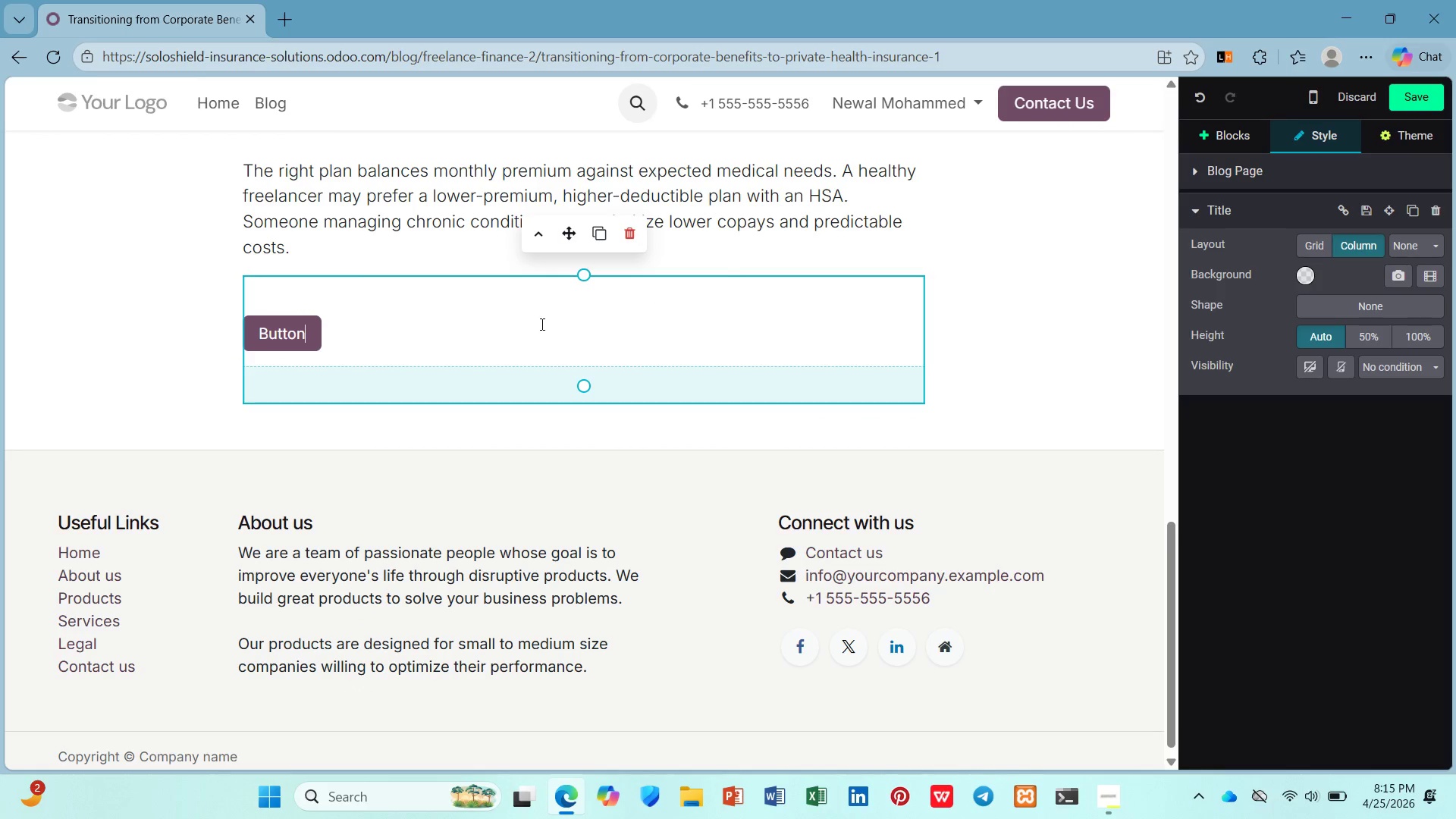 
left_click([541, 324])
 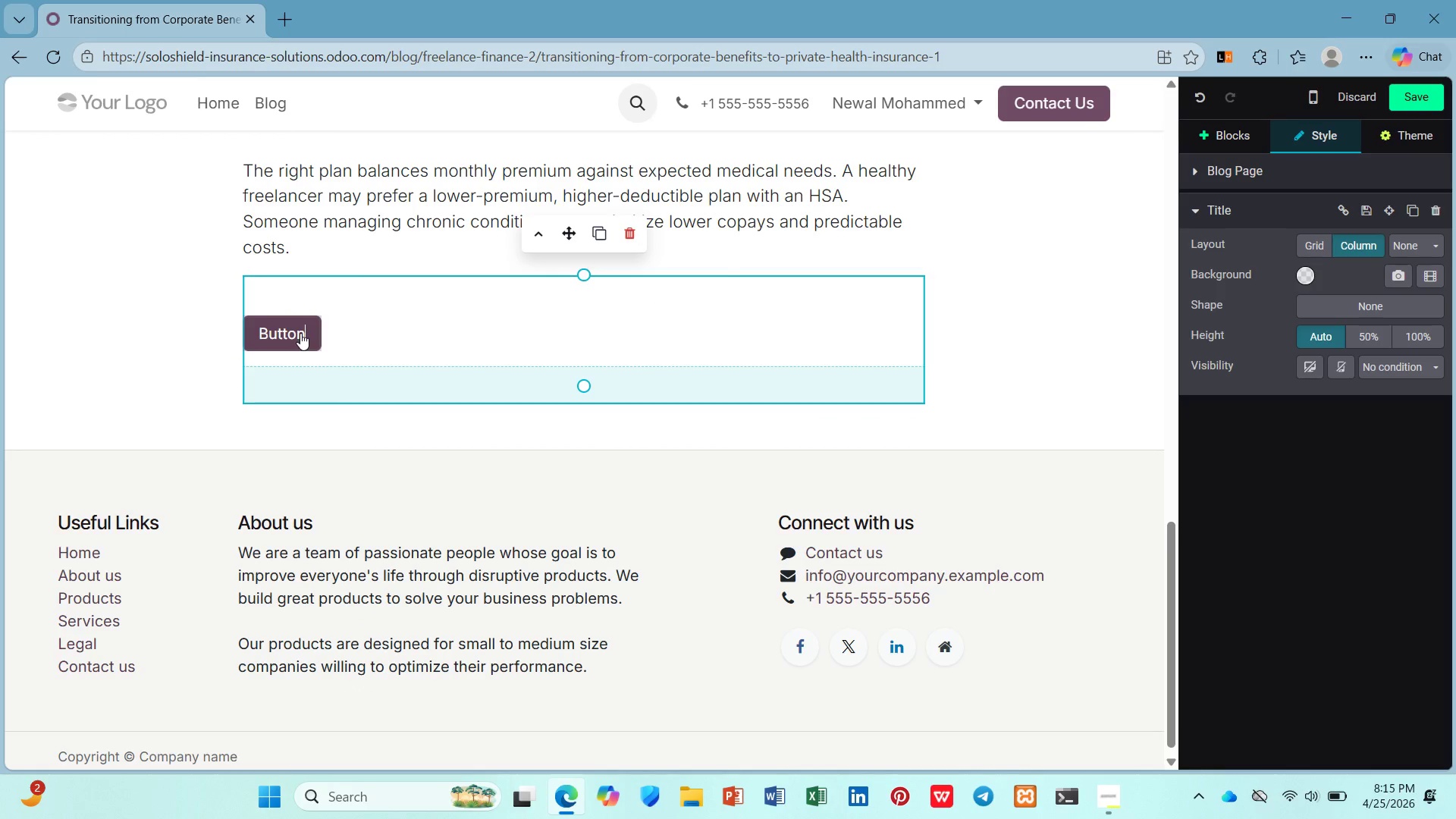 
left_click([300, 333])
 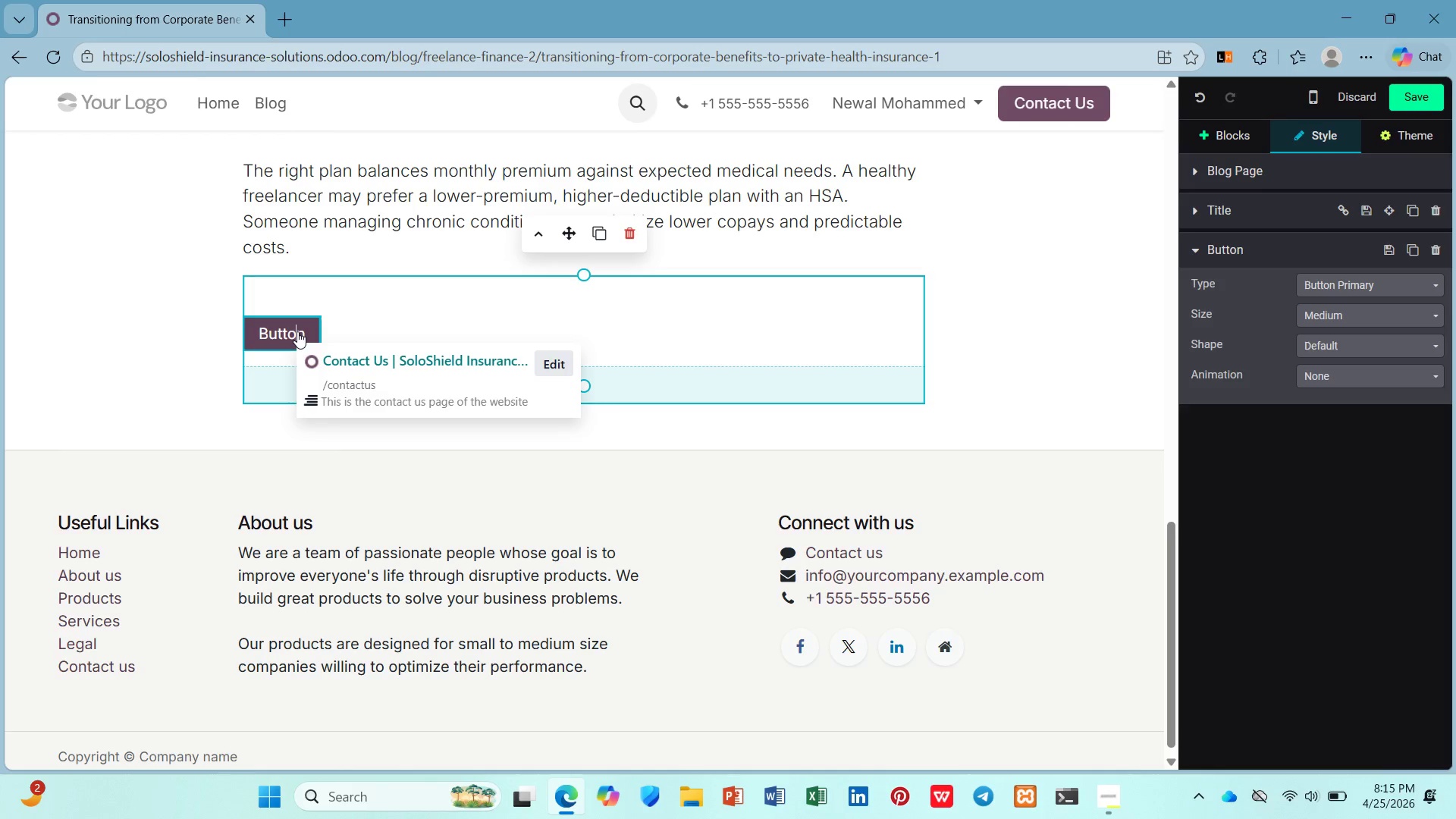 
wait(29.33)
 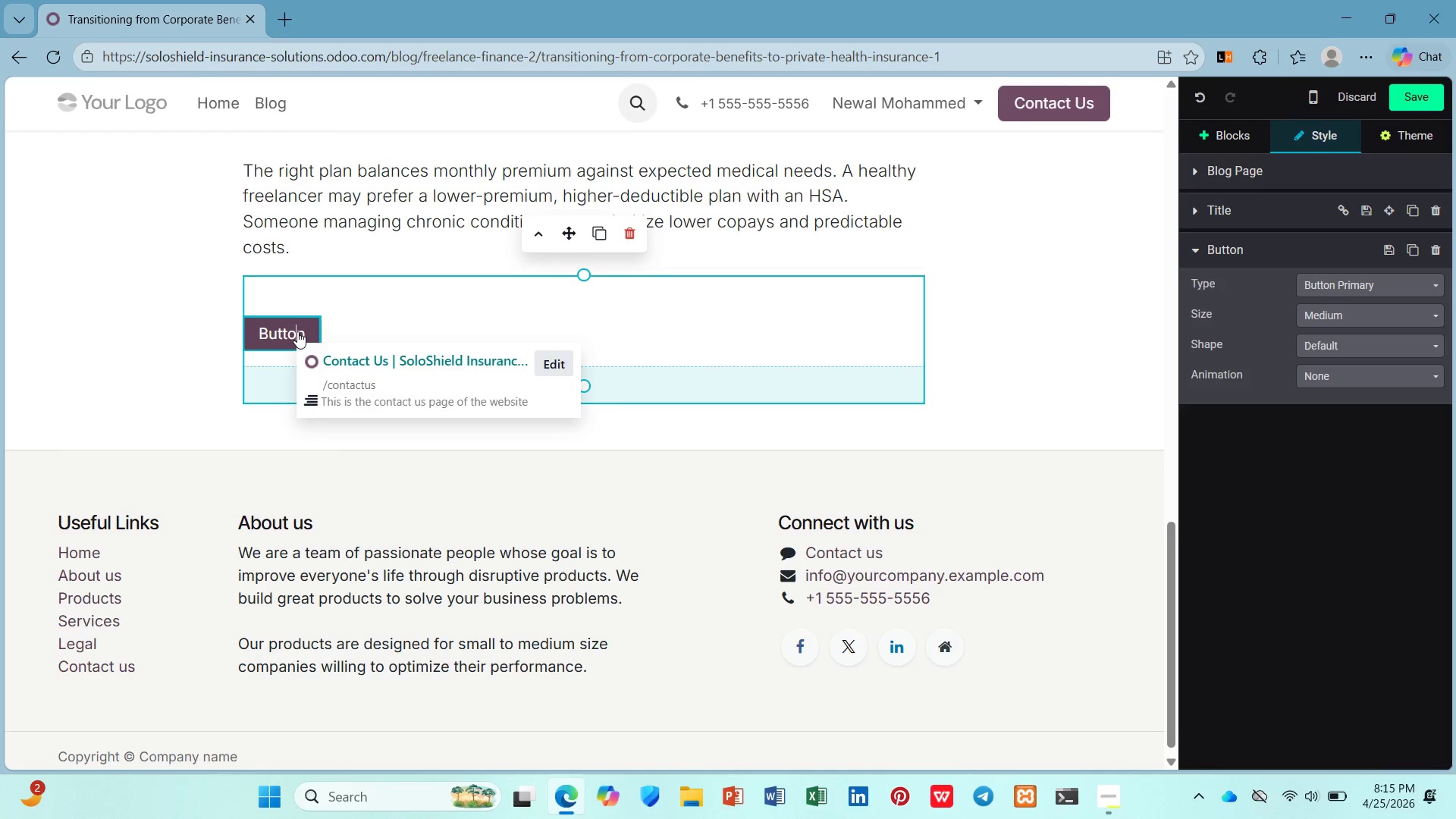 
left_click([540, 360])
 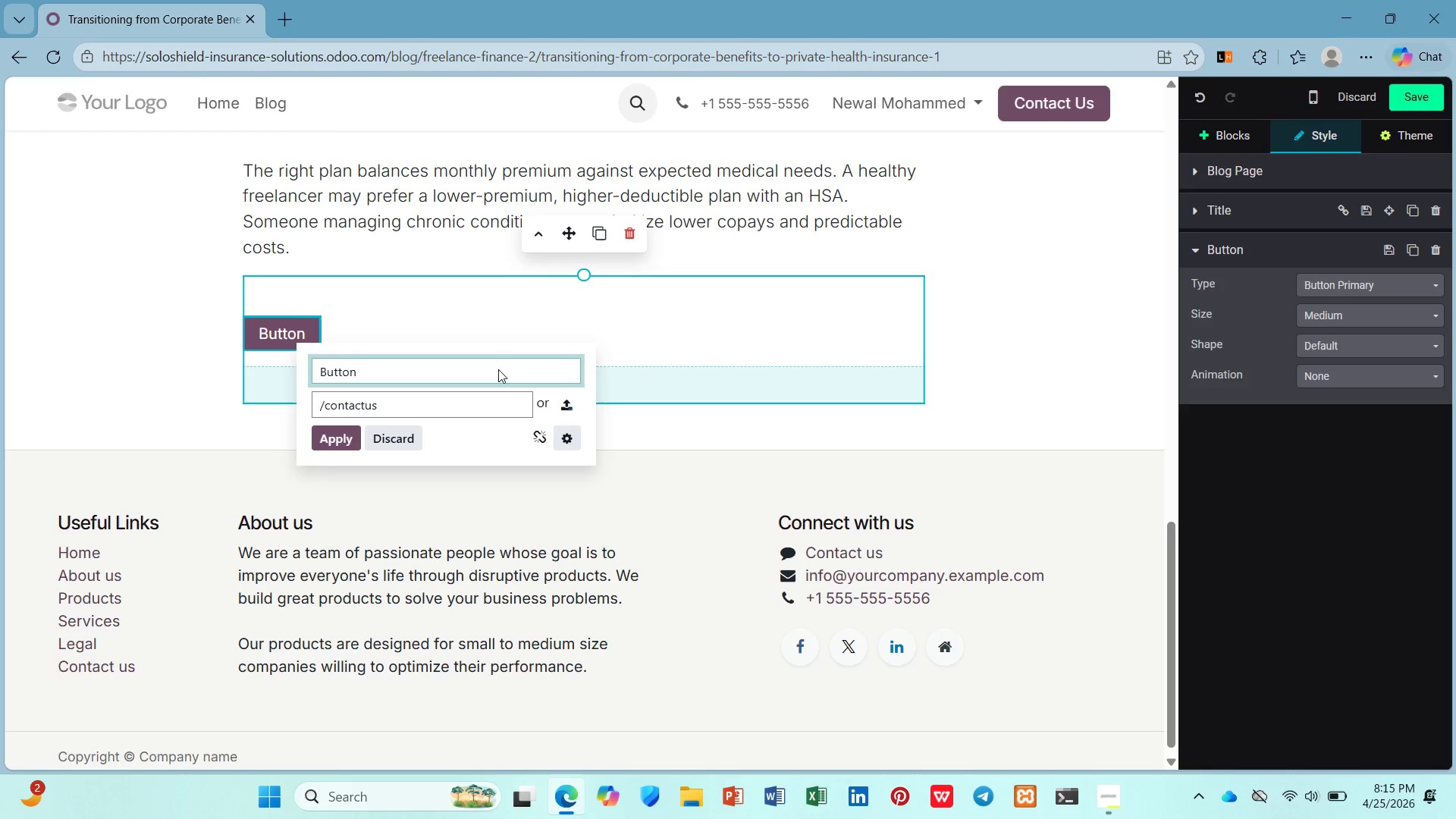 
hold_key(key=Backspace, duration=0.81)
 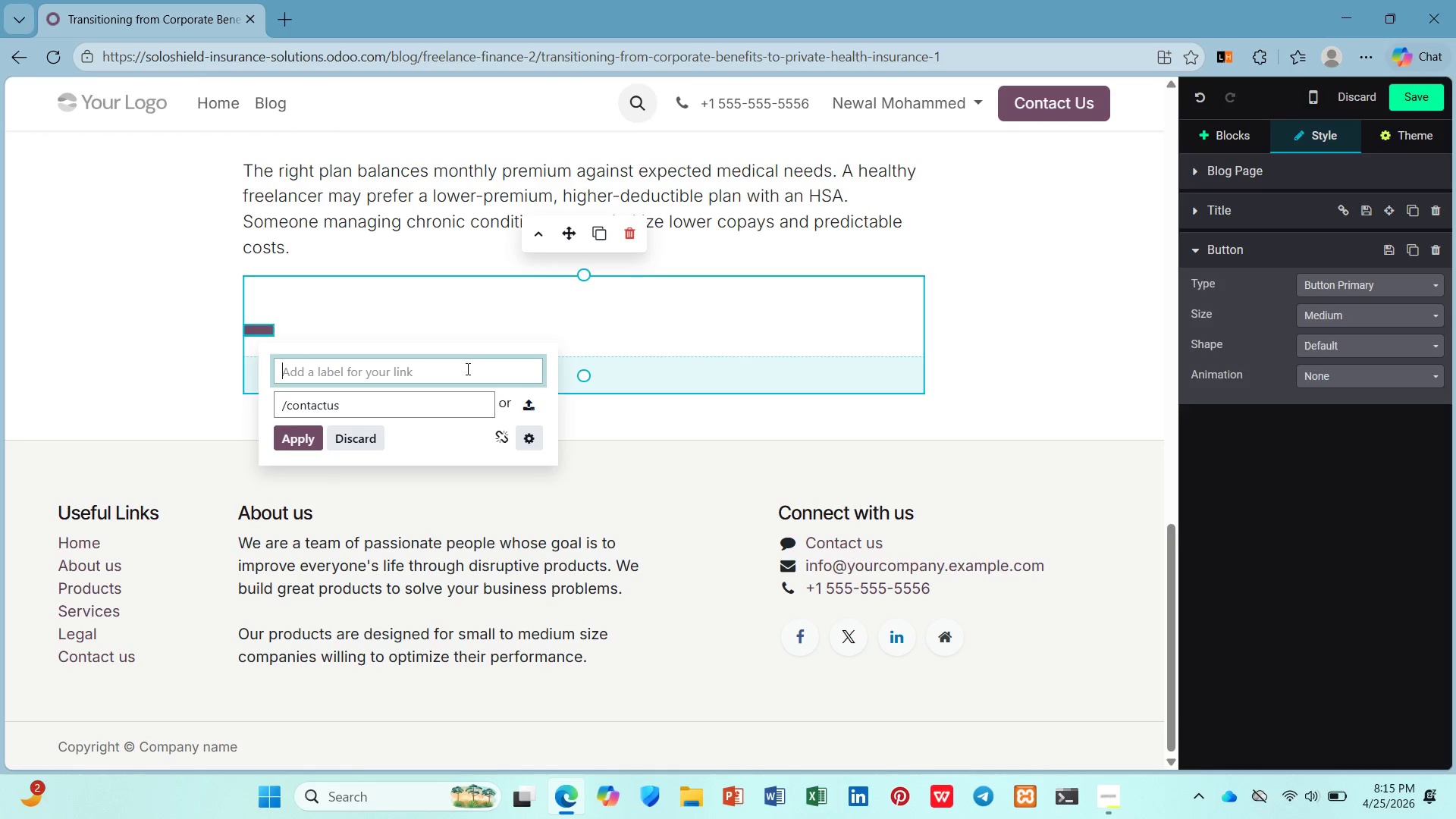 
type(CA)
key(Backspace)
type(TA)
 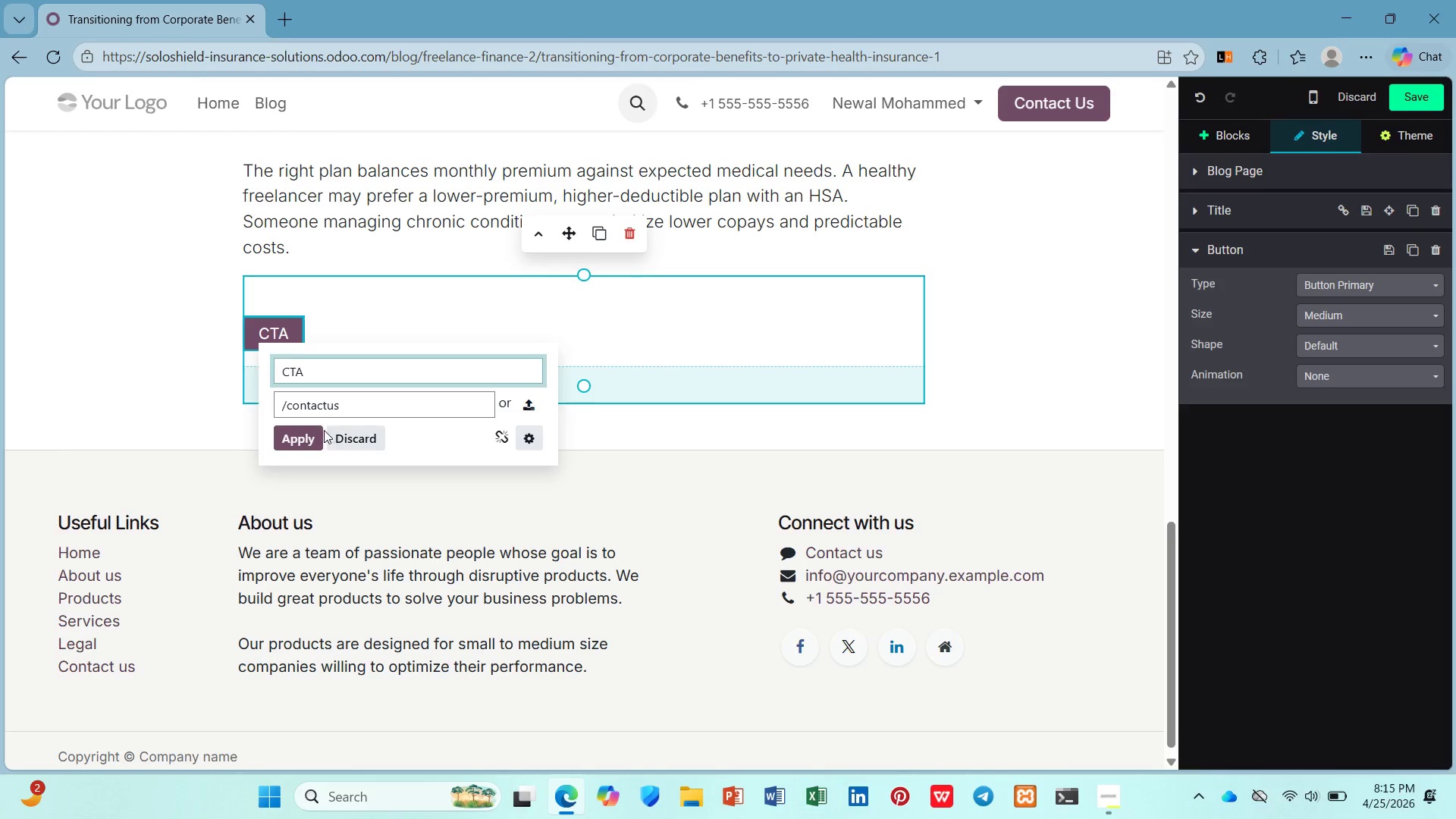 
key(Space)
 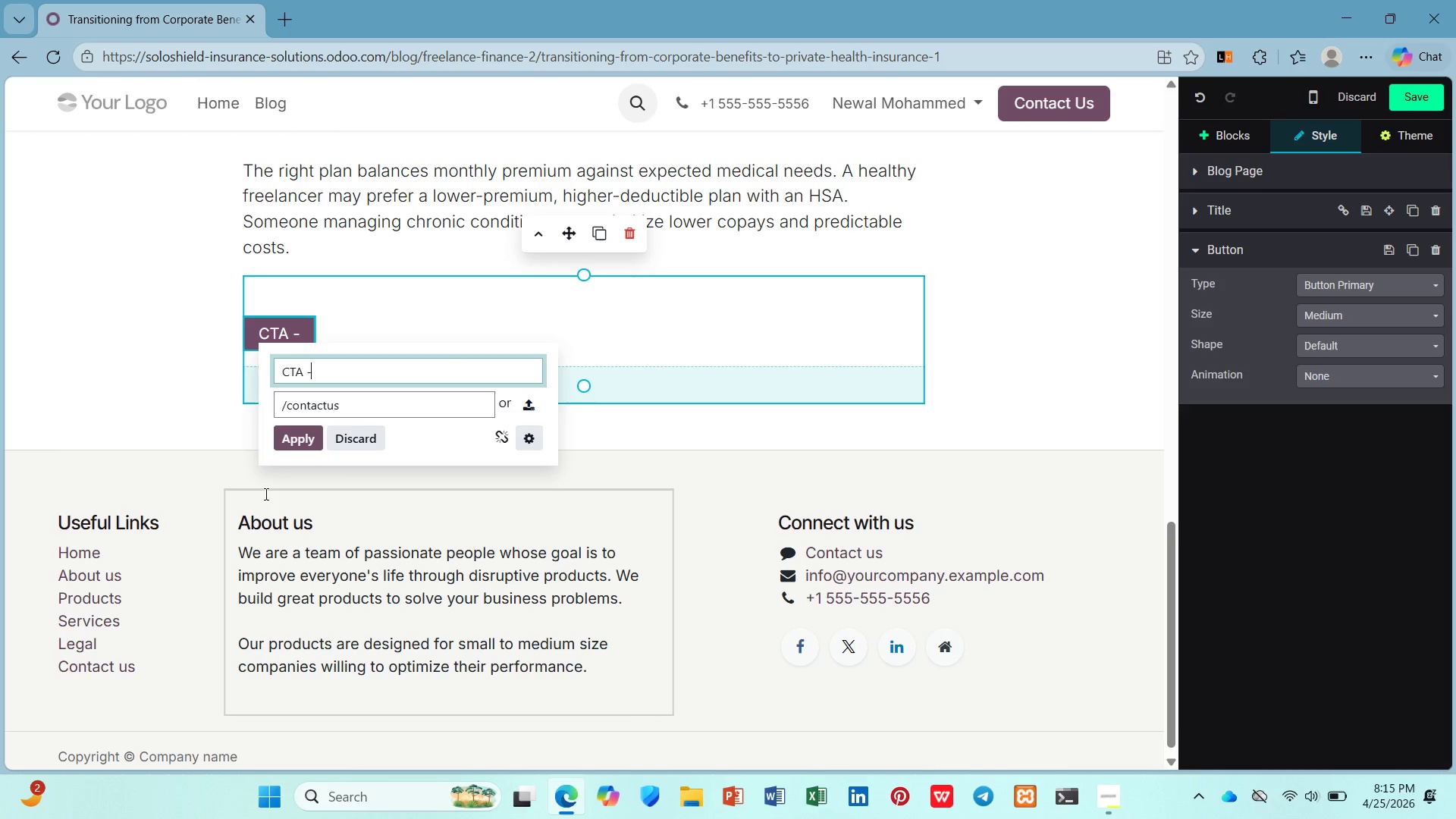 
key(Minus)
 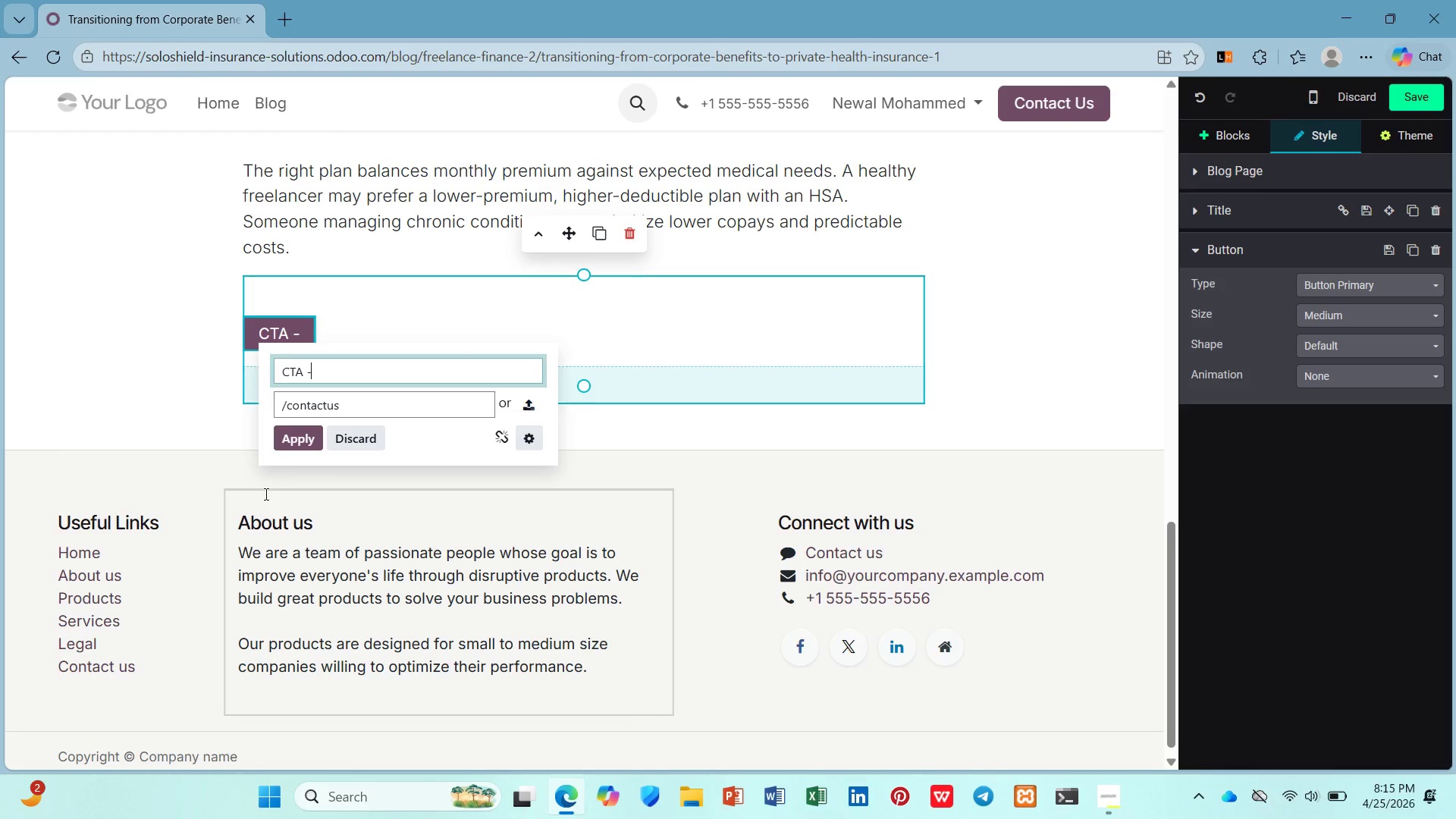 
key(Shift+ShiftLeft)
 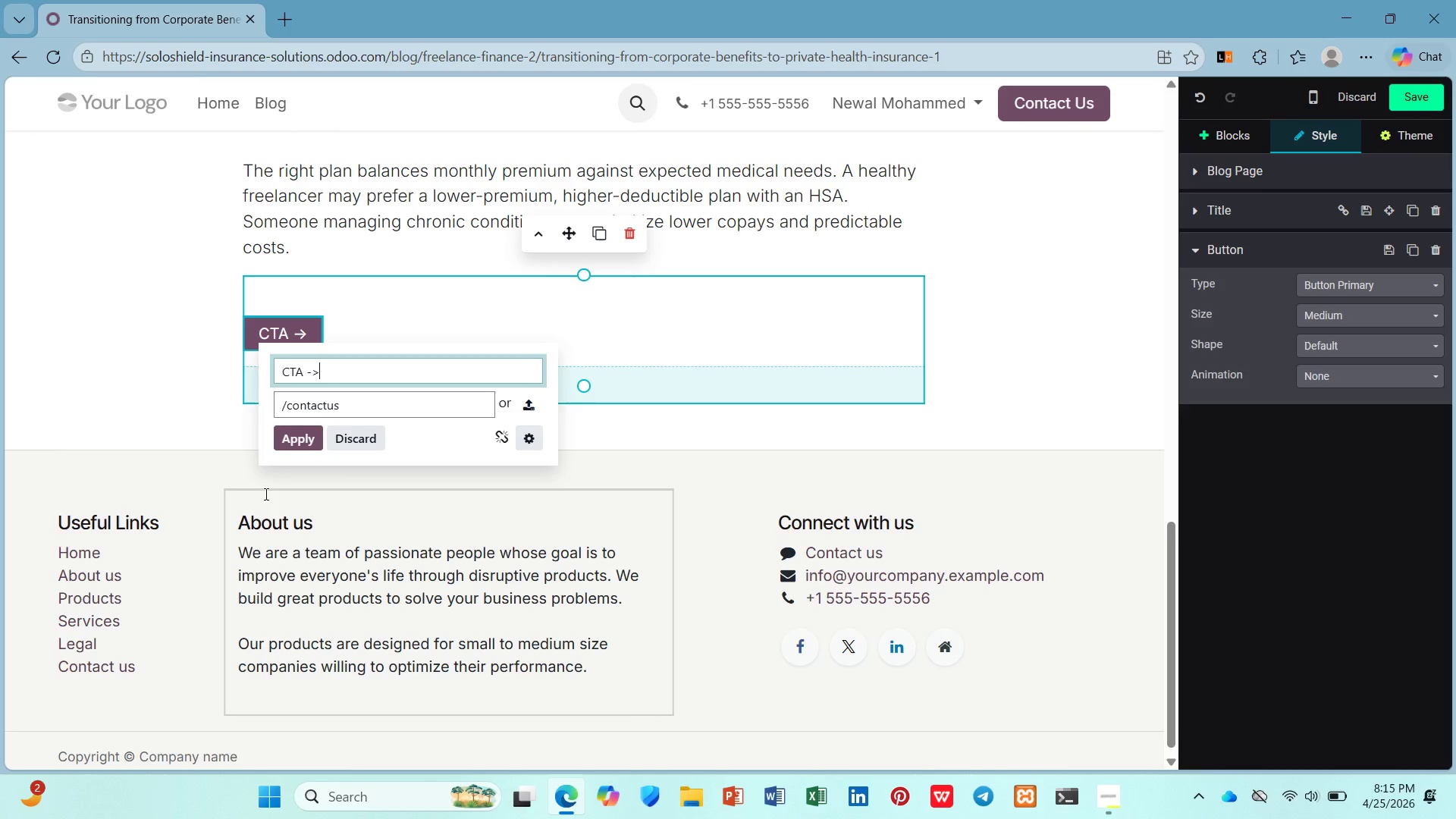 
key(Shift+Period)
 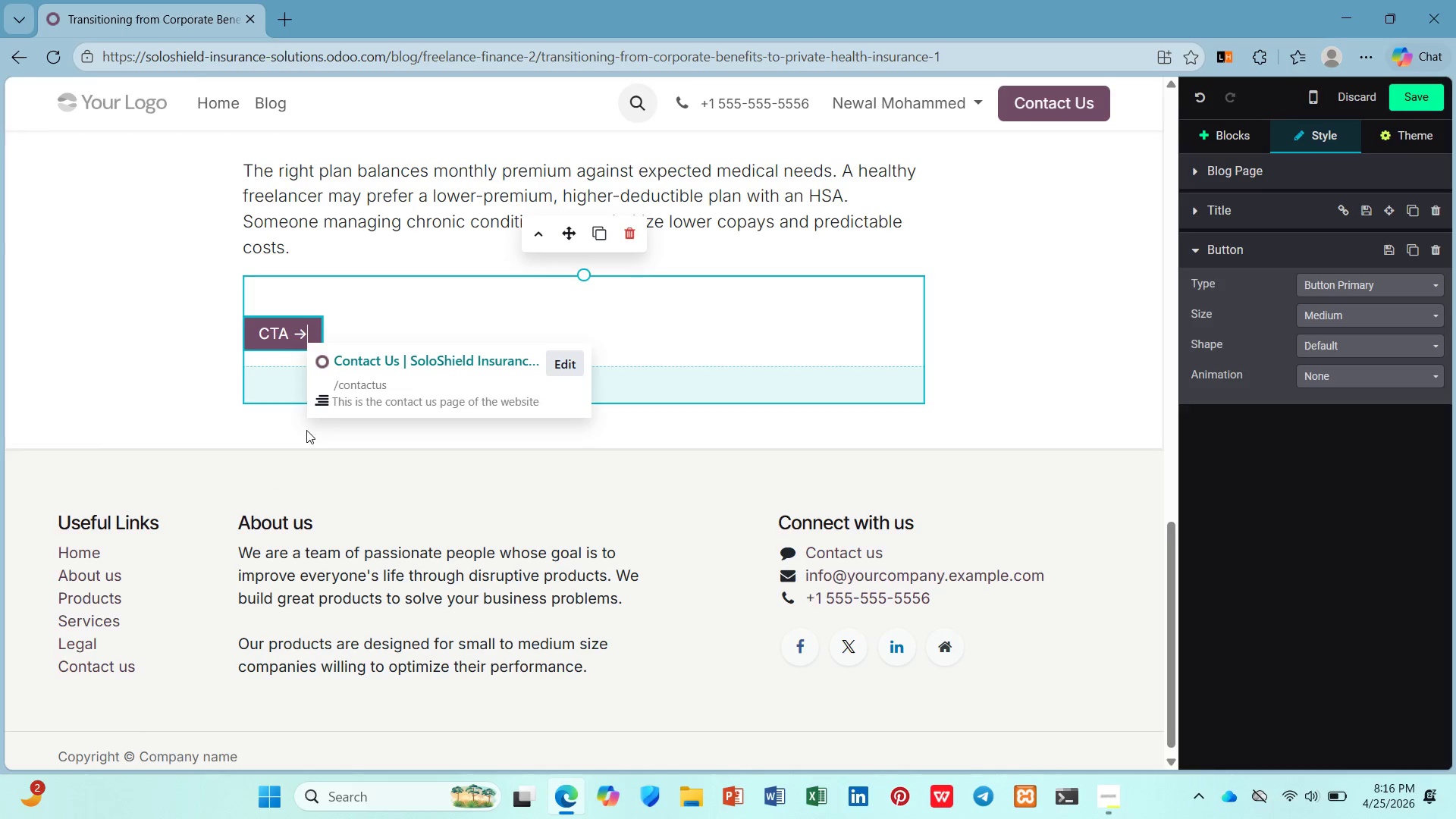 
left_click([965, 329])
 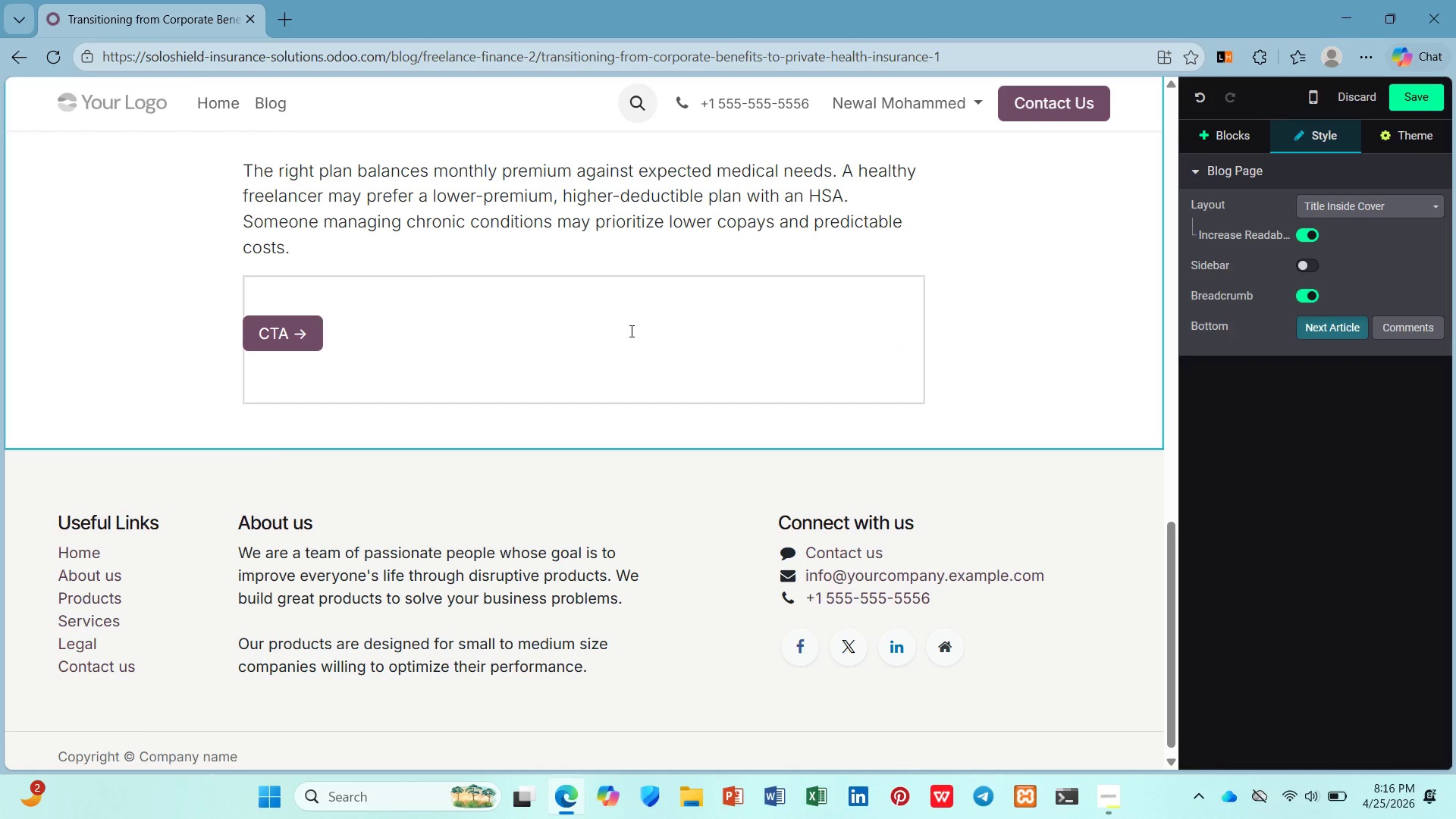 
scroll: coordinate [355, 314], scroll_direction: up, amount: 5.0
 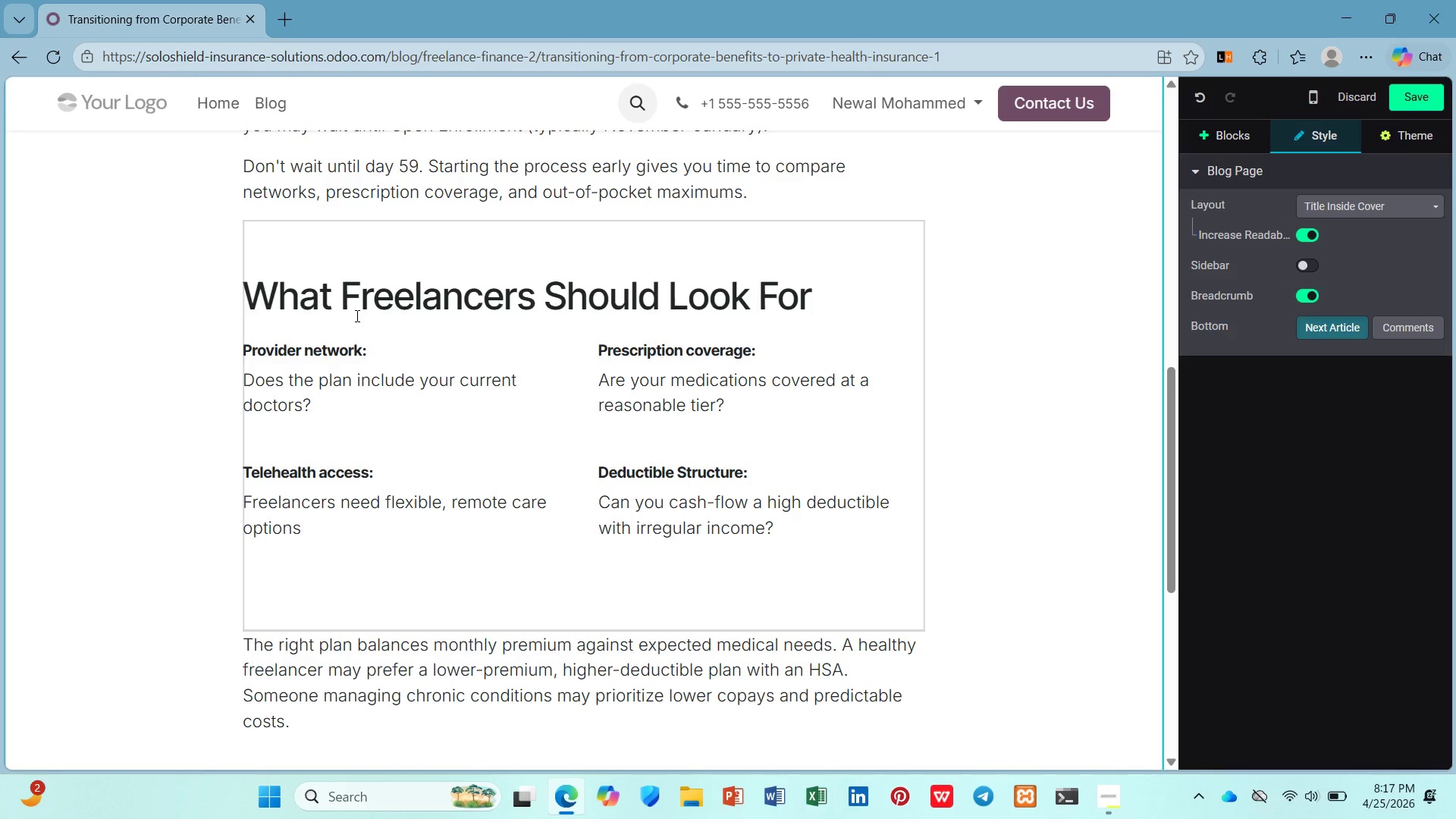 
wait(83.13)
 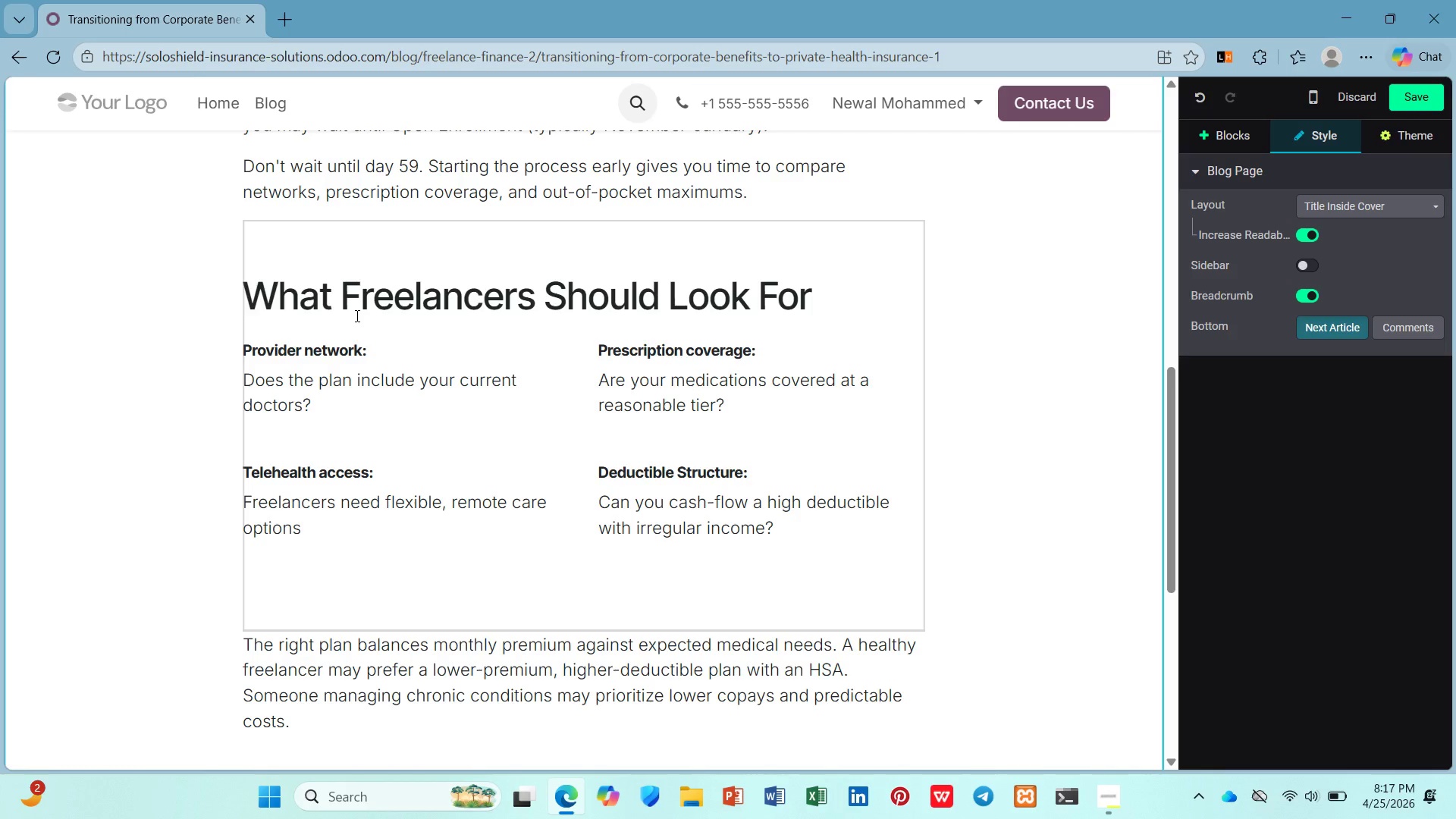 
scroll: coordinate [428, 365], scroll_direction: down, amount: 12.0
 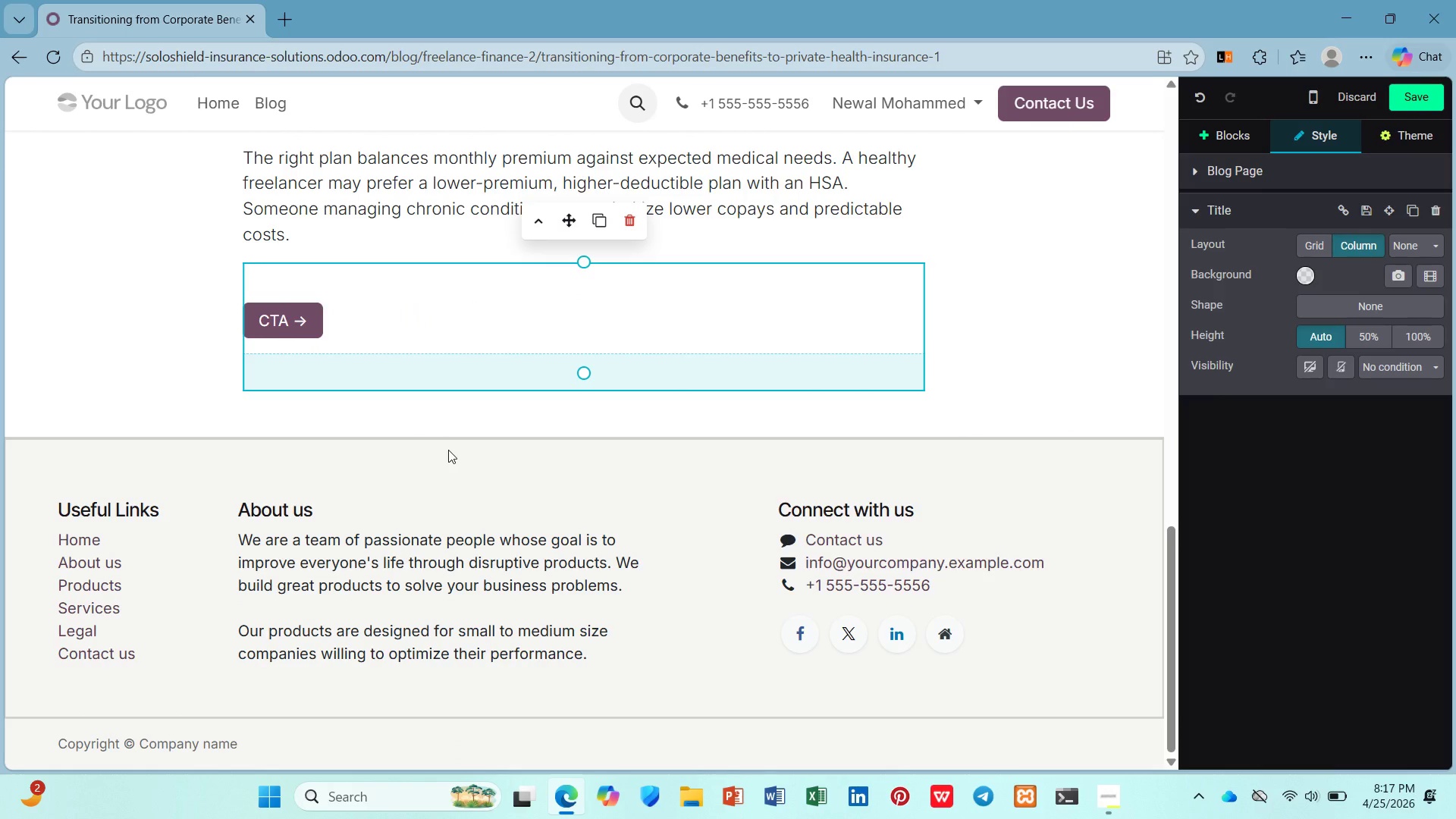 
wait(7.47)
 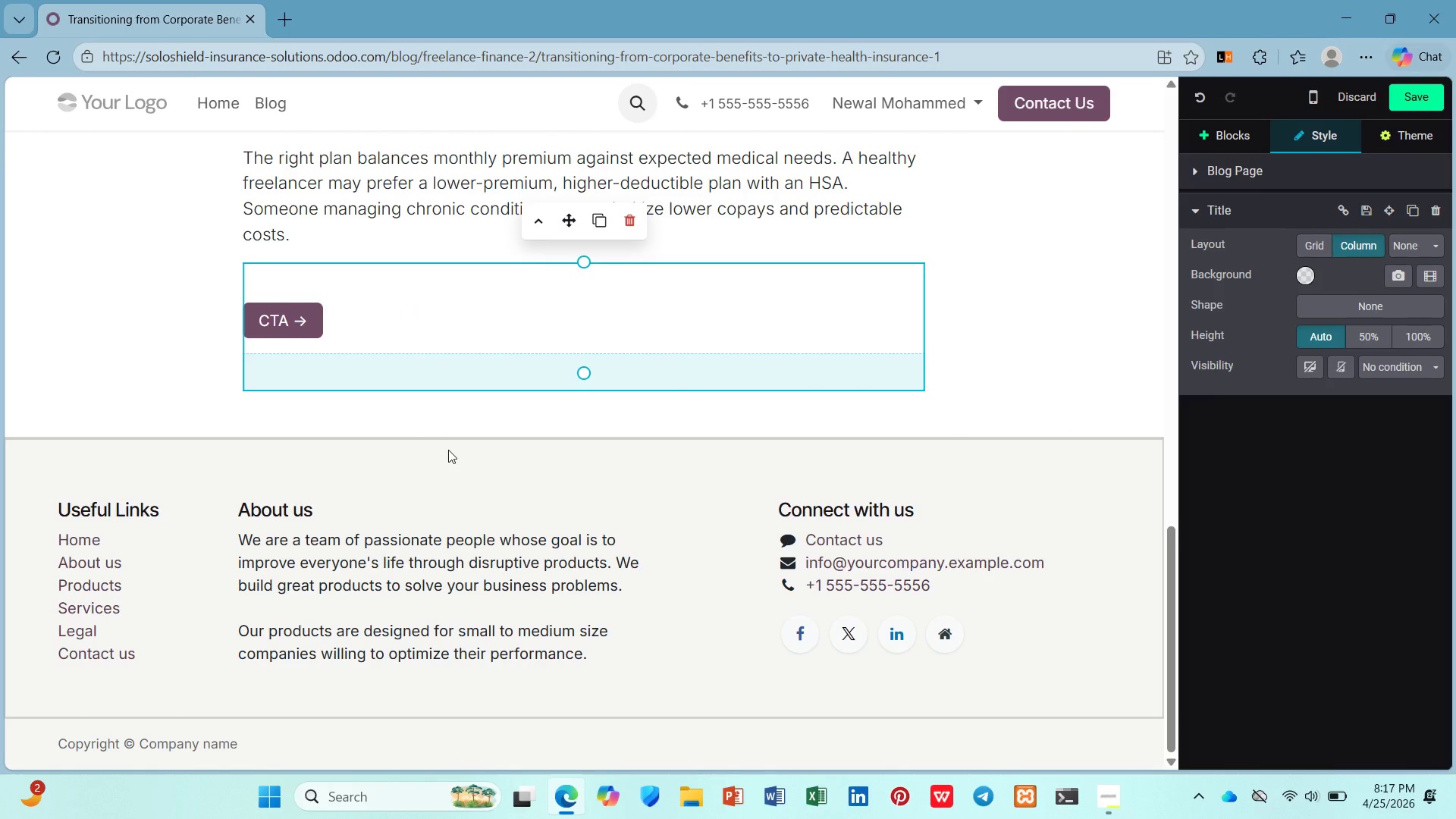 
left_click([1430, 108])
 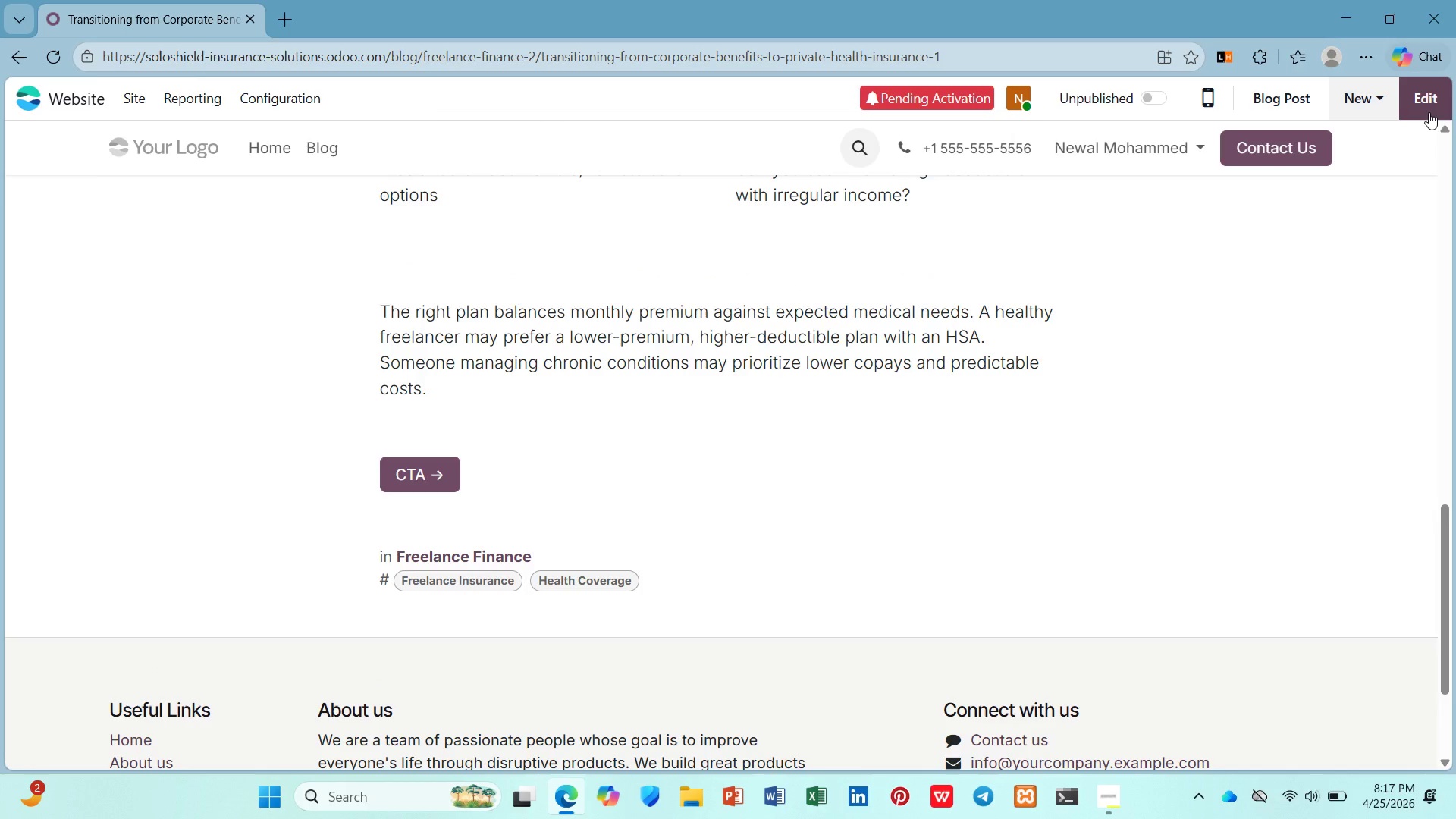 
wait(5.69)
 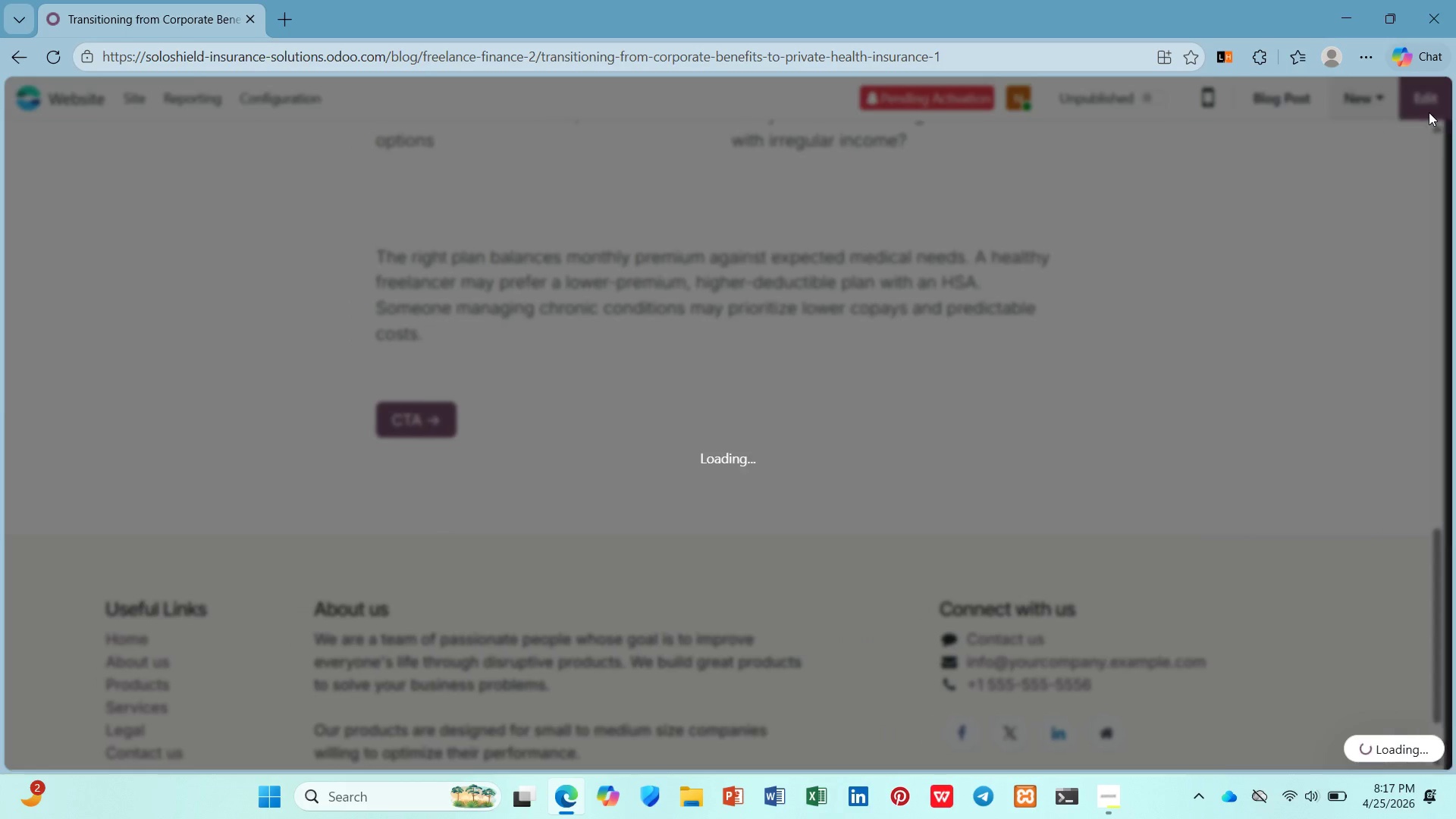 
scroll: coordinate [1429, 112], scroll_direction: up, amount: 1.0
 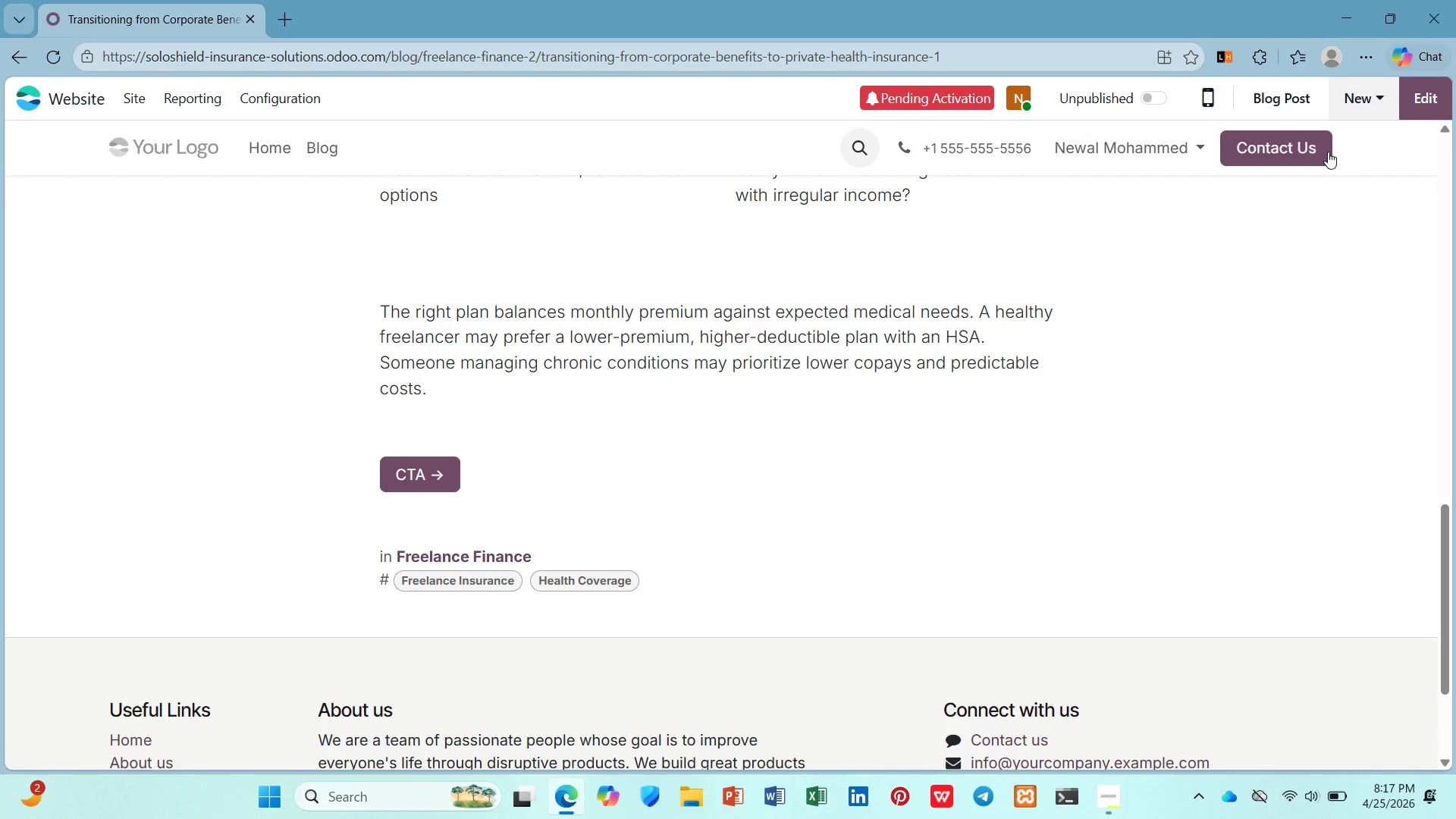 
left_click([1371, 93])
 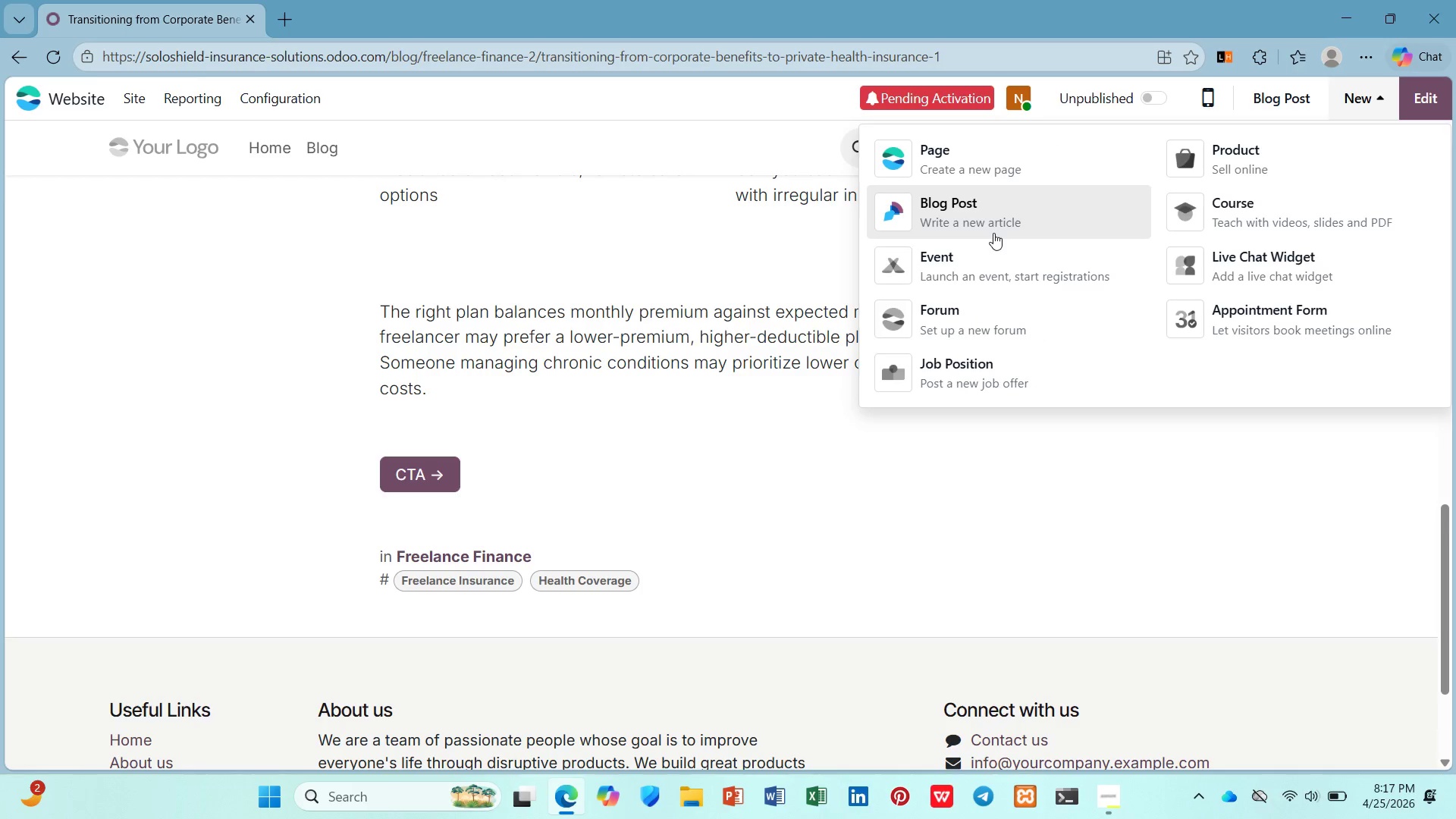 
left_click([986, 213])
 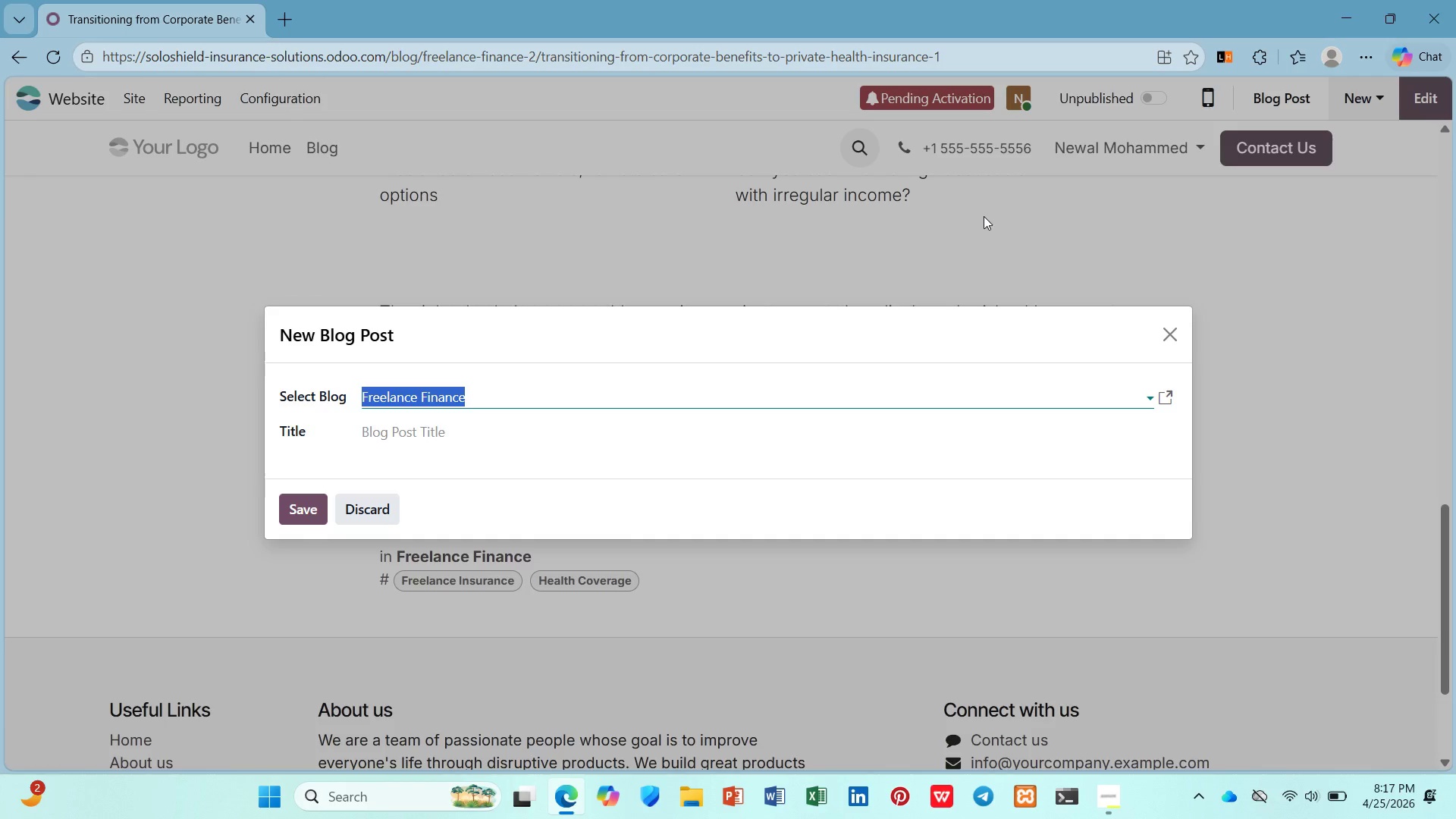 
wait(5.67)
 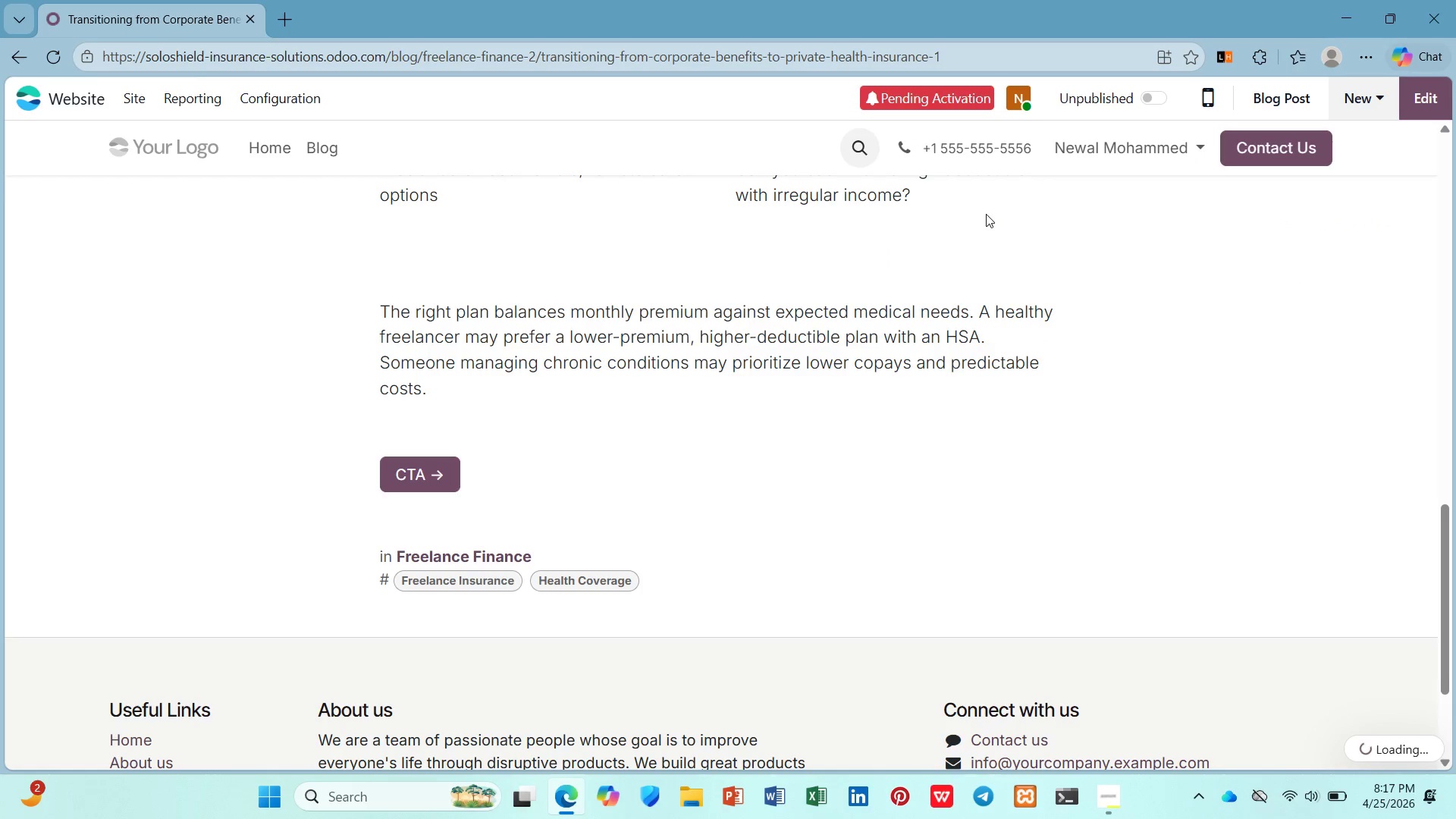 
left_click([758, 427])
 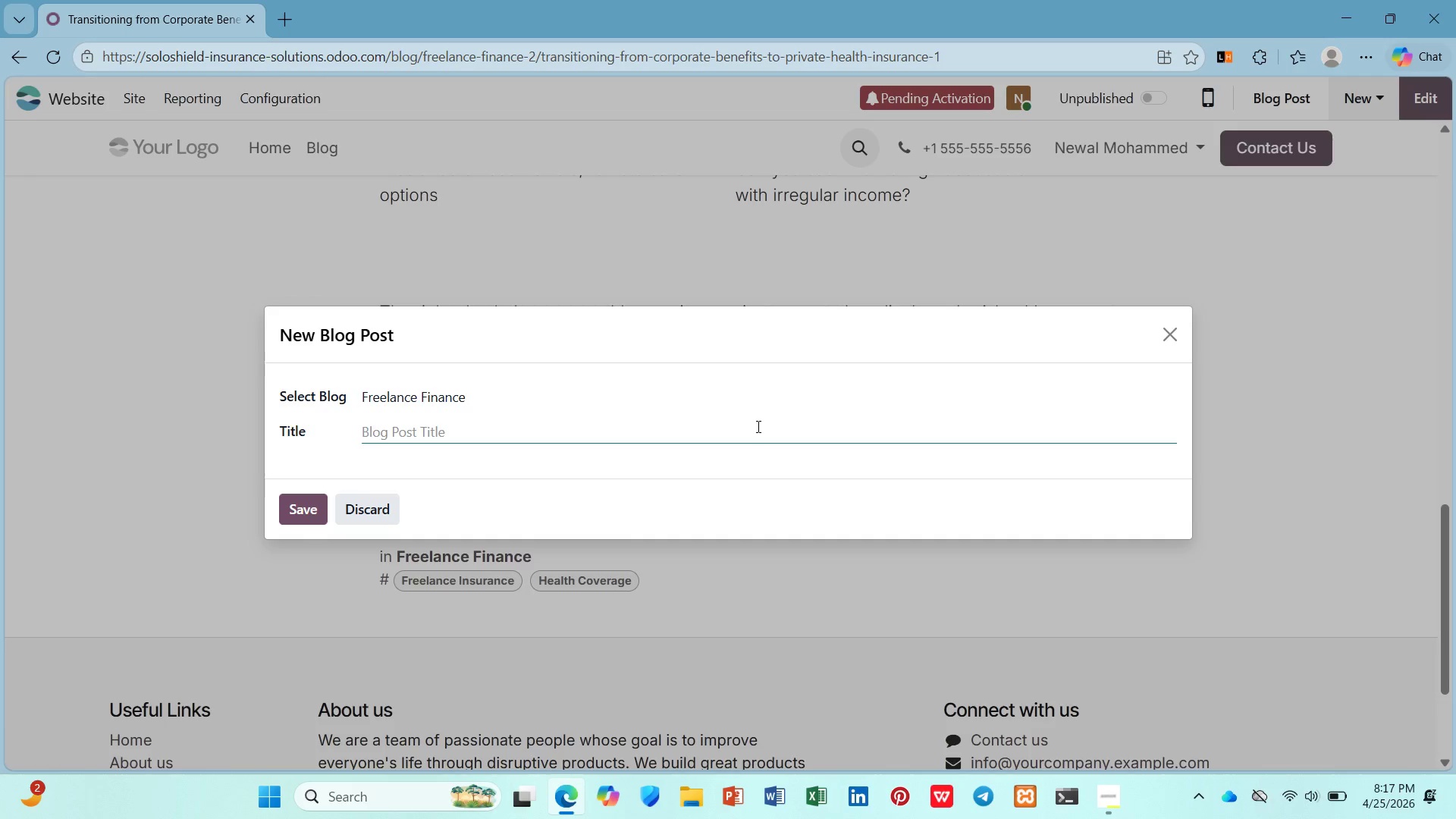 
wait(5.06)
 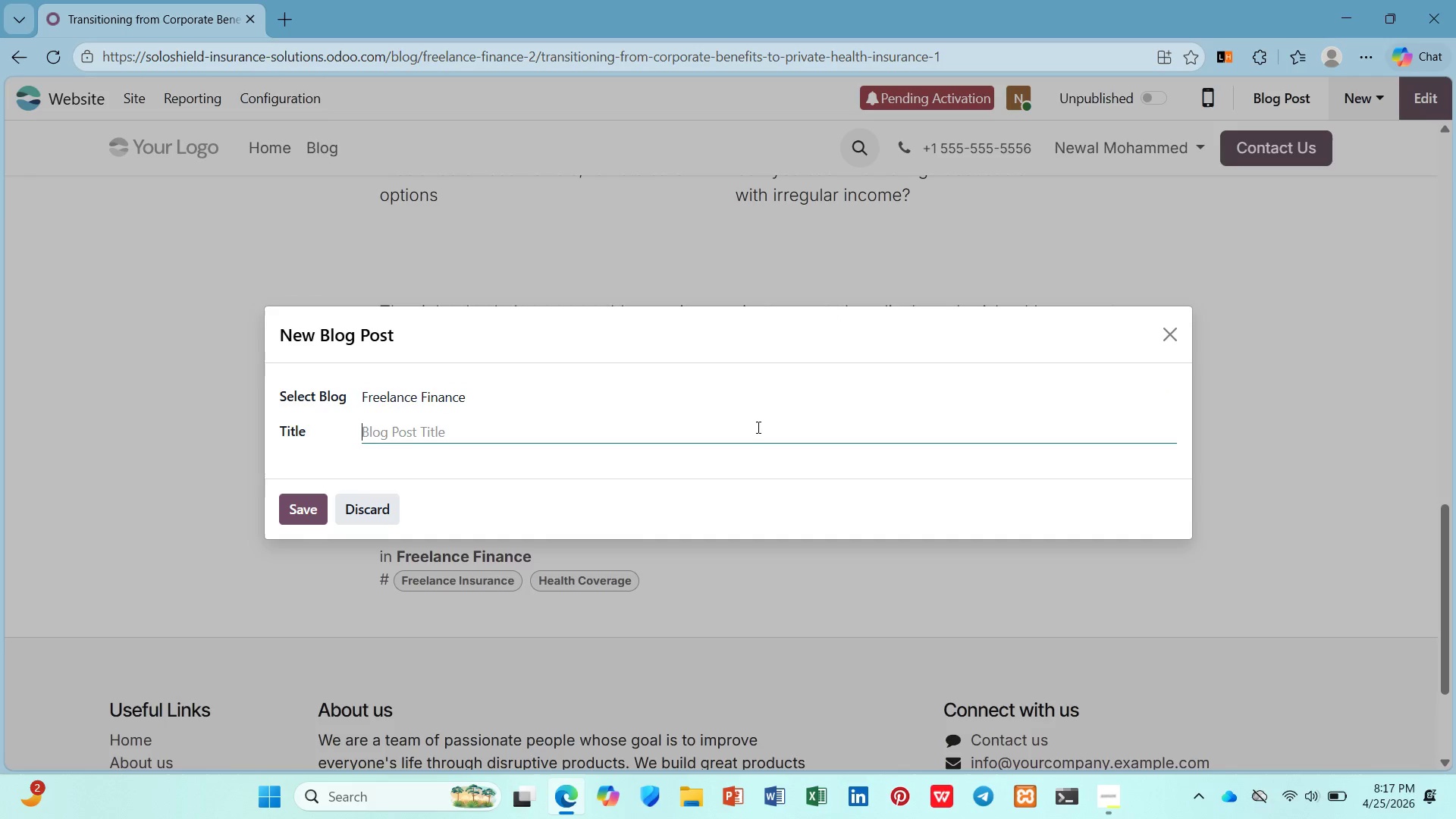 
type(,)
key(Backspace)
type(Managing High-Deductible Health)
 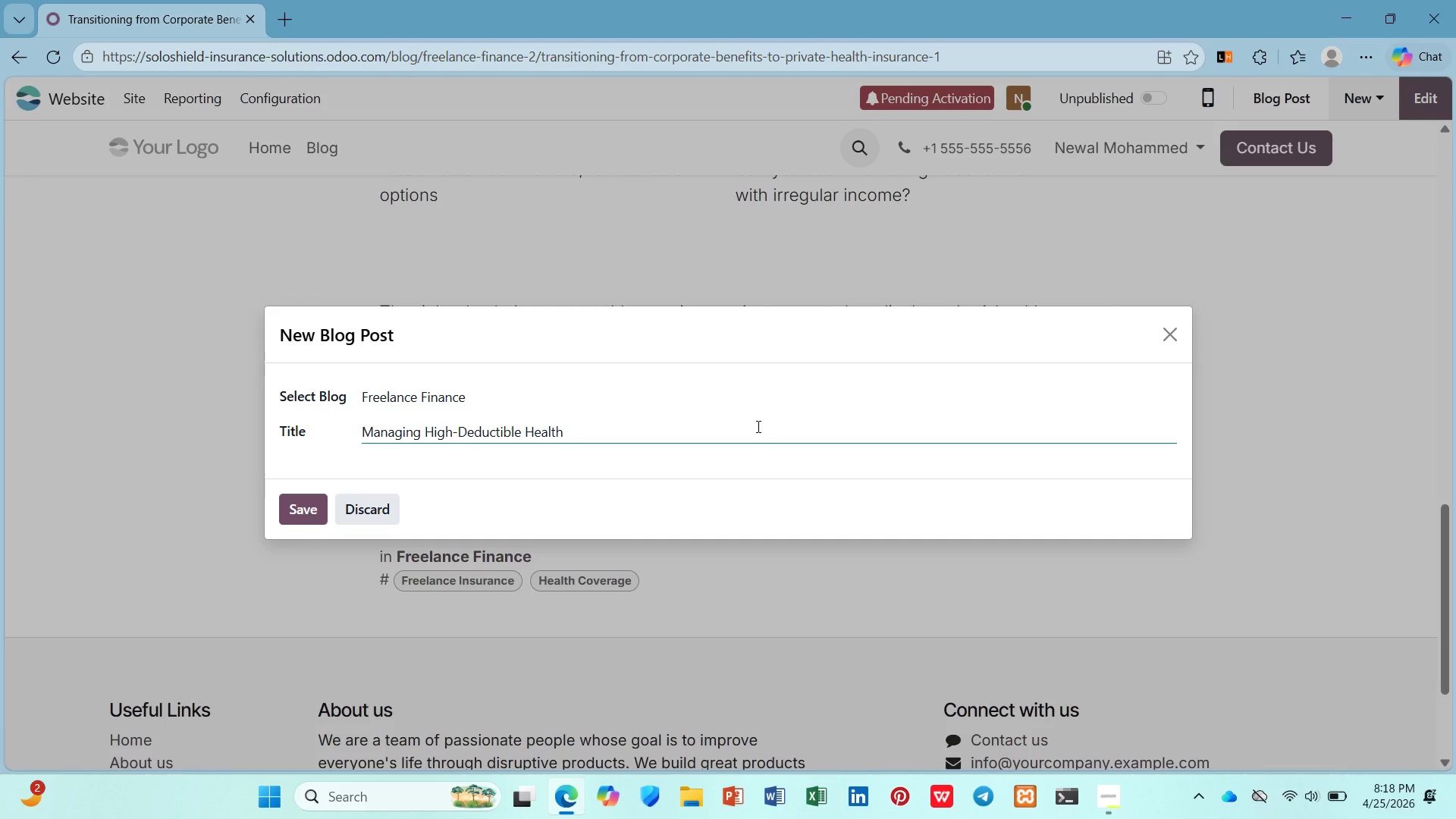 
wait(29.0)
 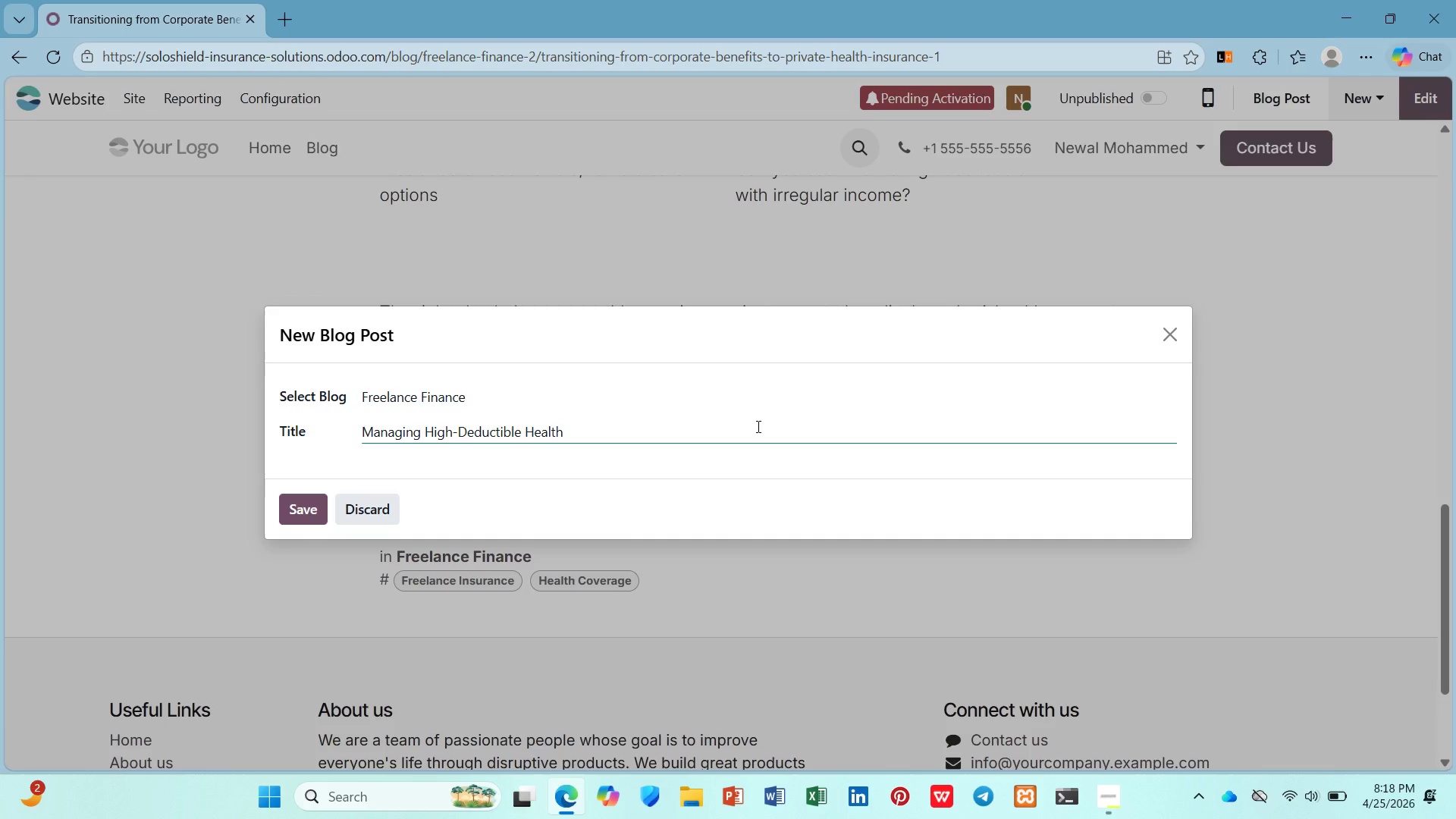 
type( Pland )
key(Backspace)
key(Backspace)
type(s on a Irregular i)
key(Backspace)
type(Income)
 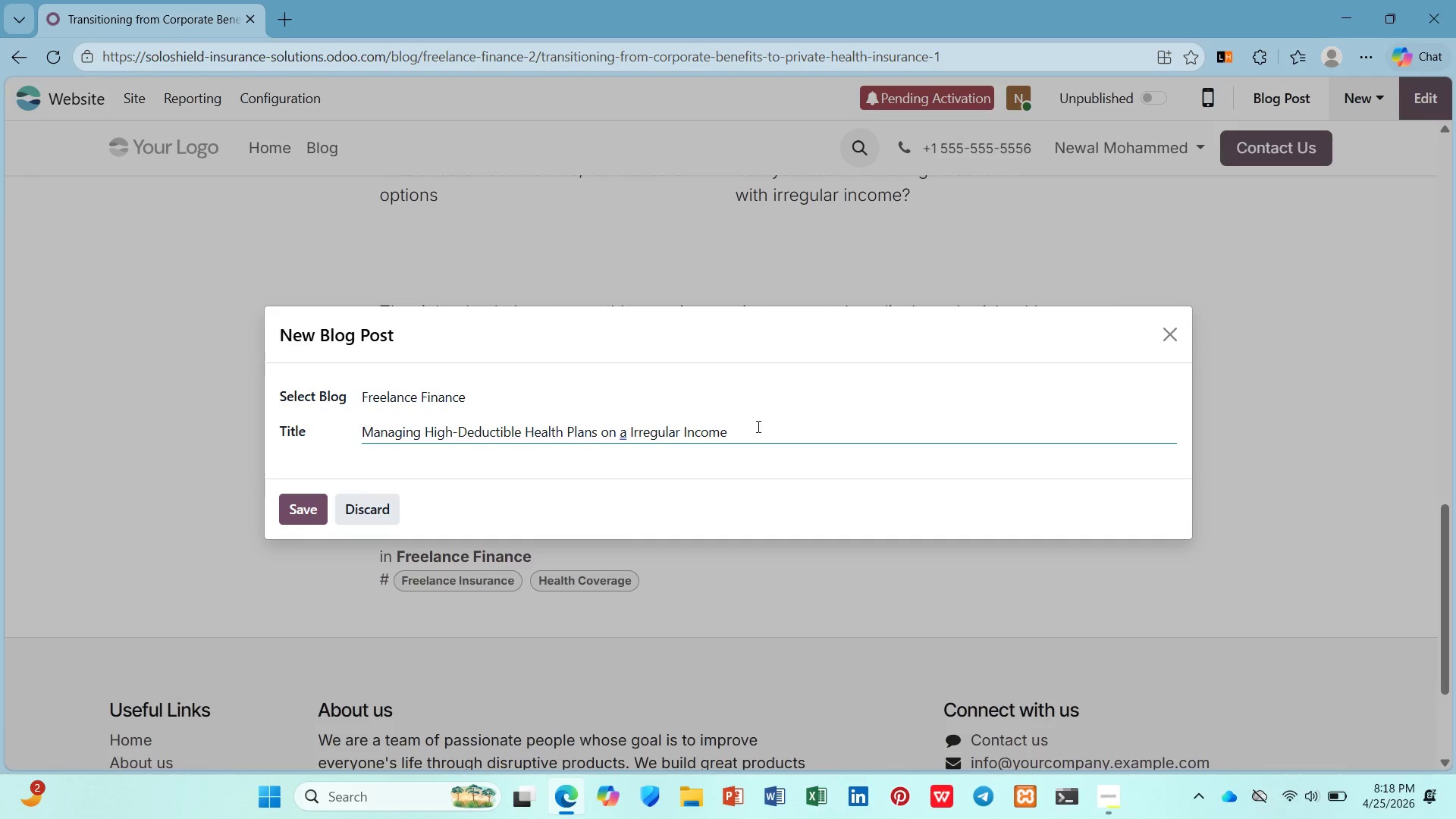 
left_click([618, 435])
 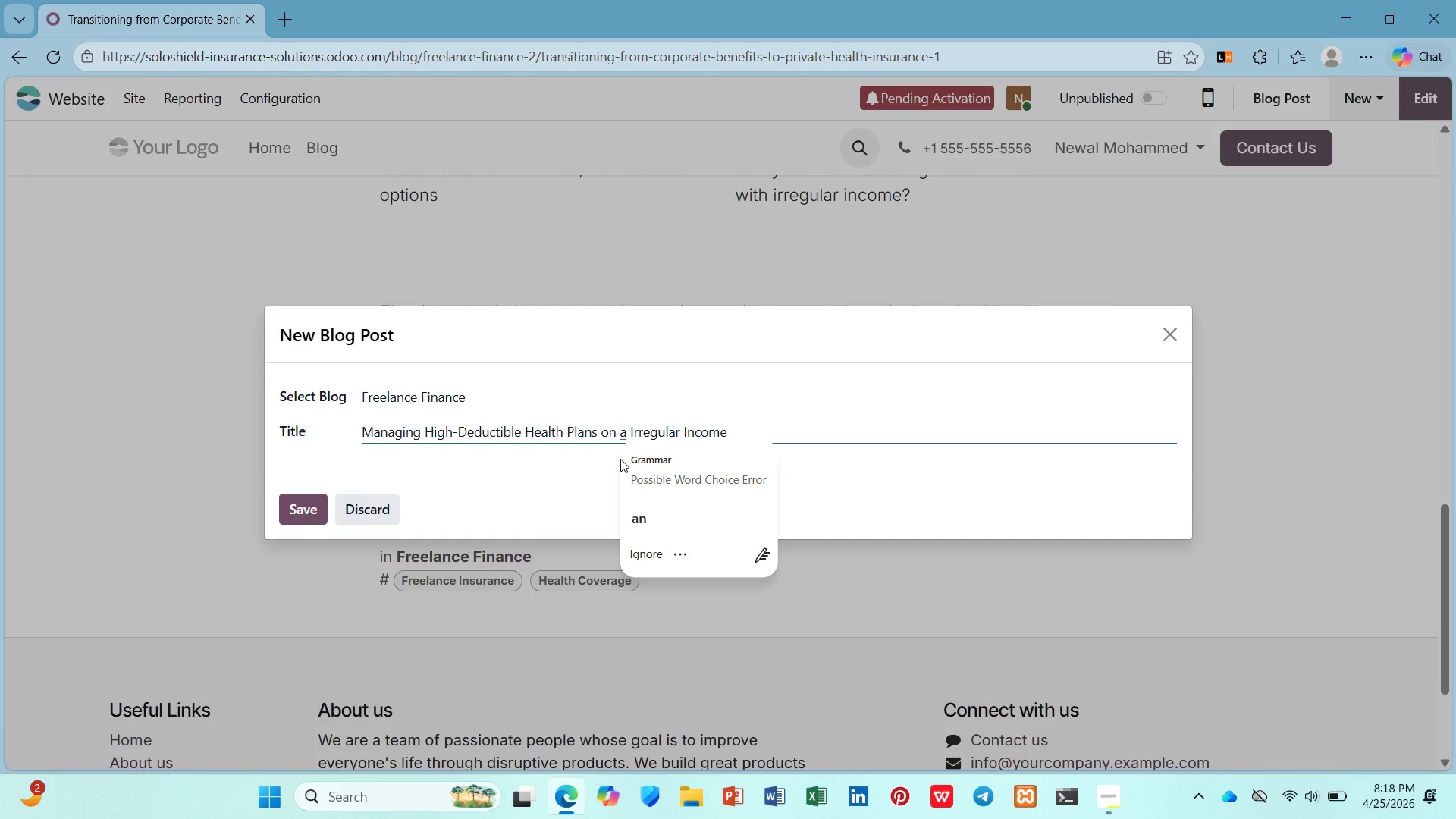 
left_click([655, 523])
 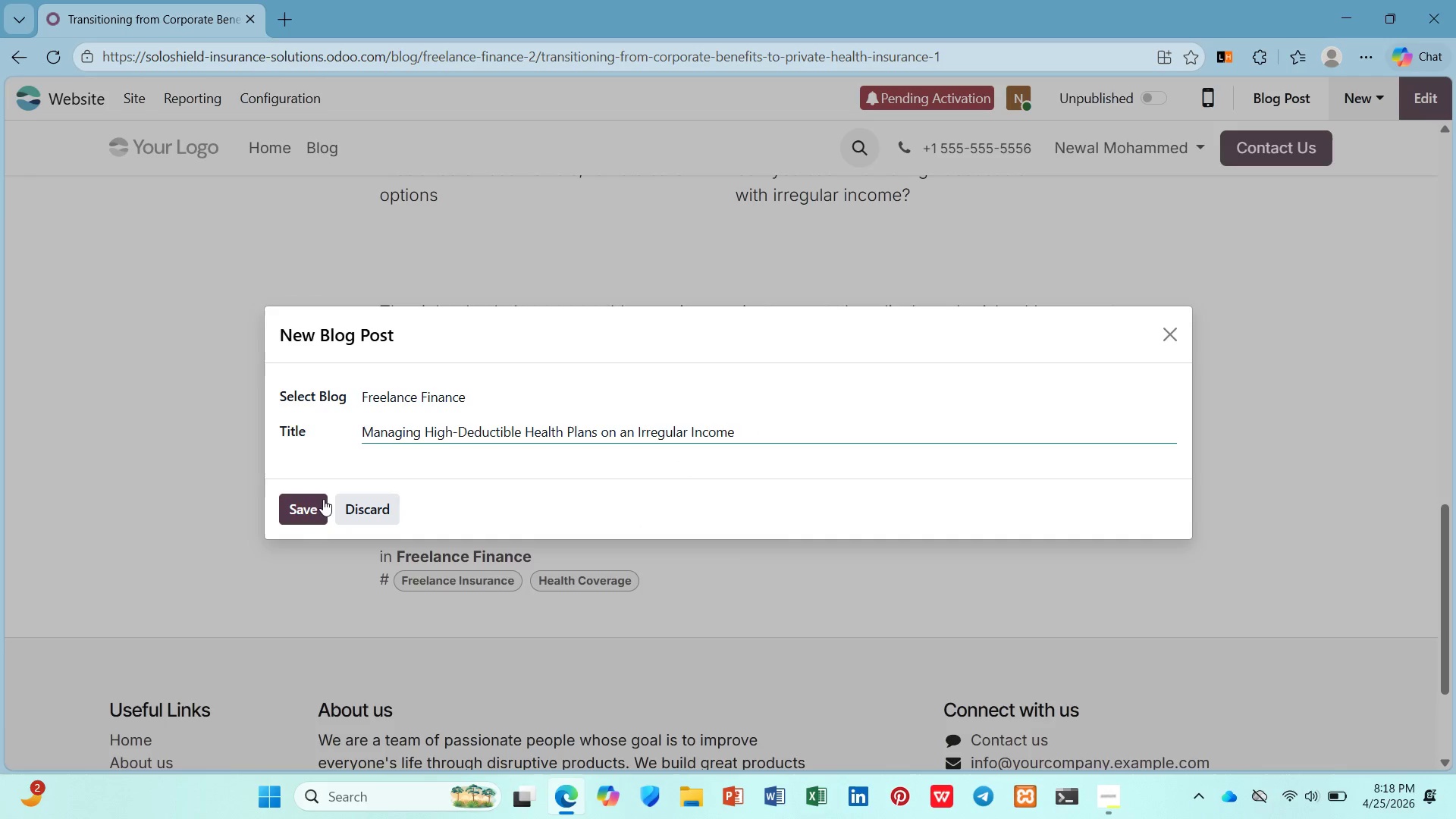 
left_click([322, 499])
 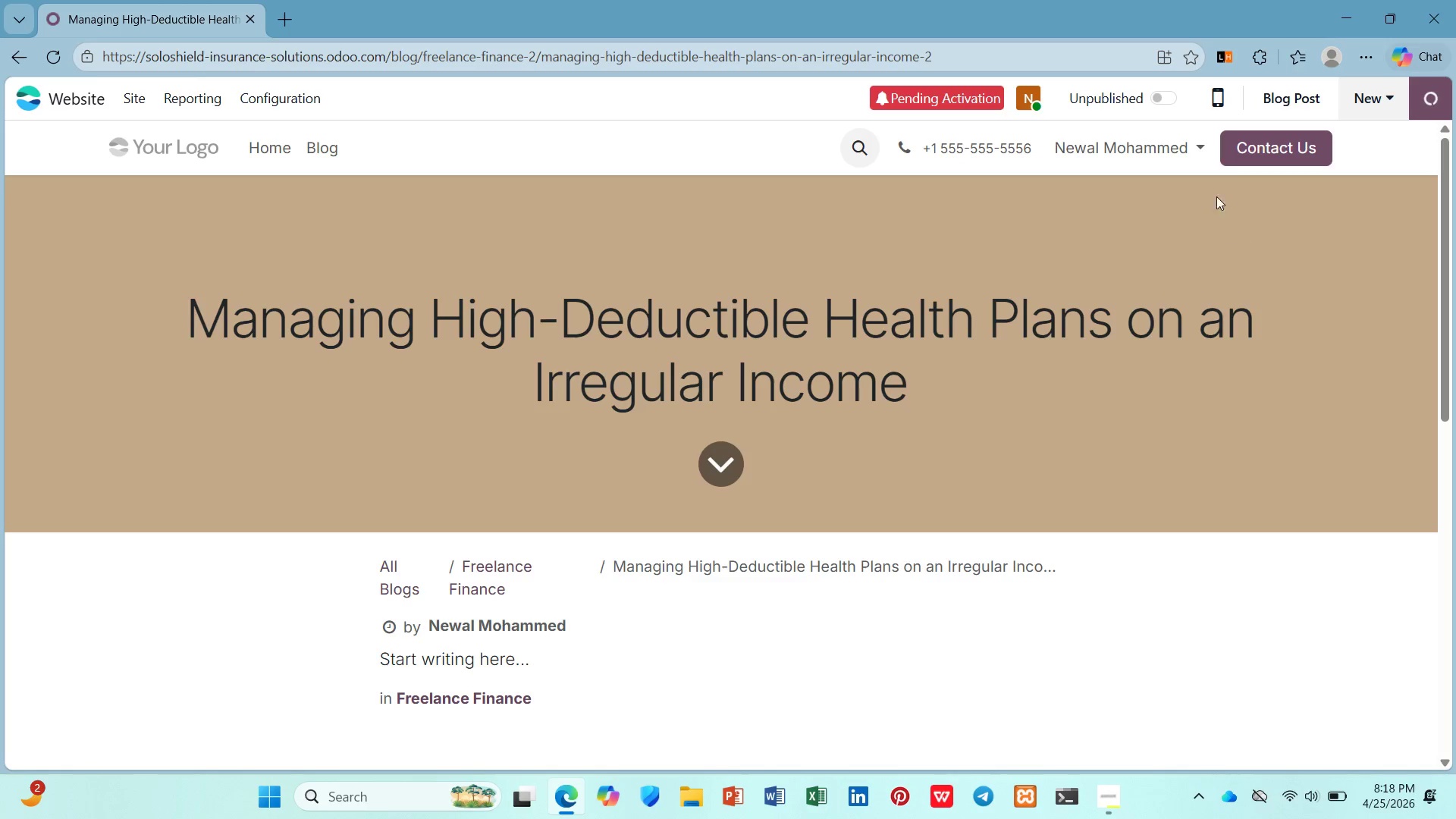 
mouse_move([1131, 265])
 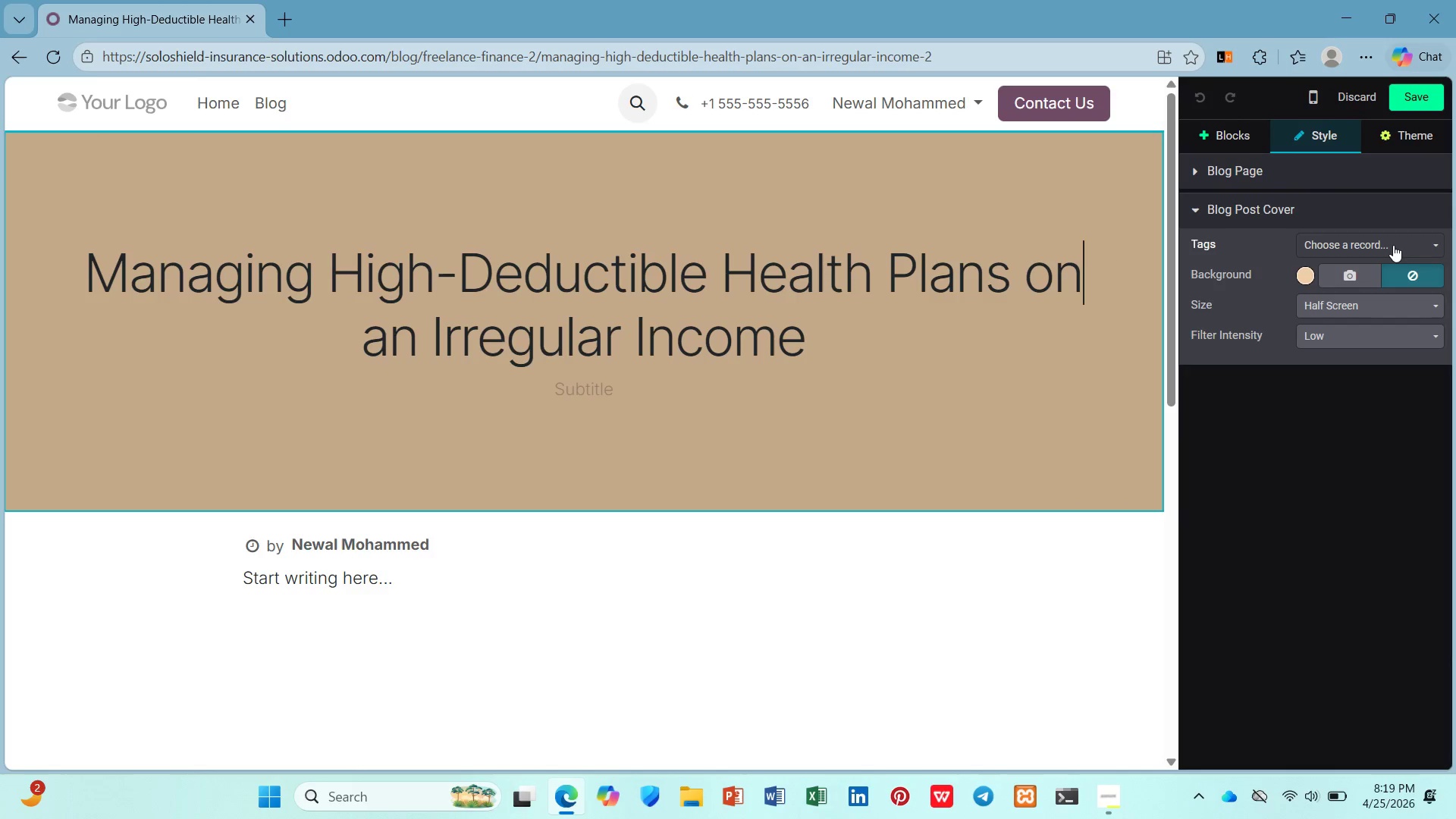 
left_click([1393, 245])
 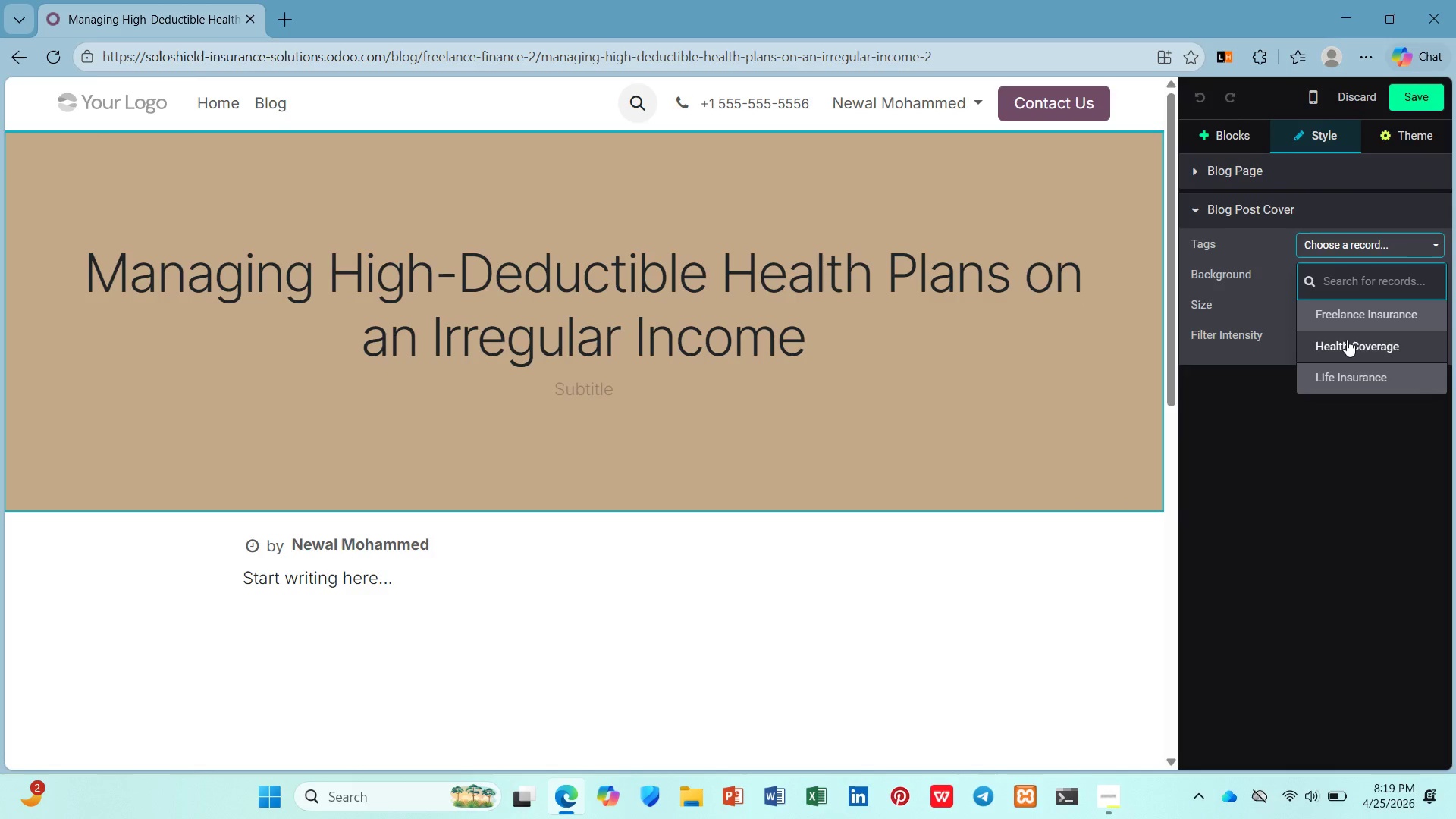 
left_click([1344, 321])
 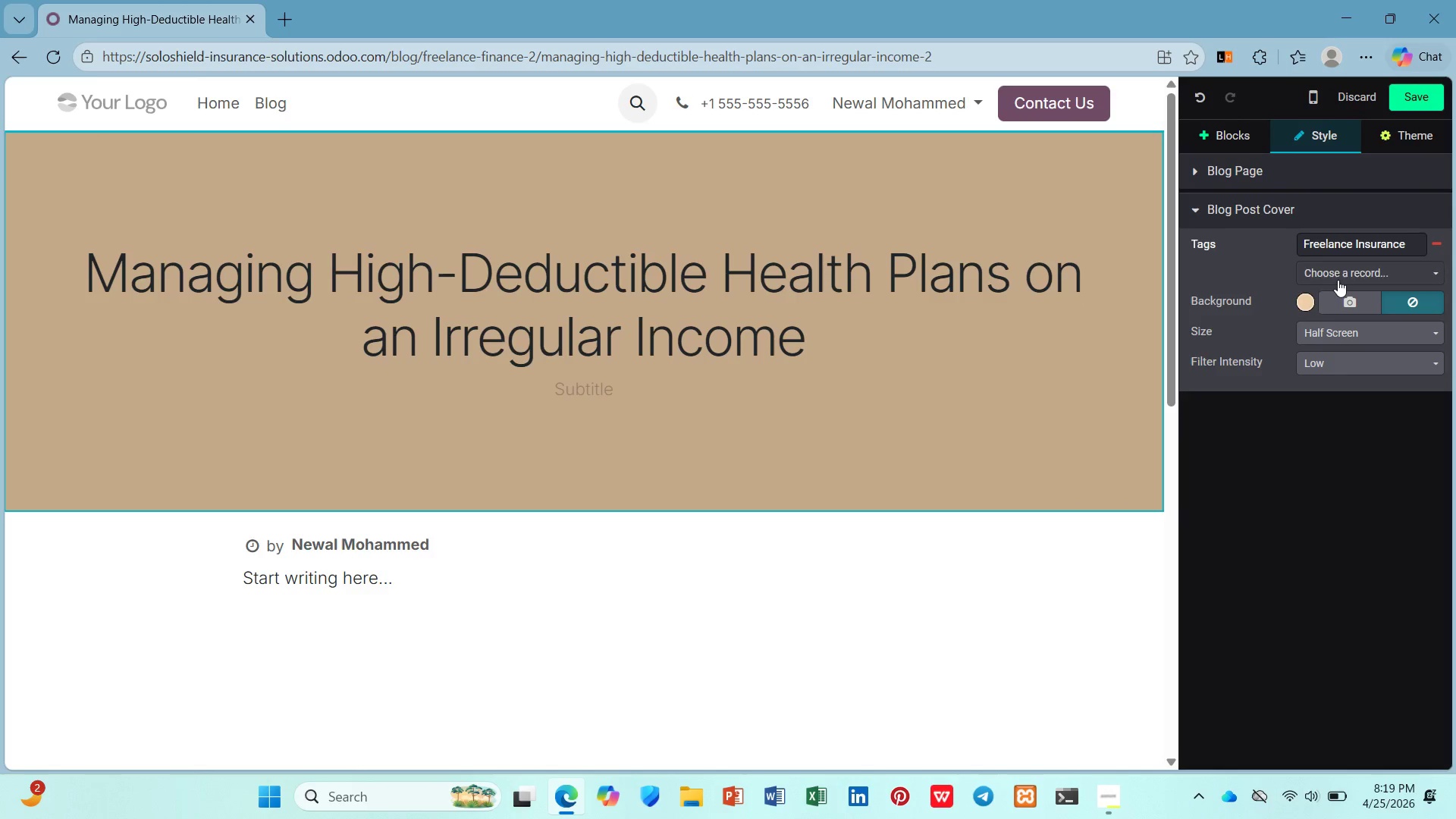 
left_click([1336, 270])
 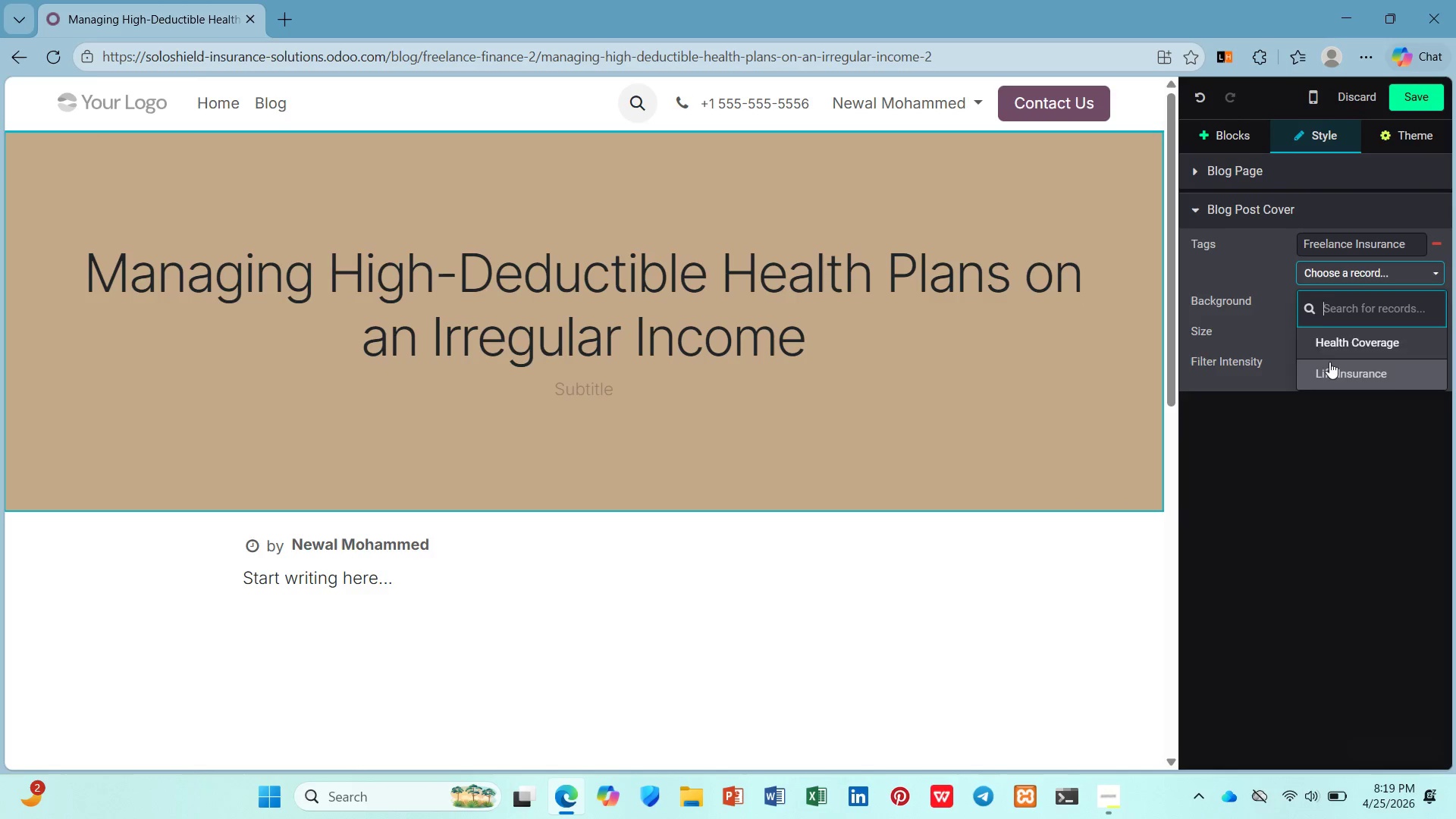 
left_click([1324, 341])
 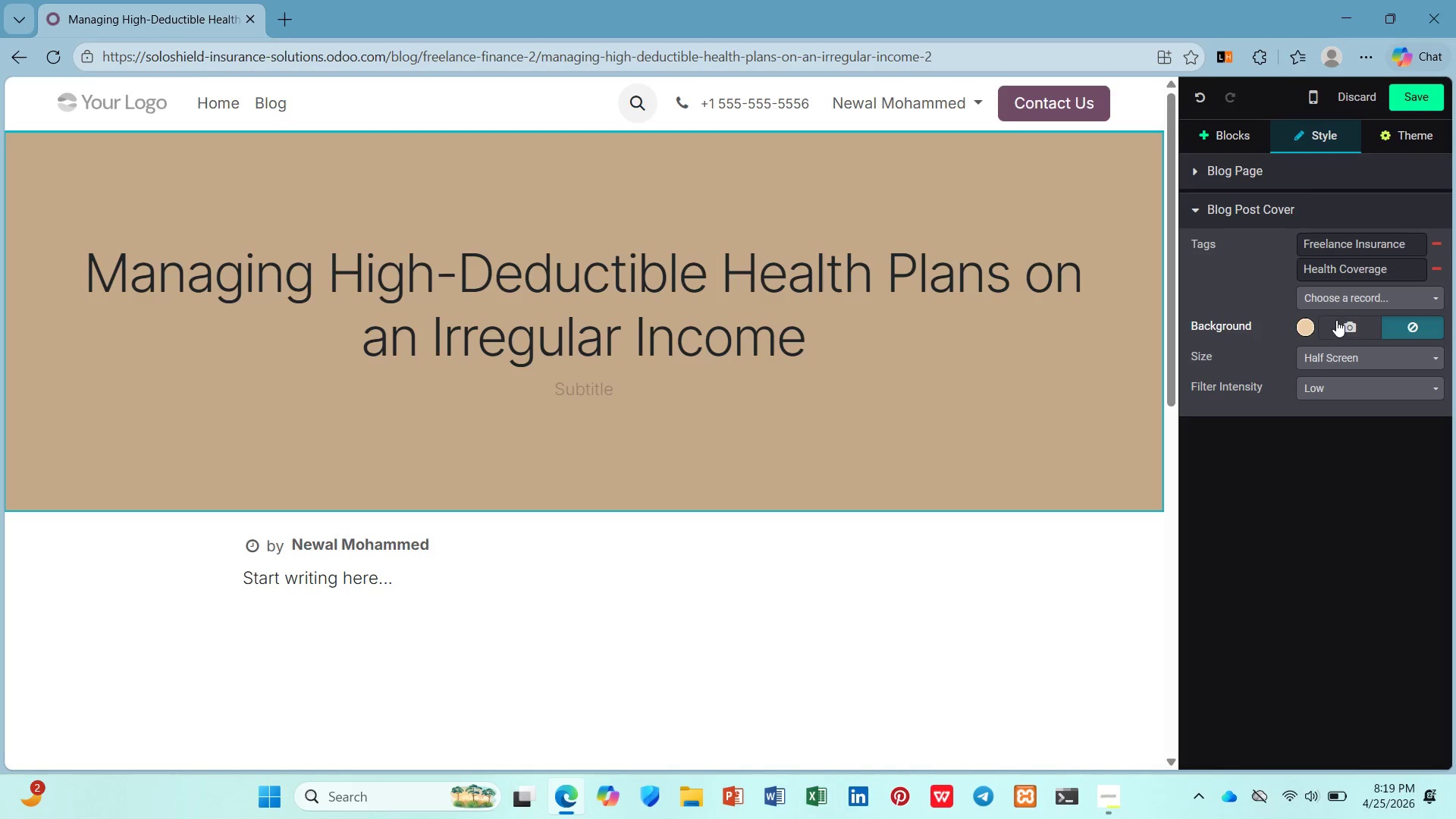 
left_click([1336, 320])
 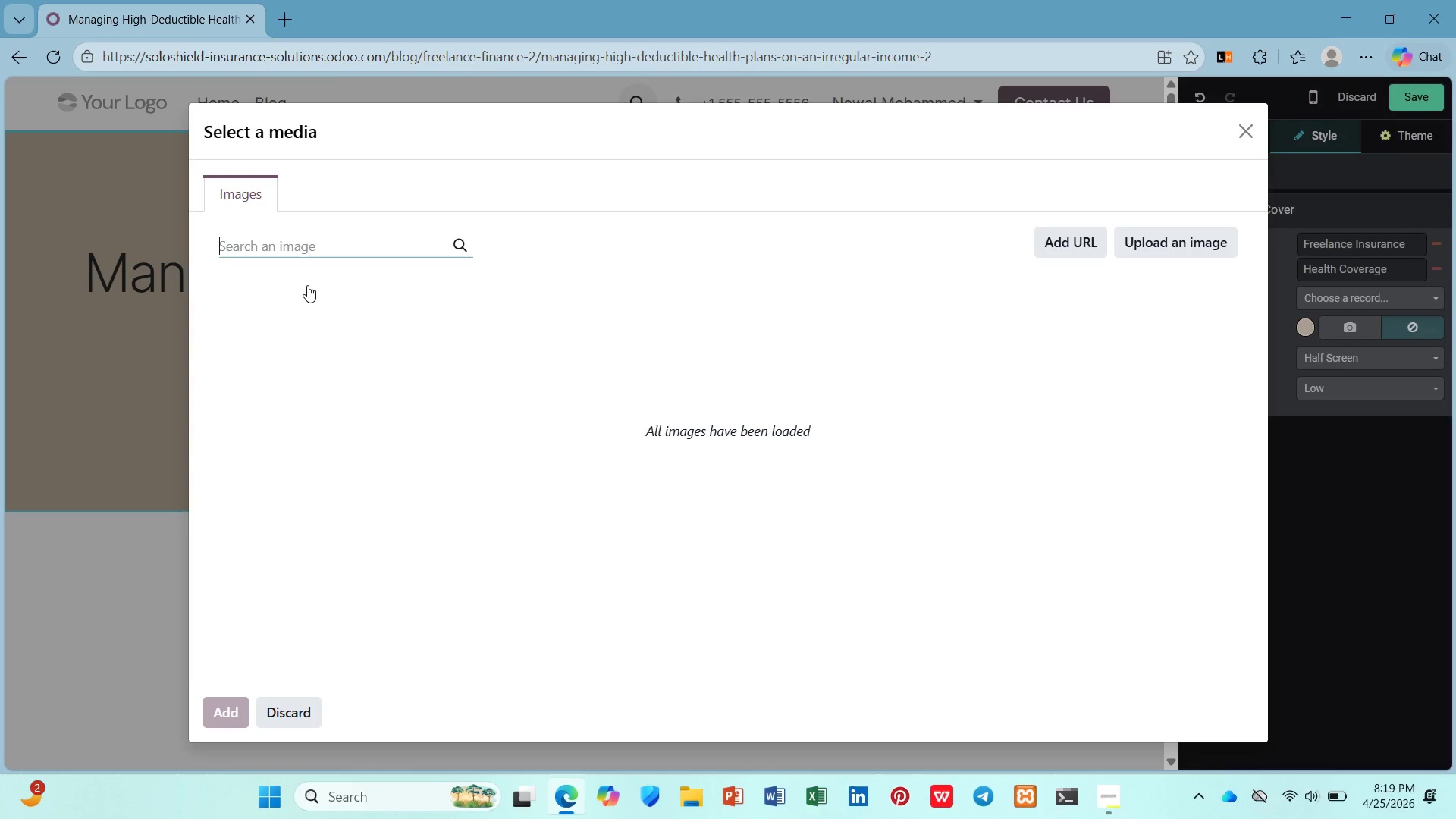 
type(calculator and coffee)
 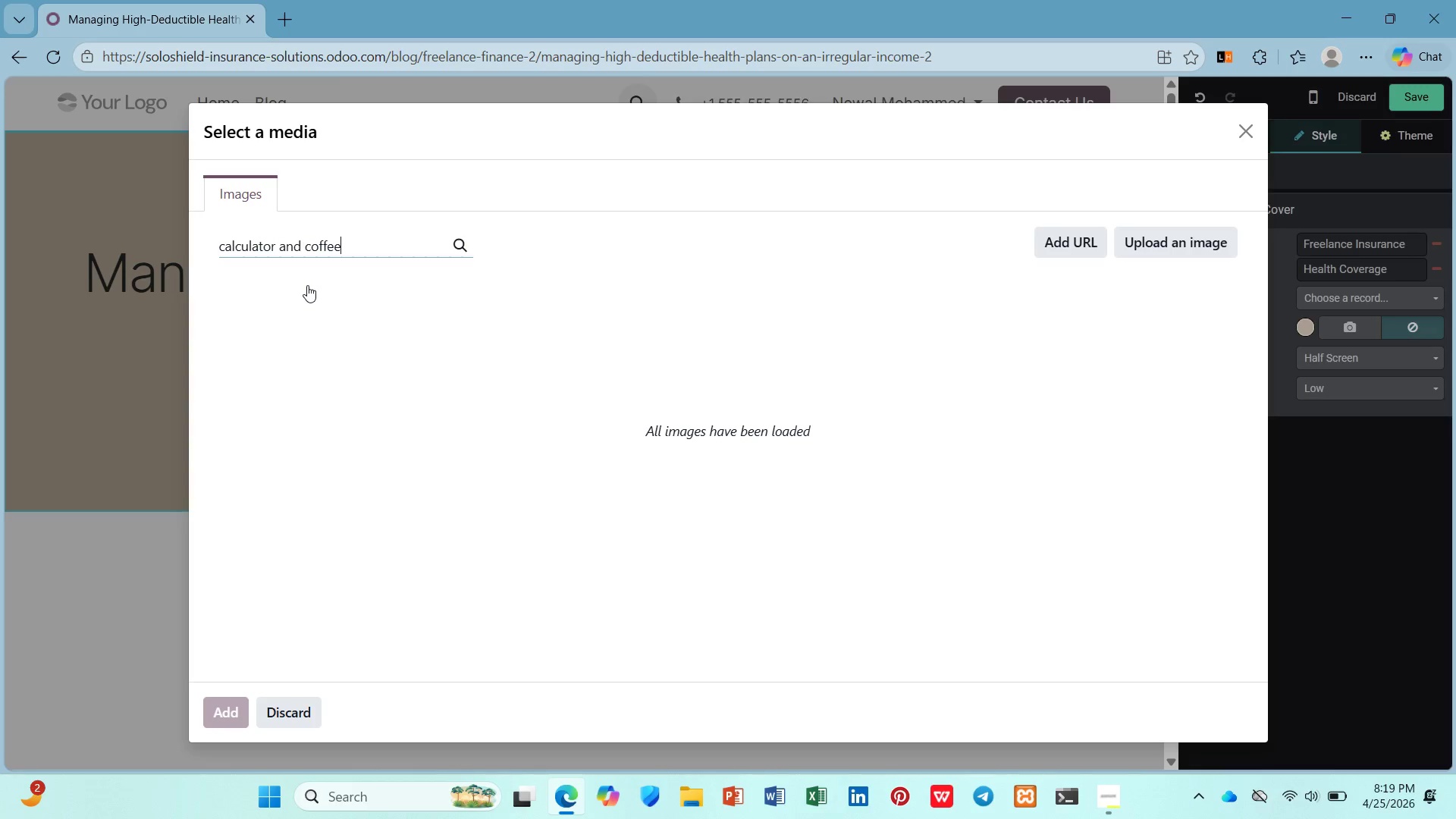 
key(Enter)
 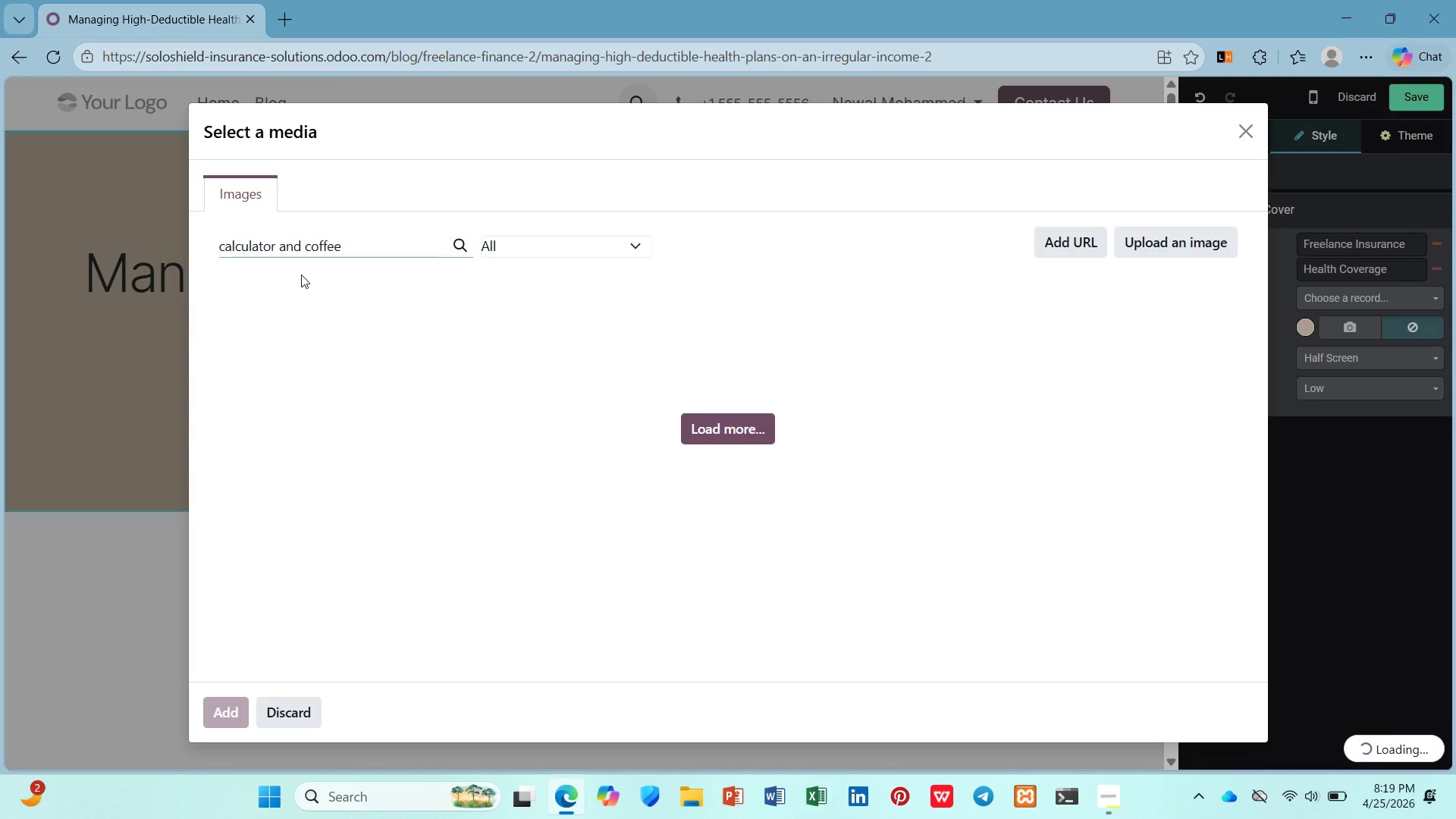 
mouse_move([328, 281])
 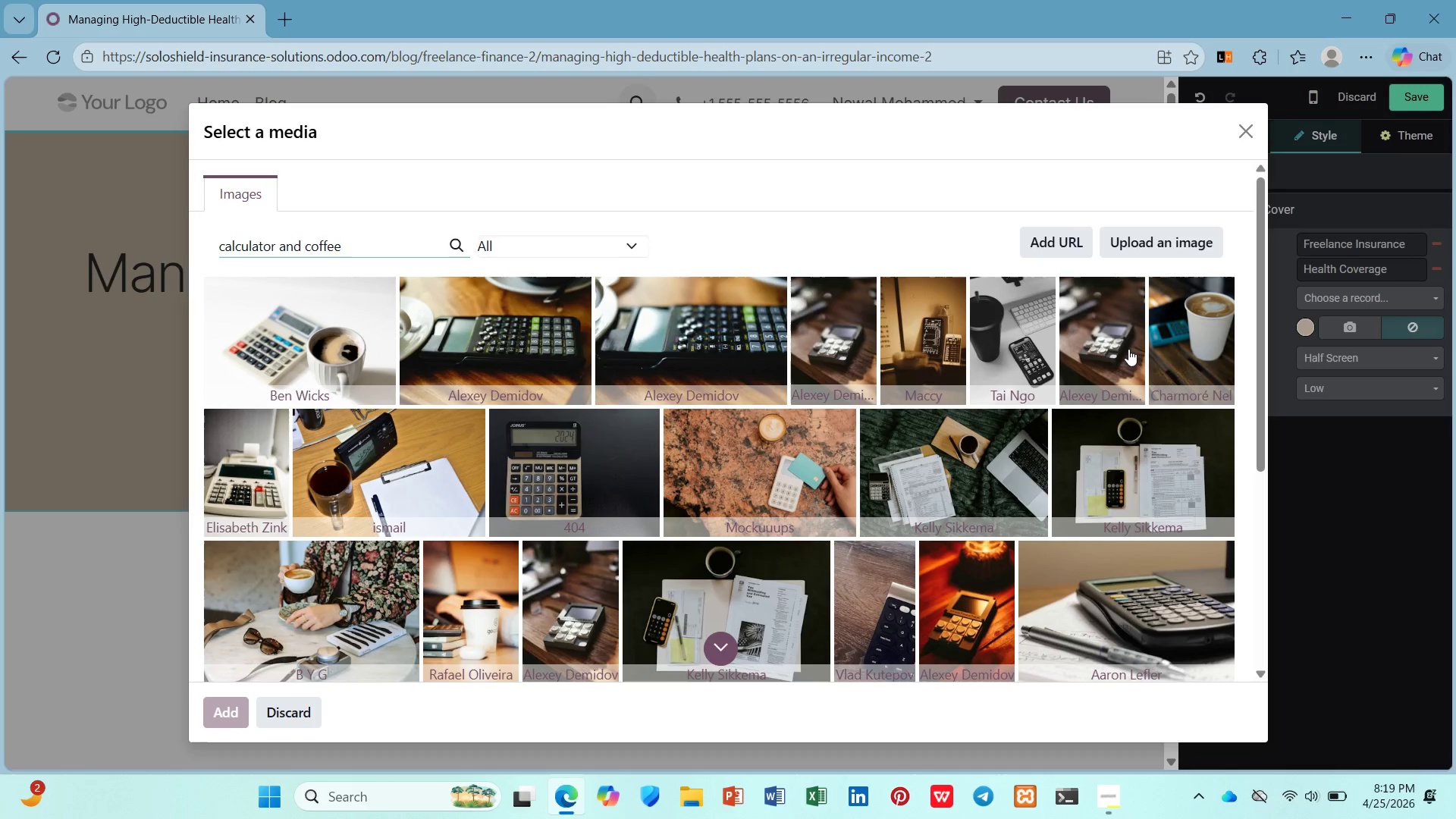 
wait(14.34)
 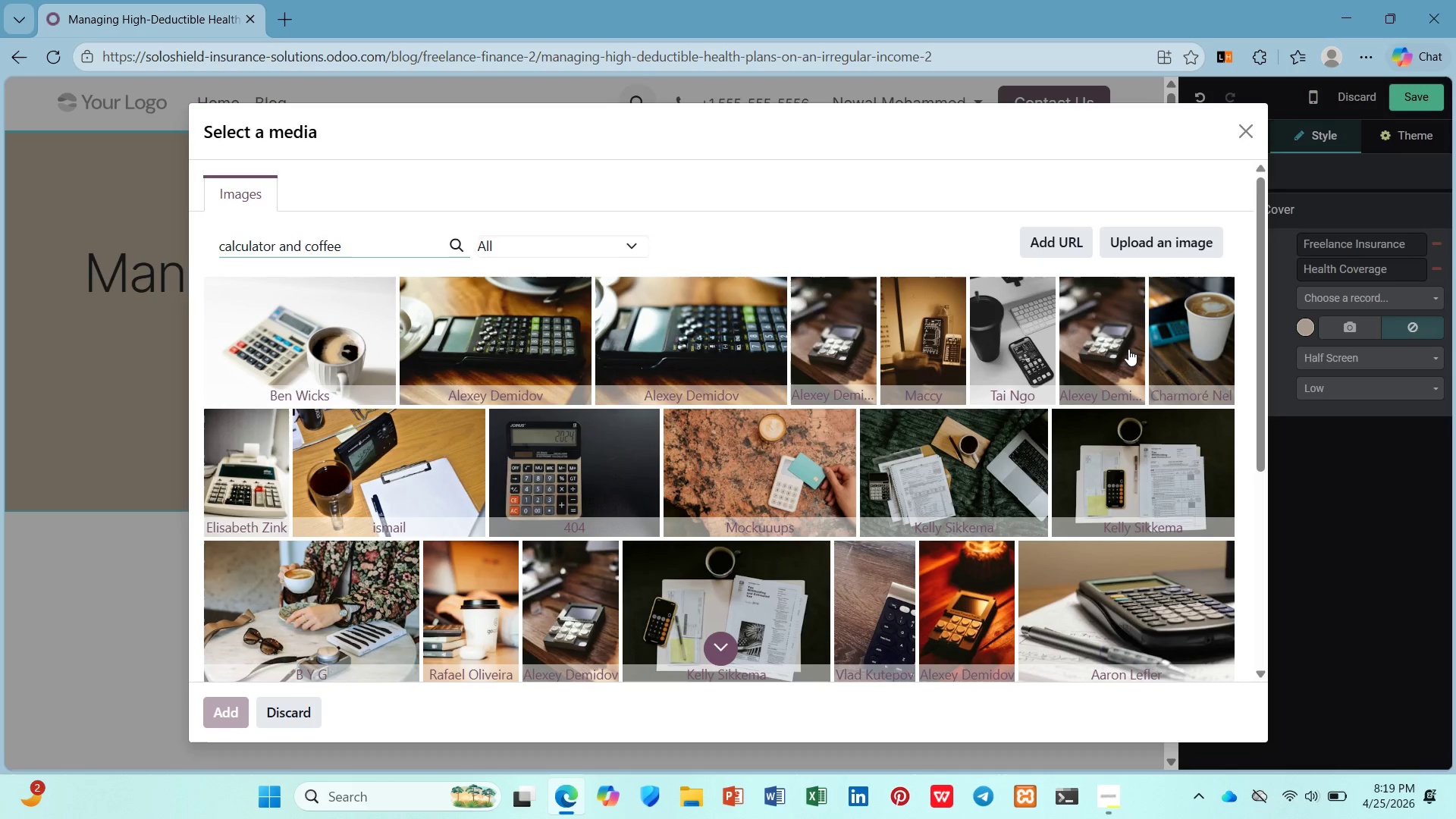 
scroll: coordinate [1126, 354], scroll_direction: down, amount: 3.0
 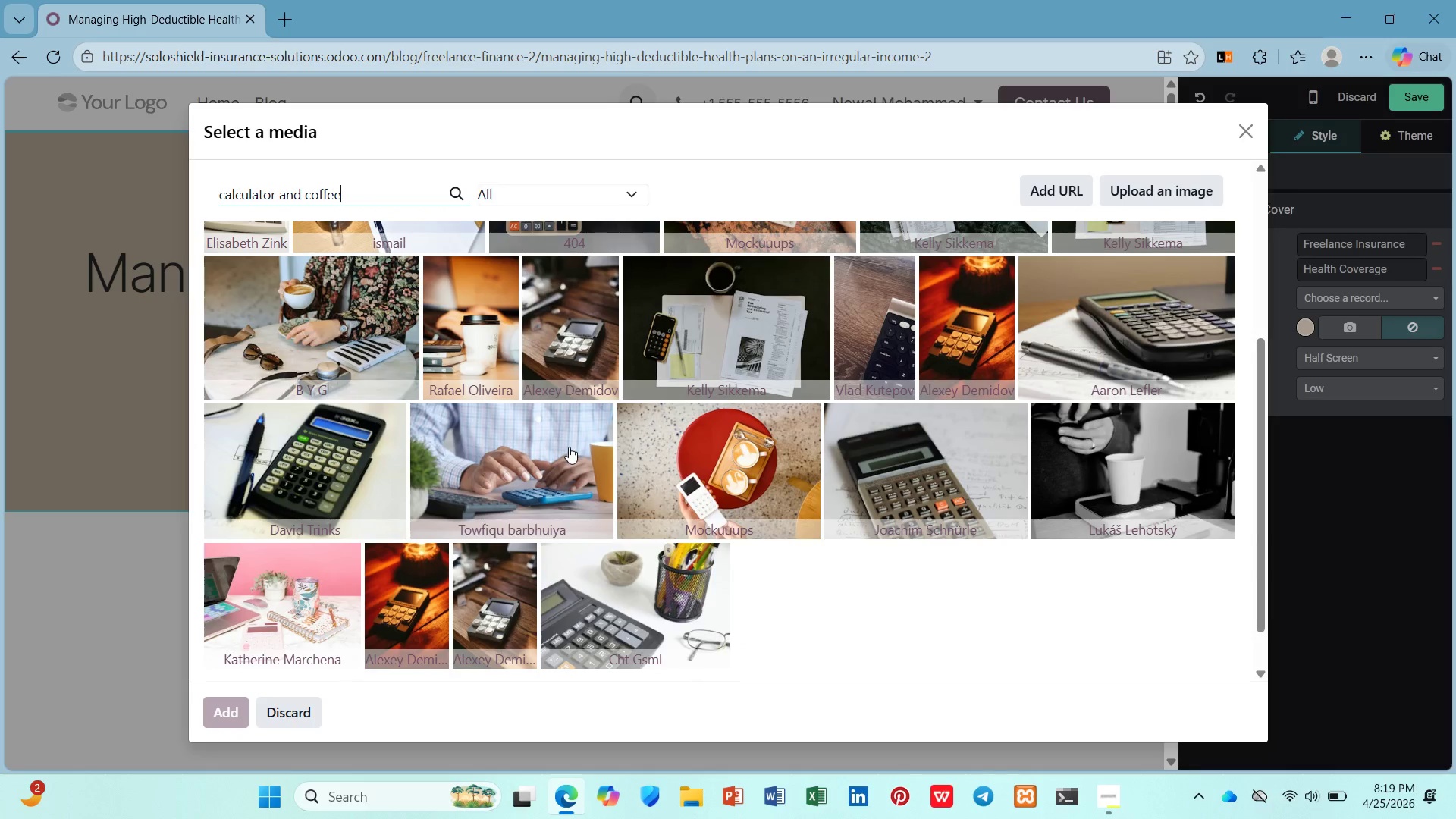 
left_click([519, 472])
 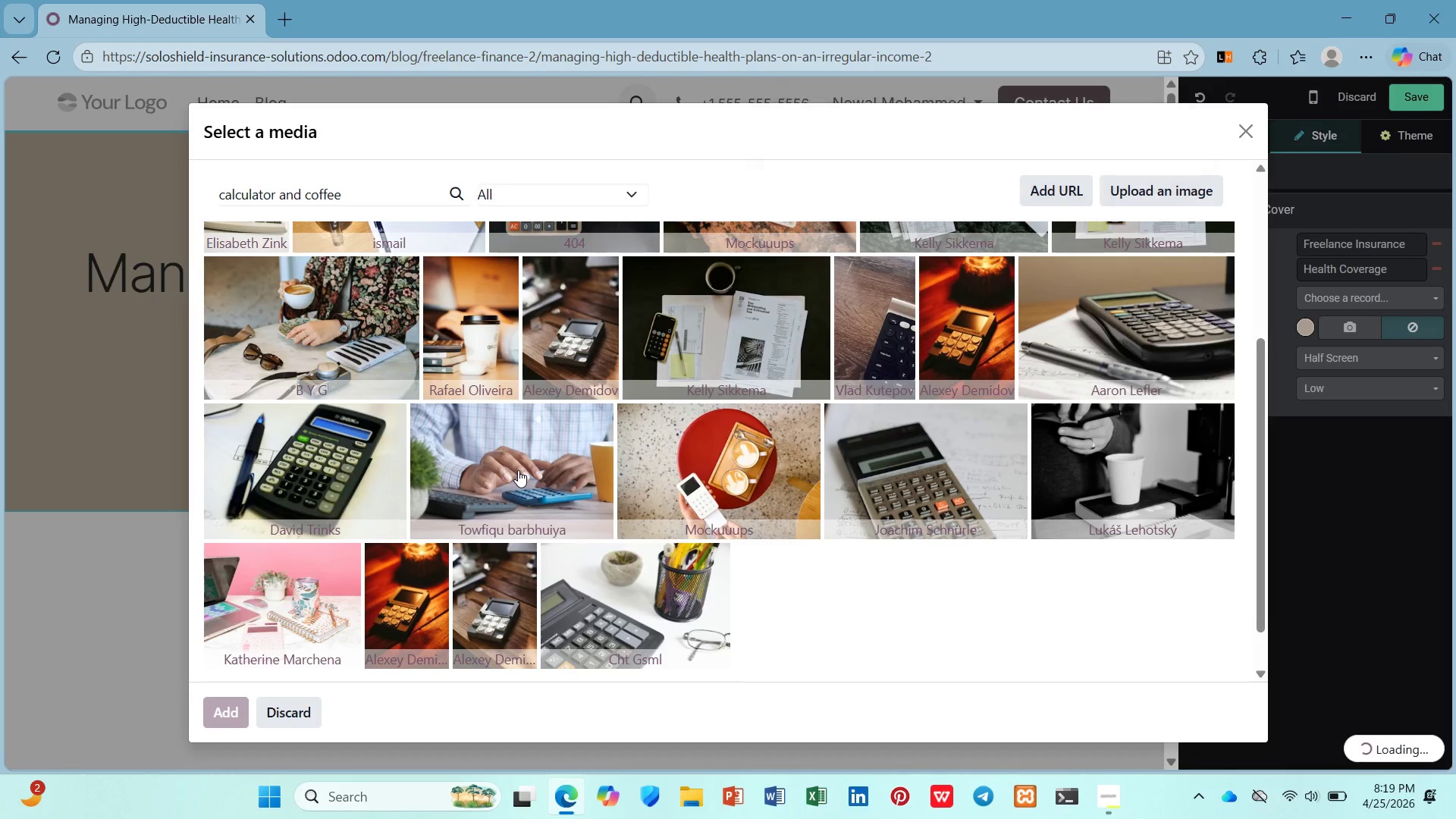 
wait(9.73)
 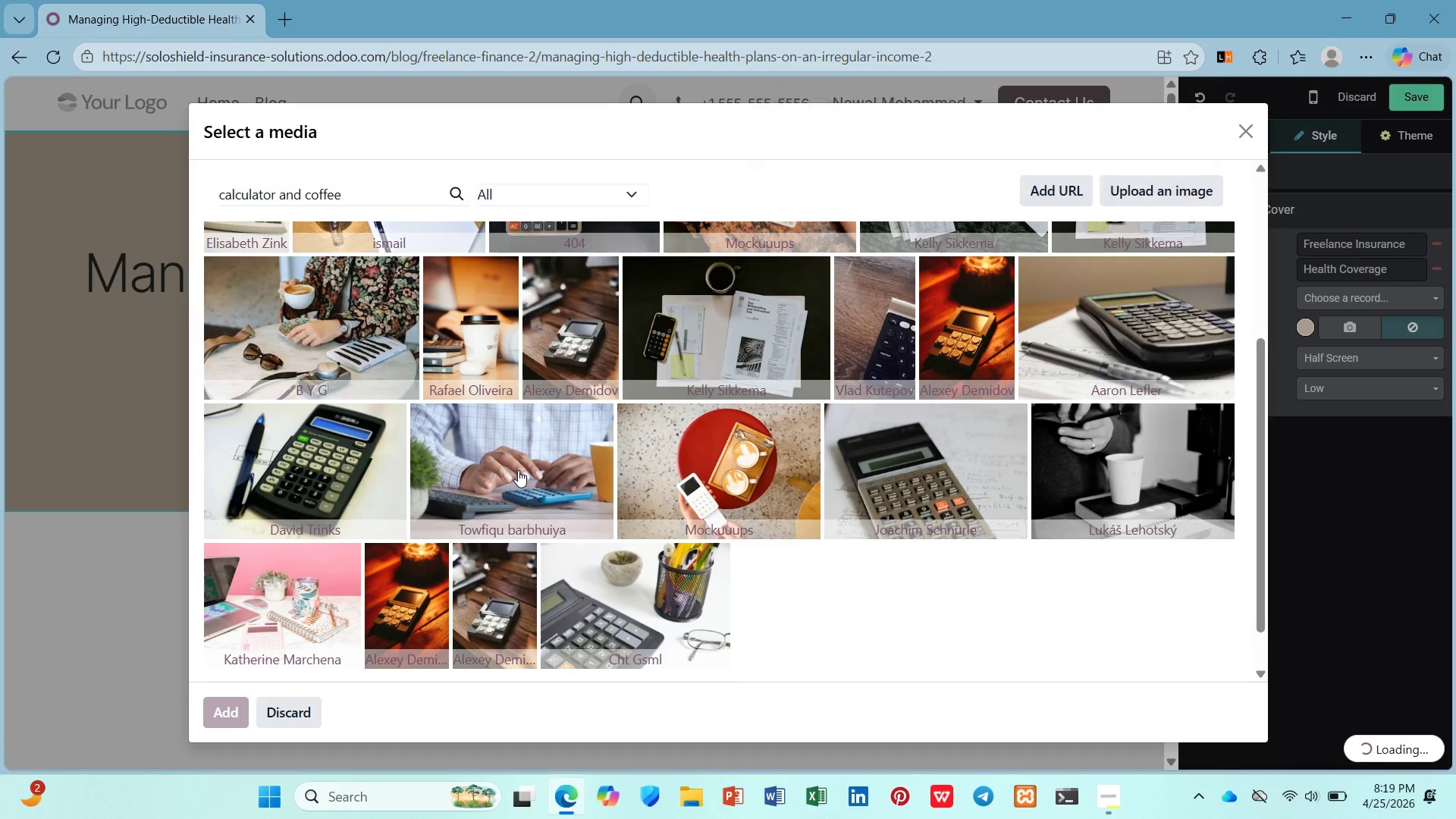 
left_click_drag(start_coordinate=[463, 577], to_coordinate=[170, 588])
 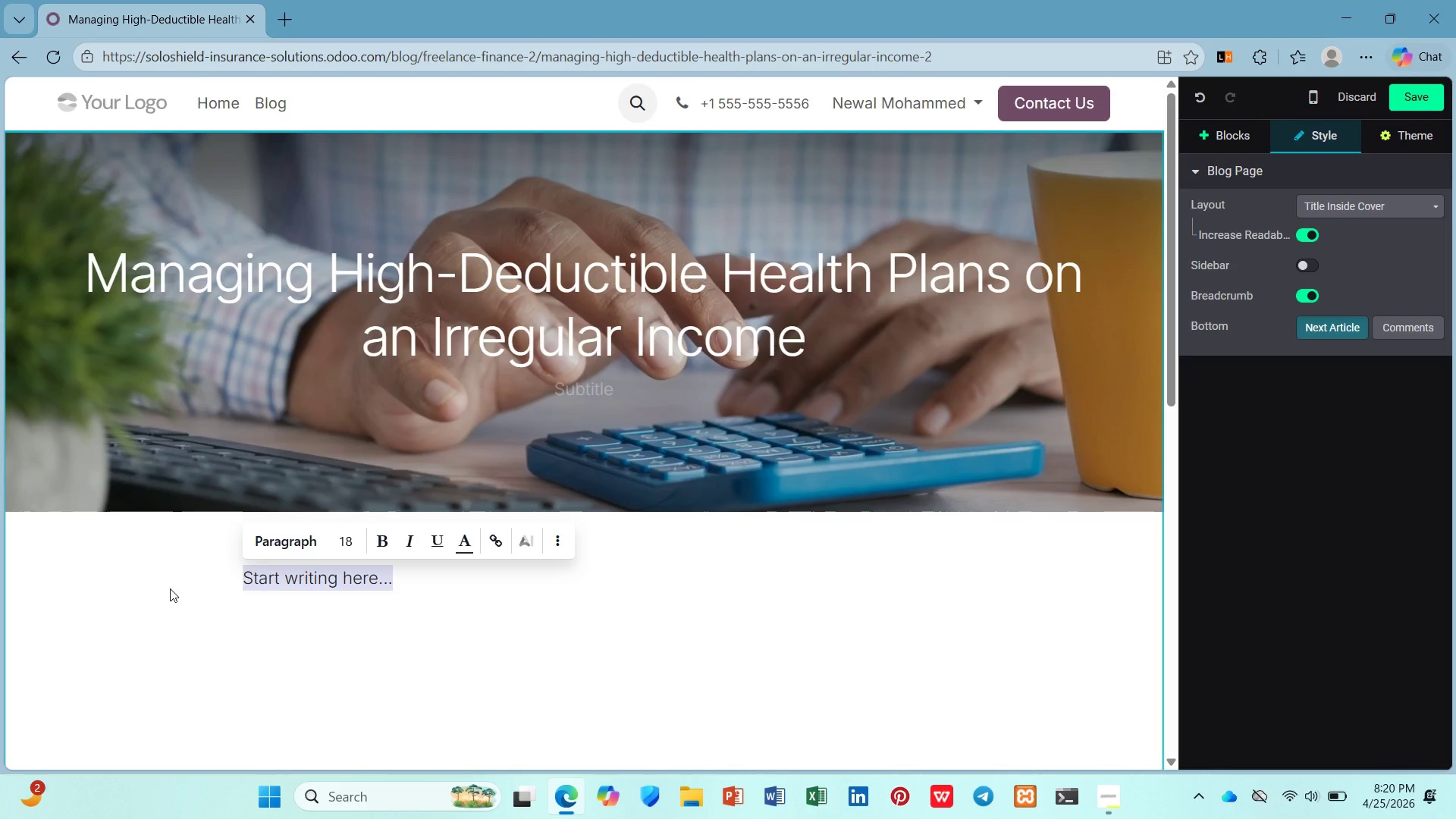 
wait(7.02)
 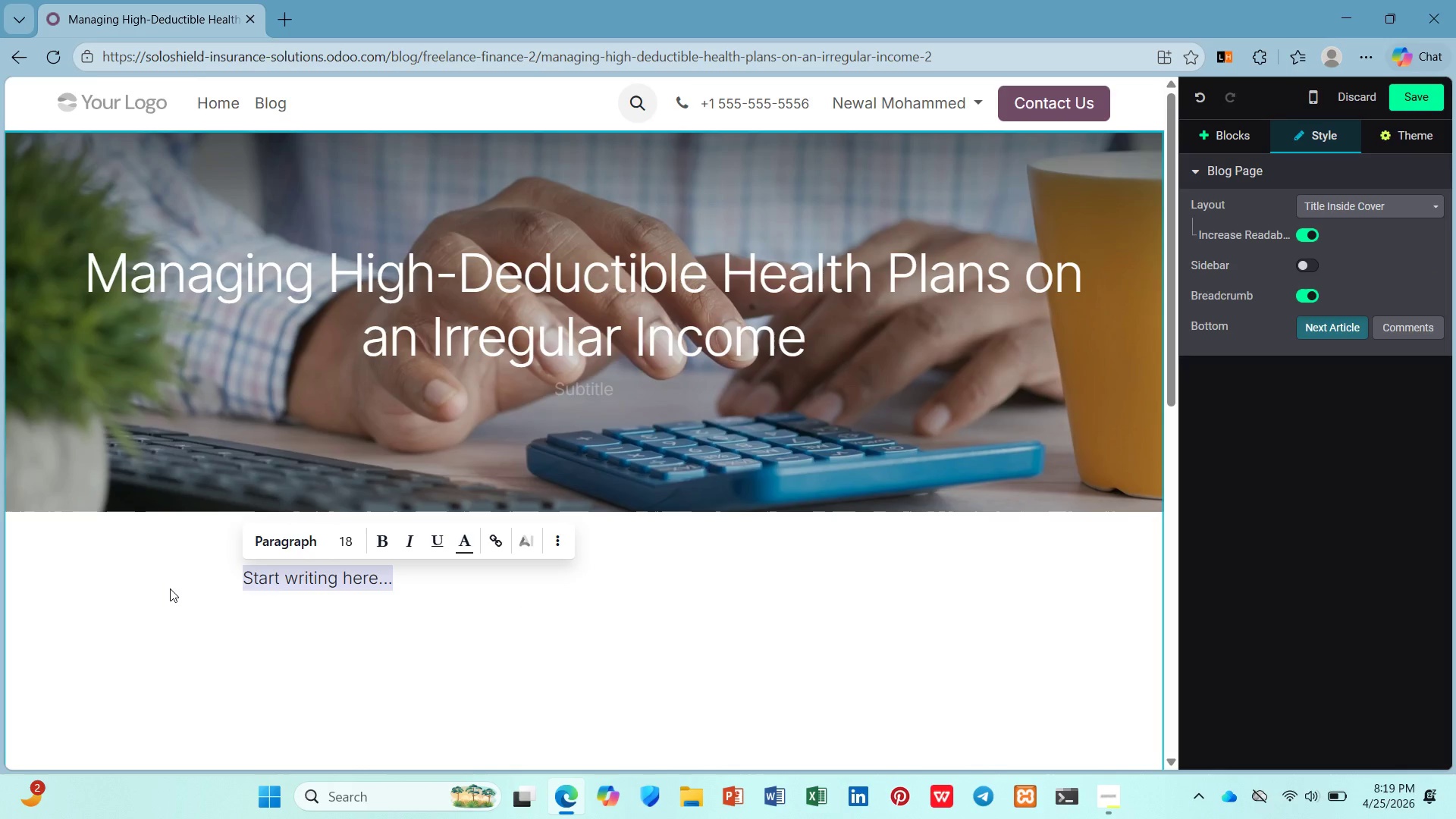 
type(/h2)
 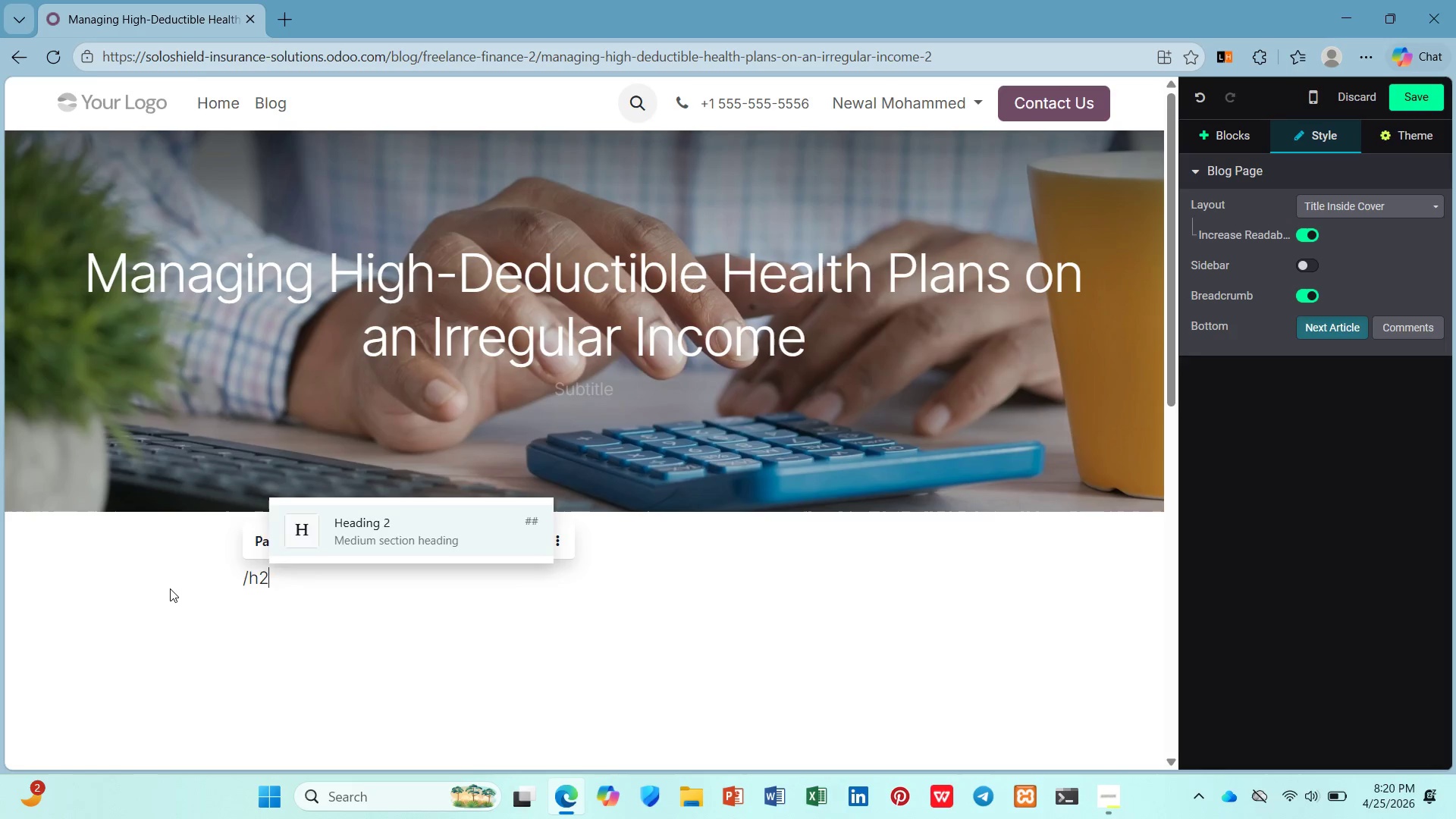 
key(Enter)
 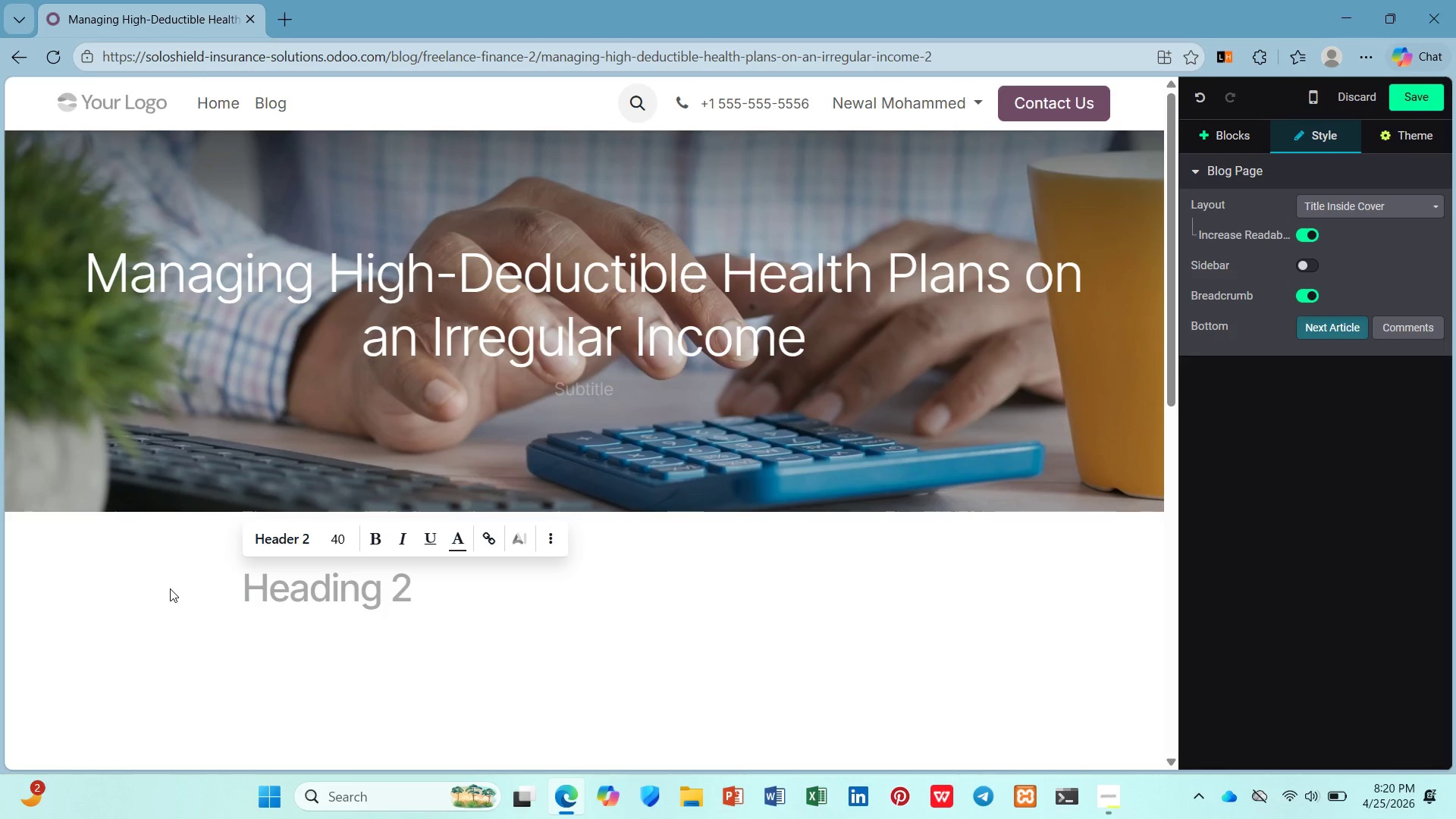 
type(The Freelancer's Dil)
 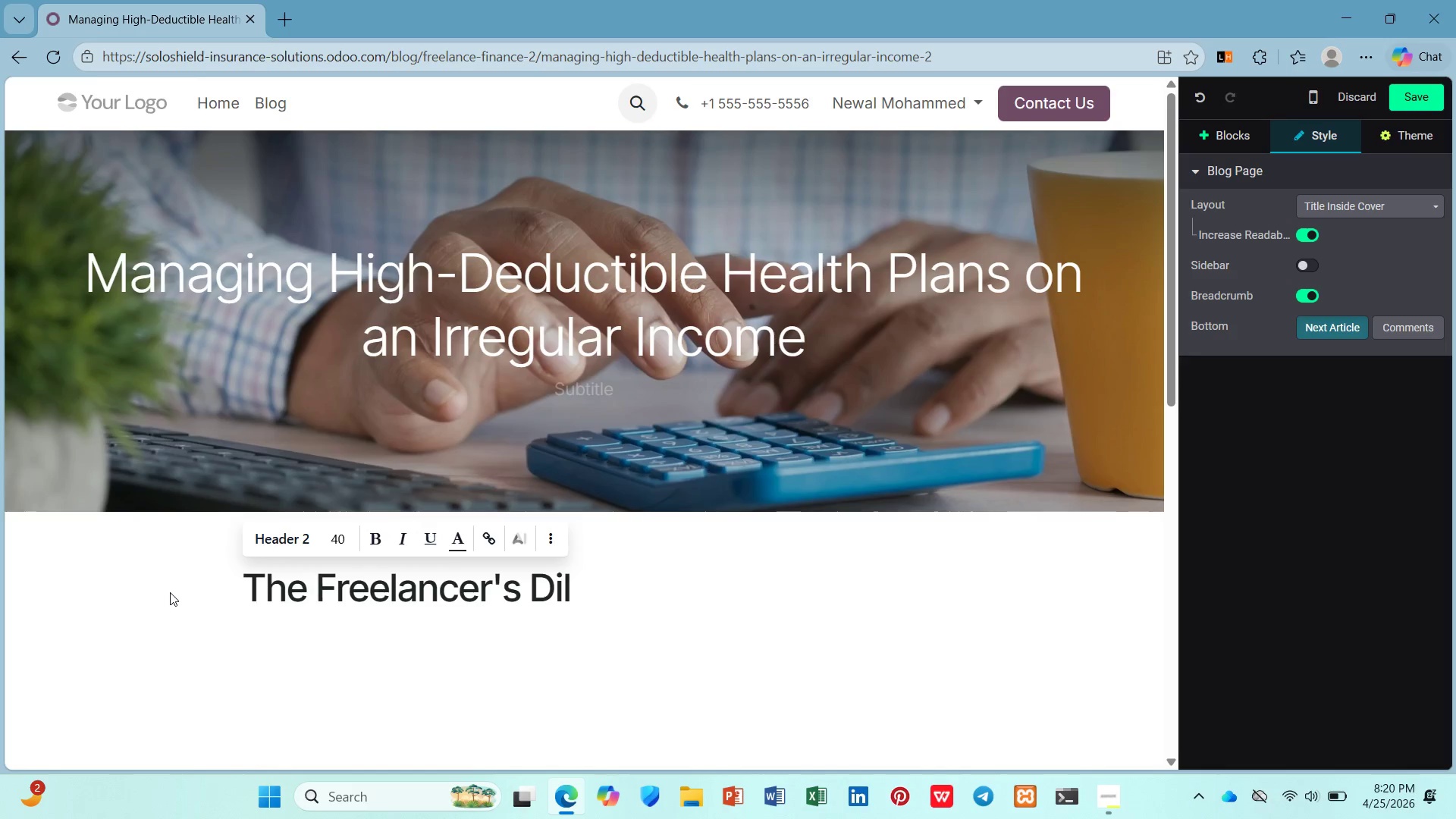 
type(emma: Qualit COvre)
key(Backspace)
key(Backspace)
type(overage Without Predica)
key(Backspace)
type(table )
 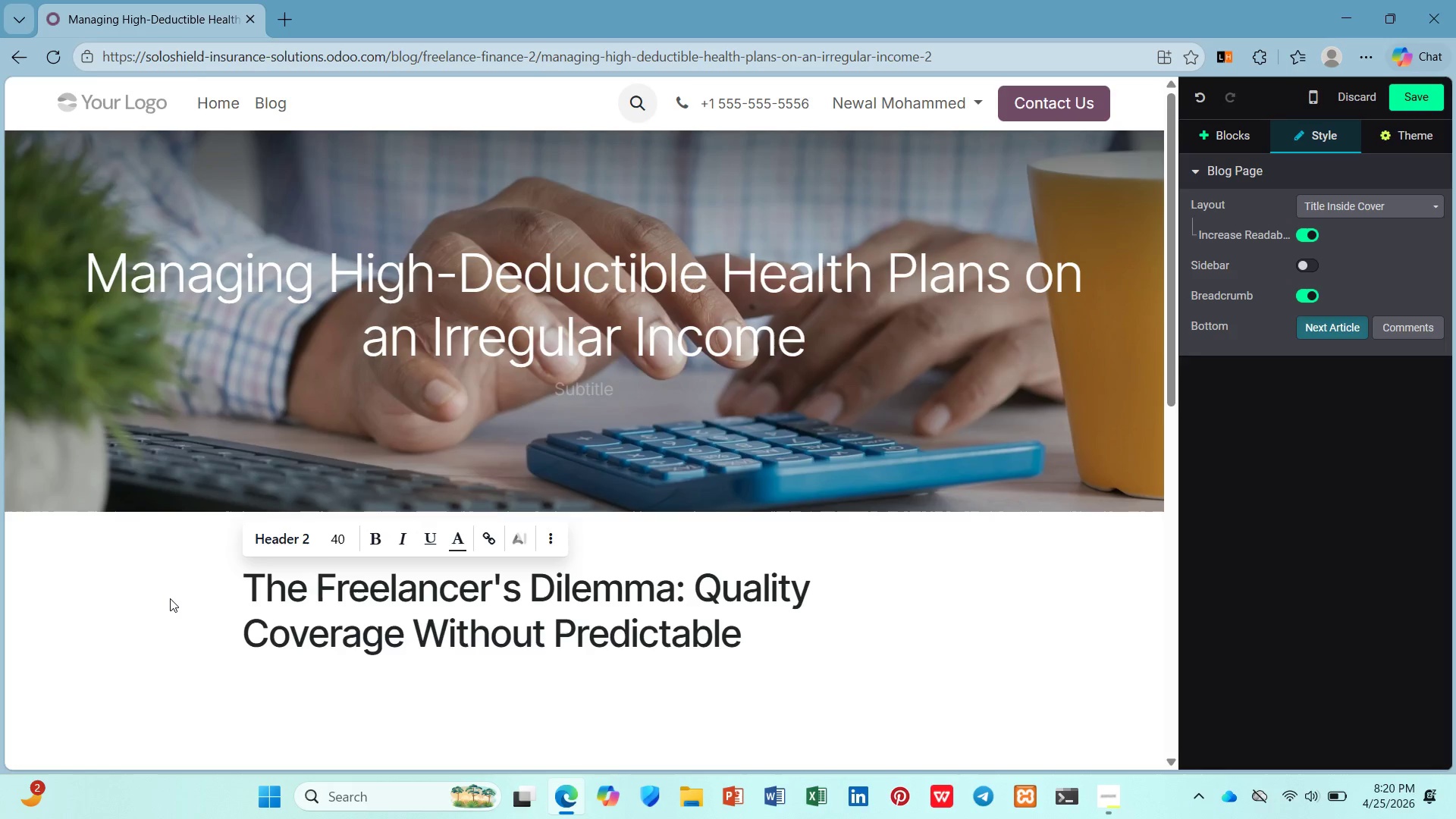 
 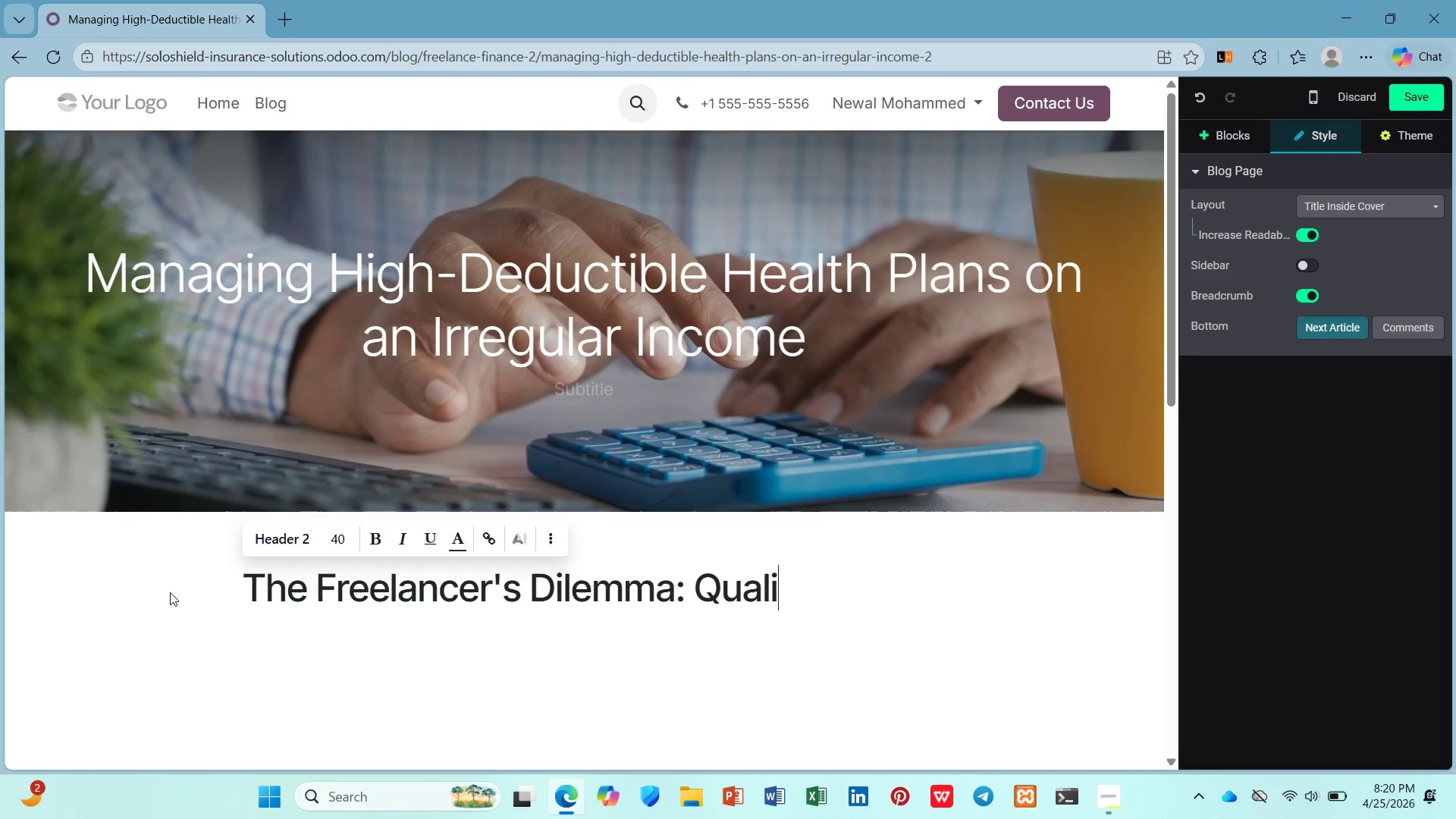 
hold_key(key=Y, duration=0.33)
 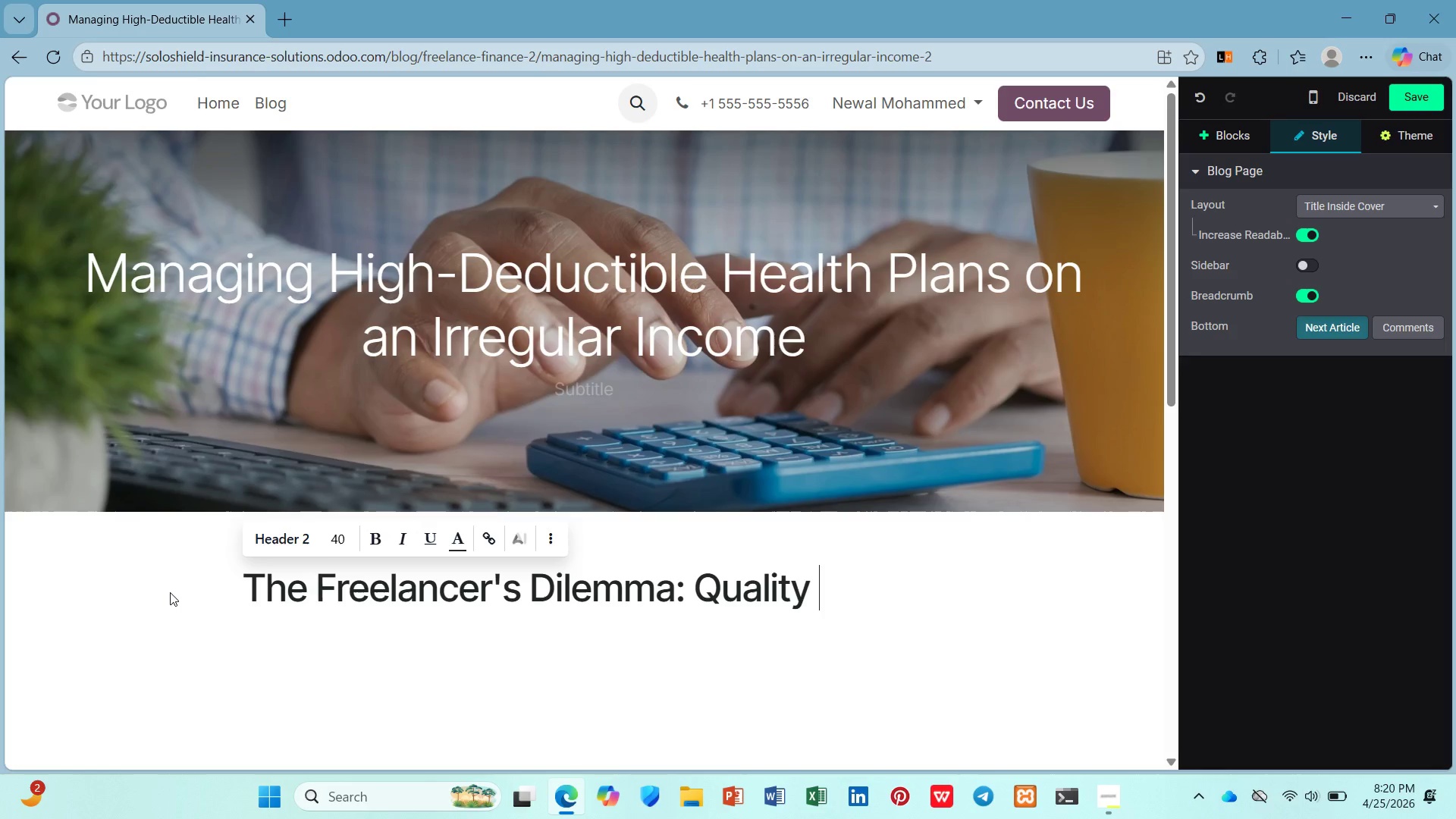 
wait(14.39)
 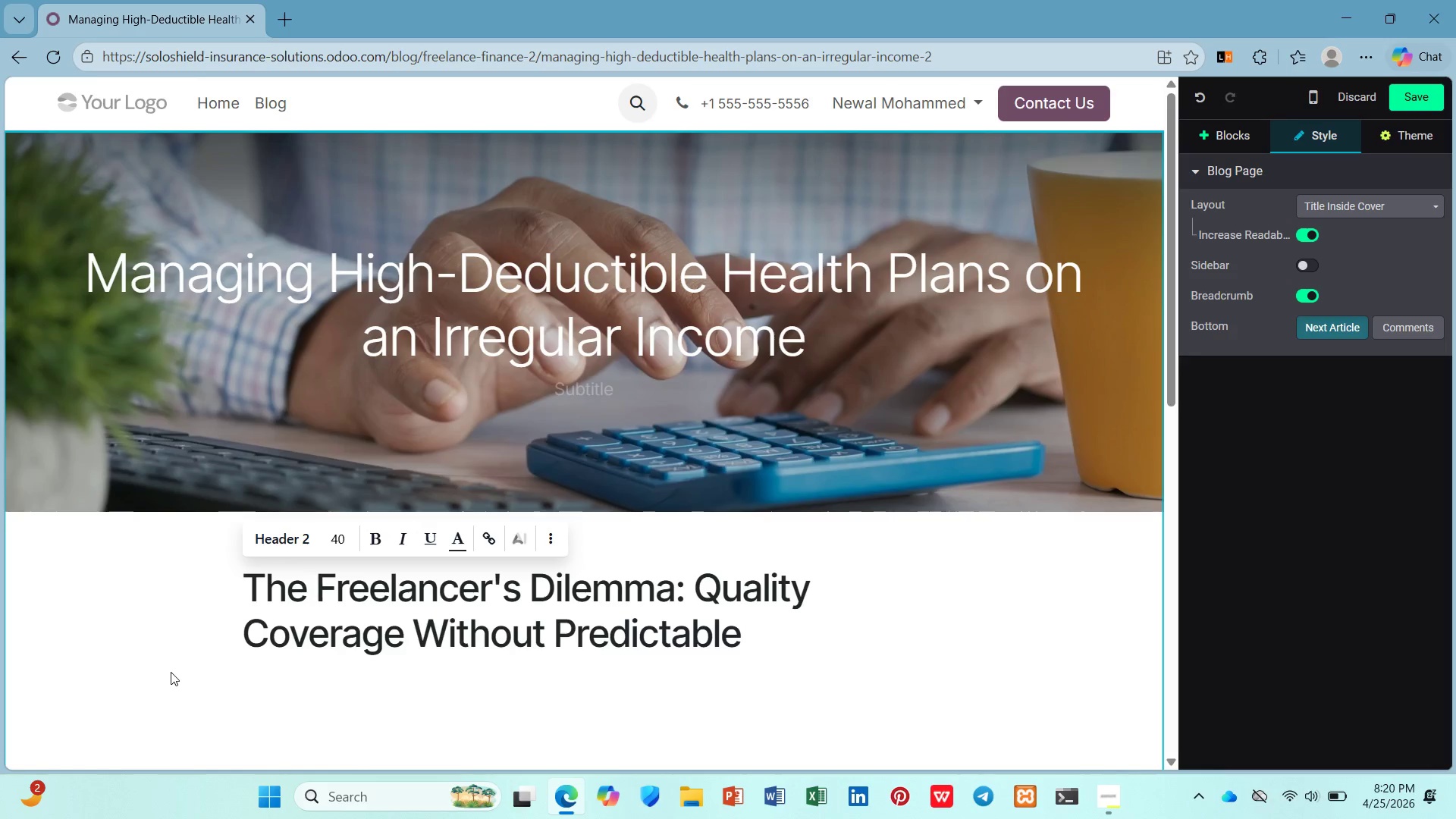 
type(Paychecks)
 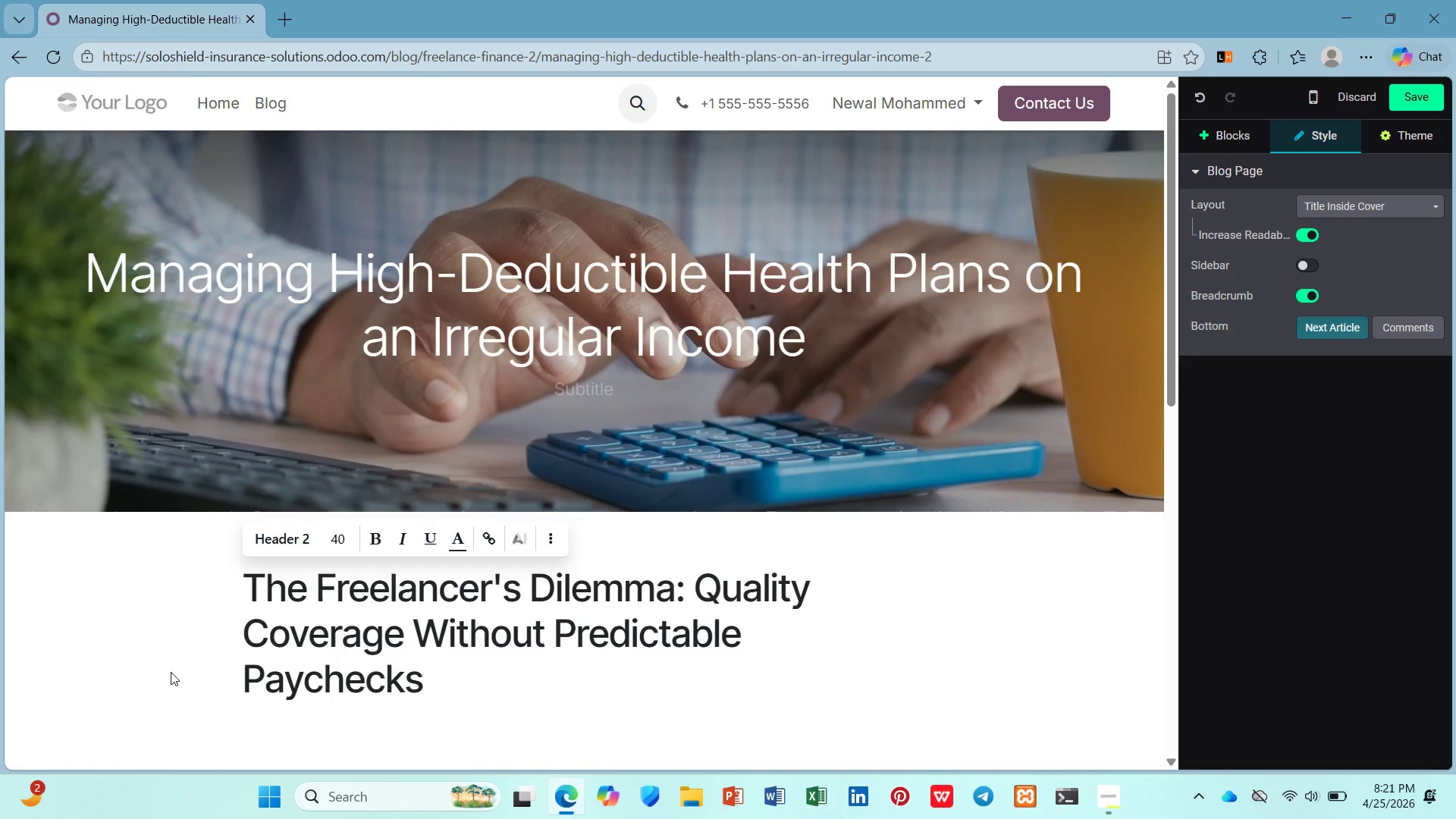 
wait(13.05)
 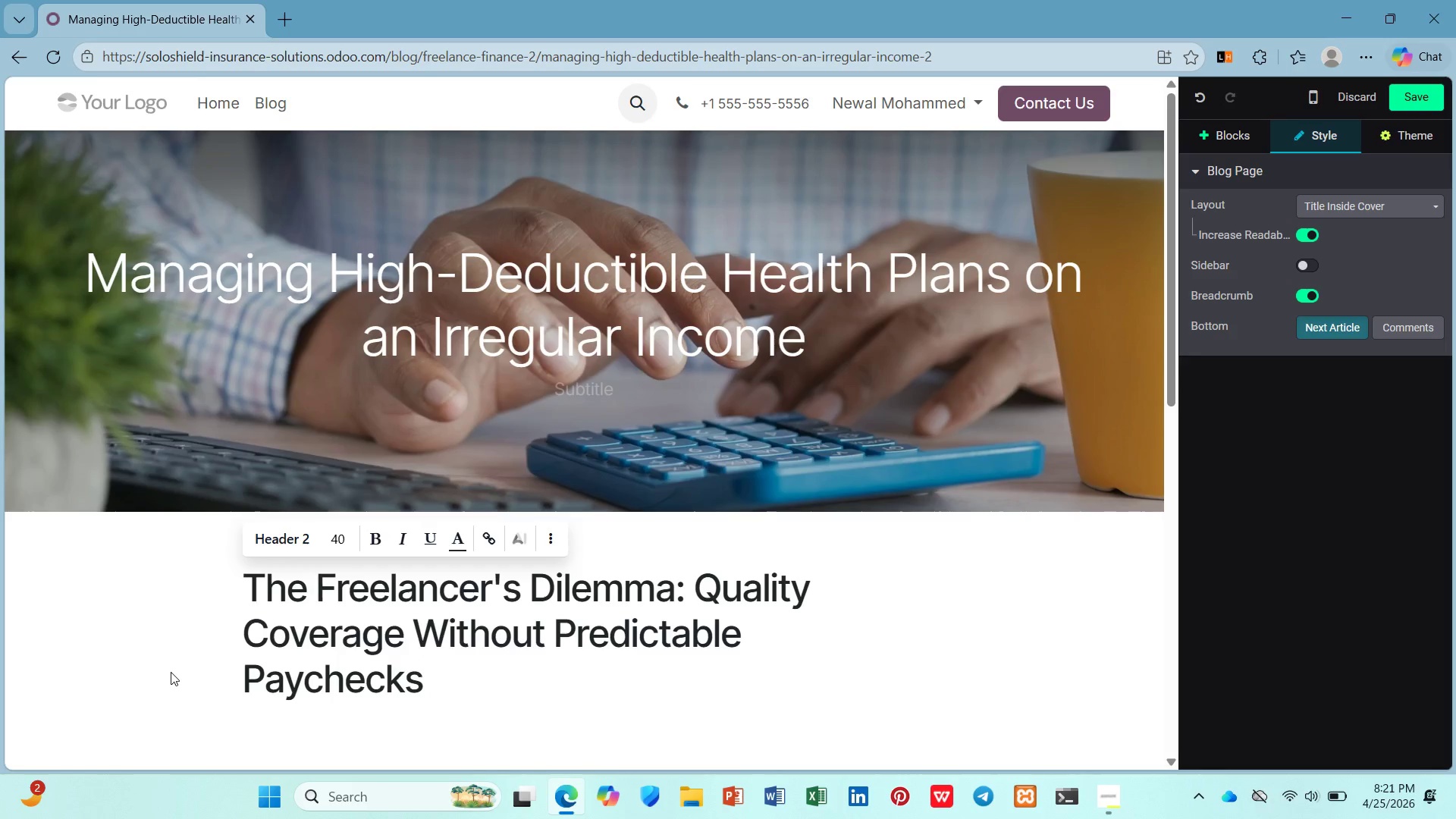 
key(Enter)
 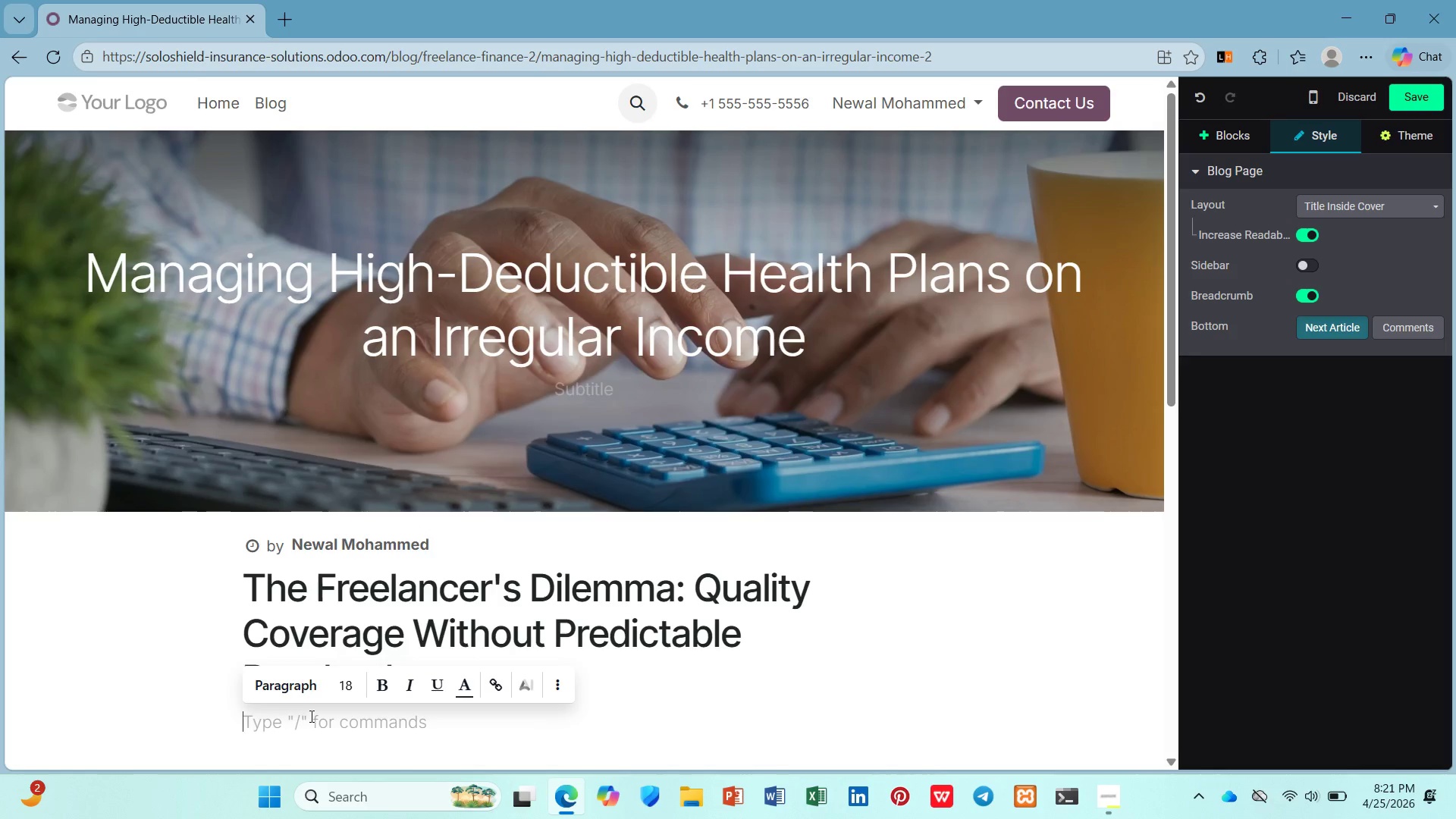 
type(Hgh )
 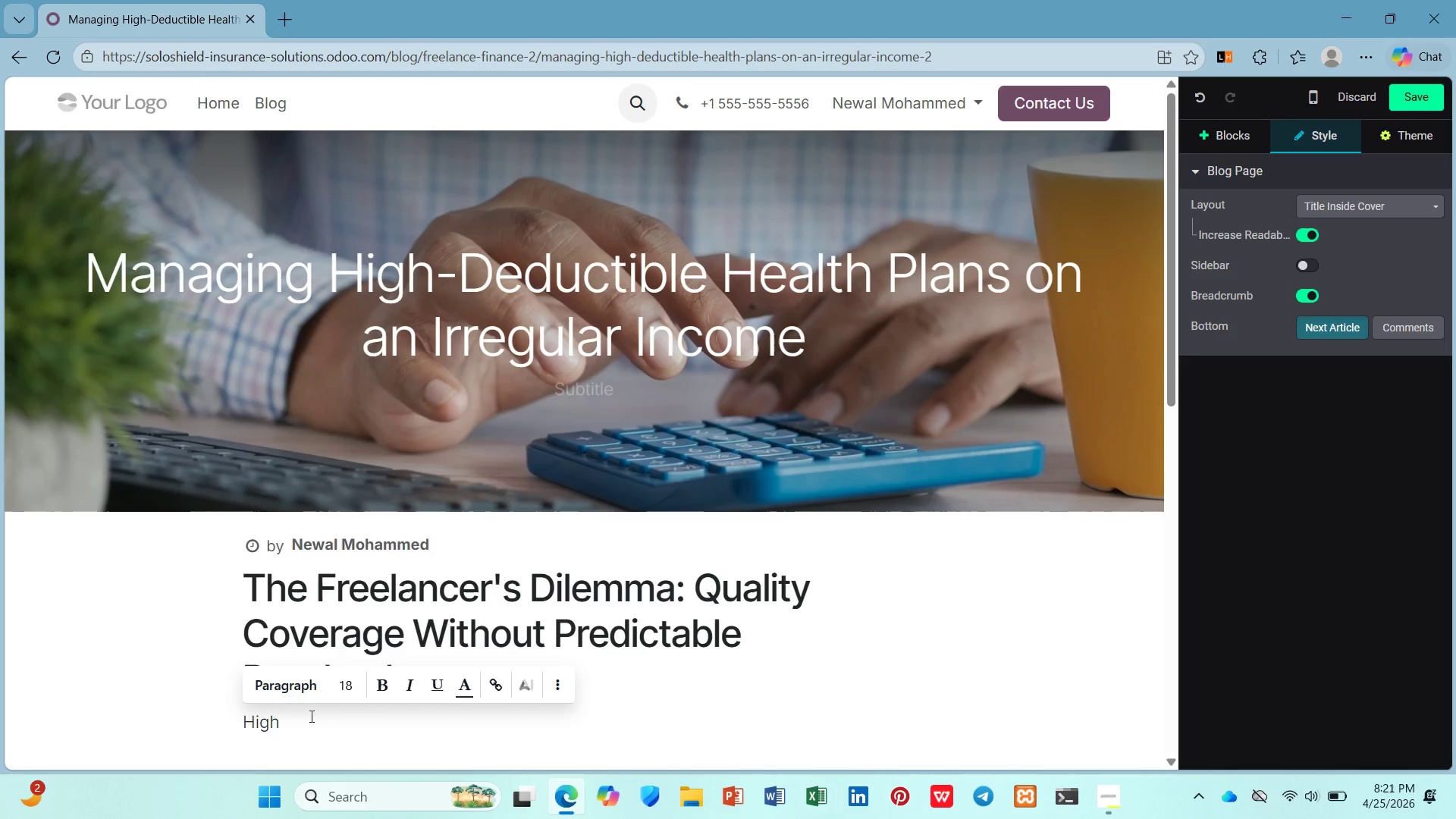 
hold_key(key=I, duration=0.36)
 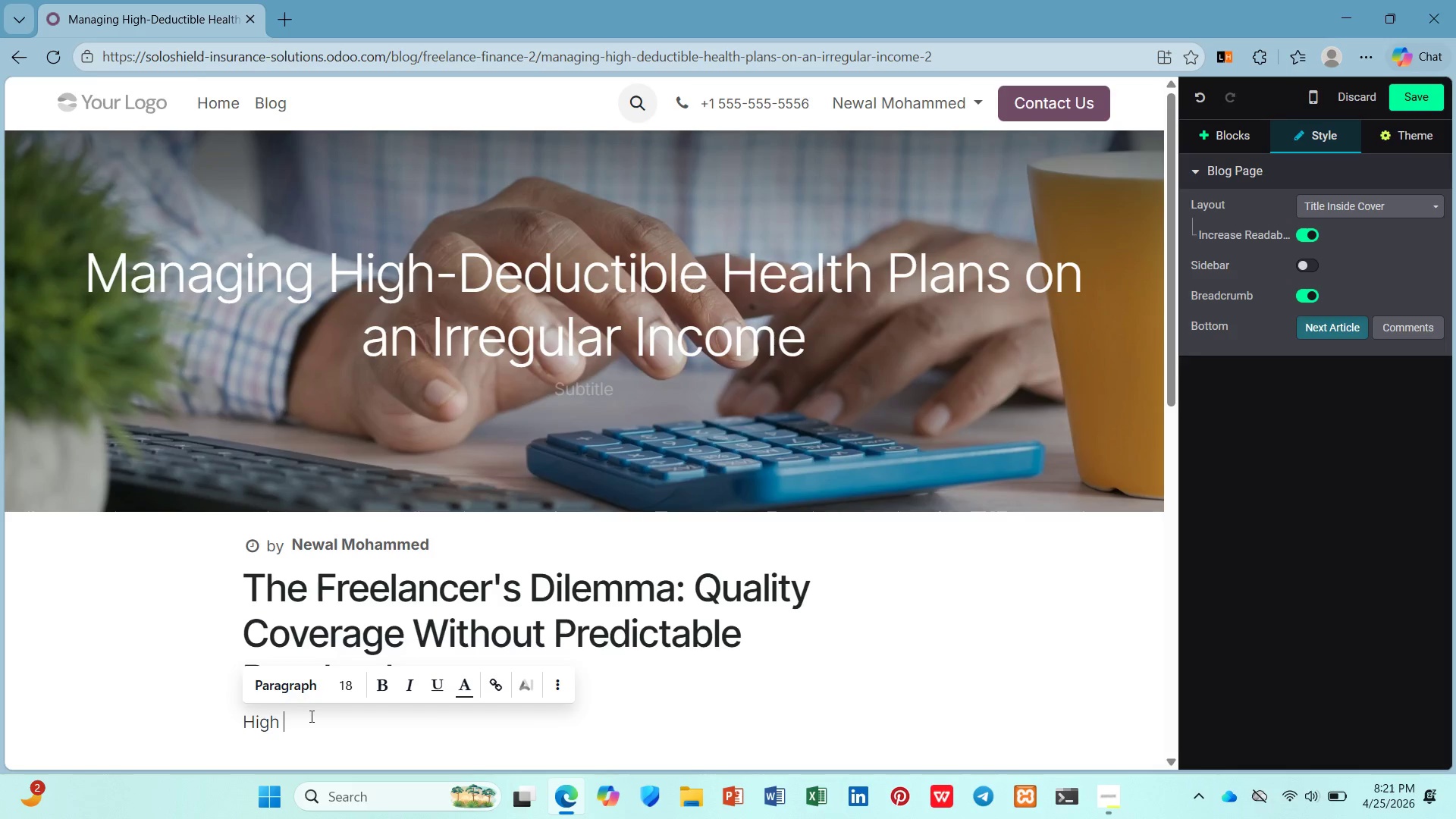 
left_click([324, 624])
 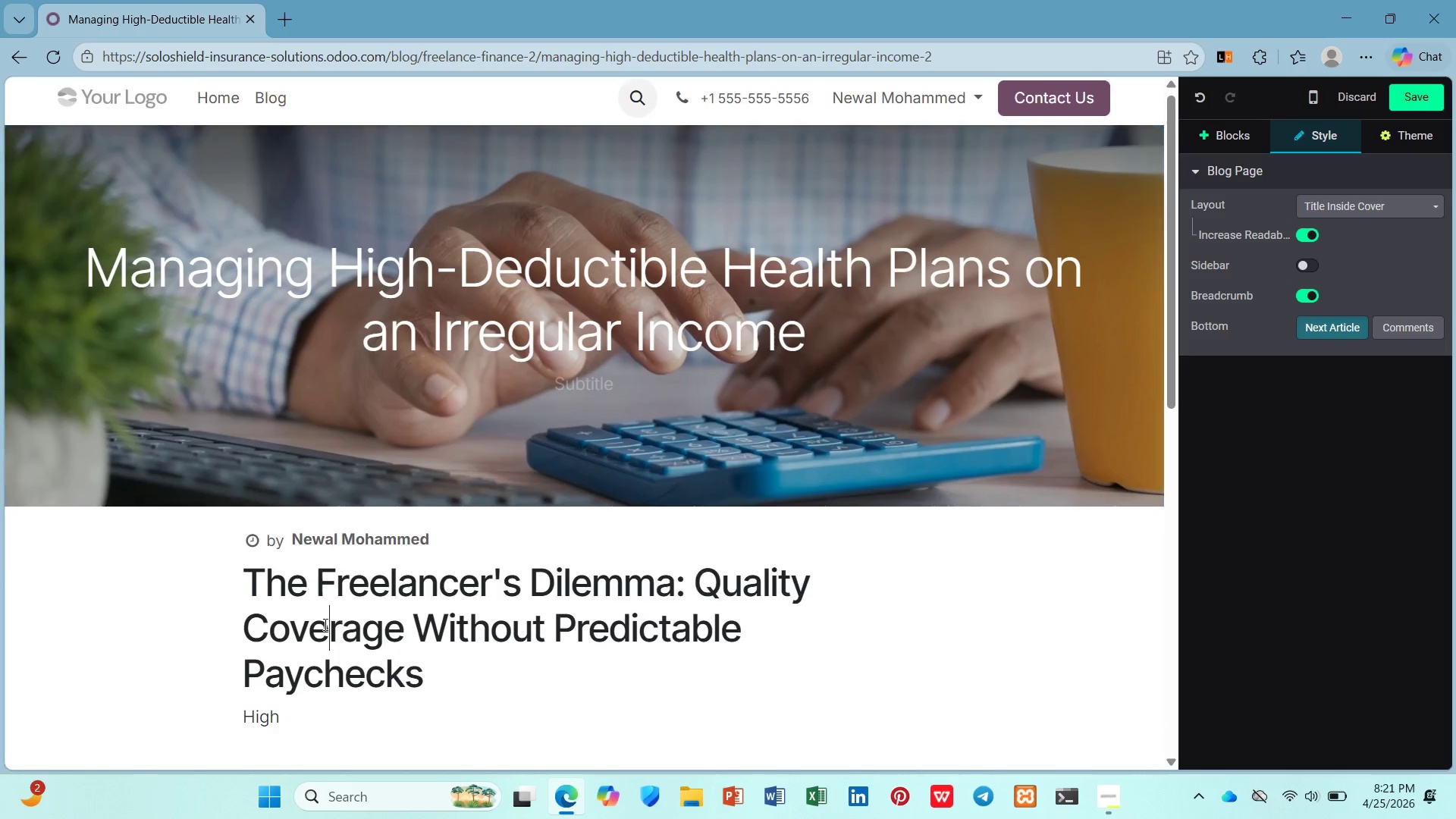 
scroll: coordinate [324, 624], scroll_direction: down, amount: 2.0
 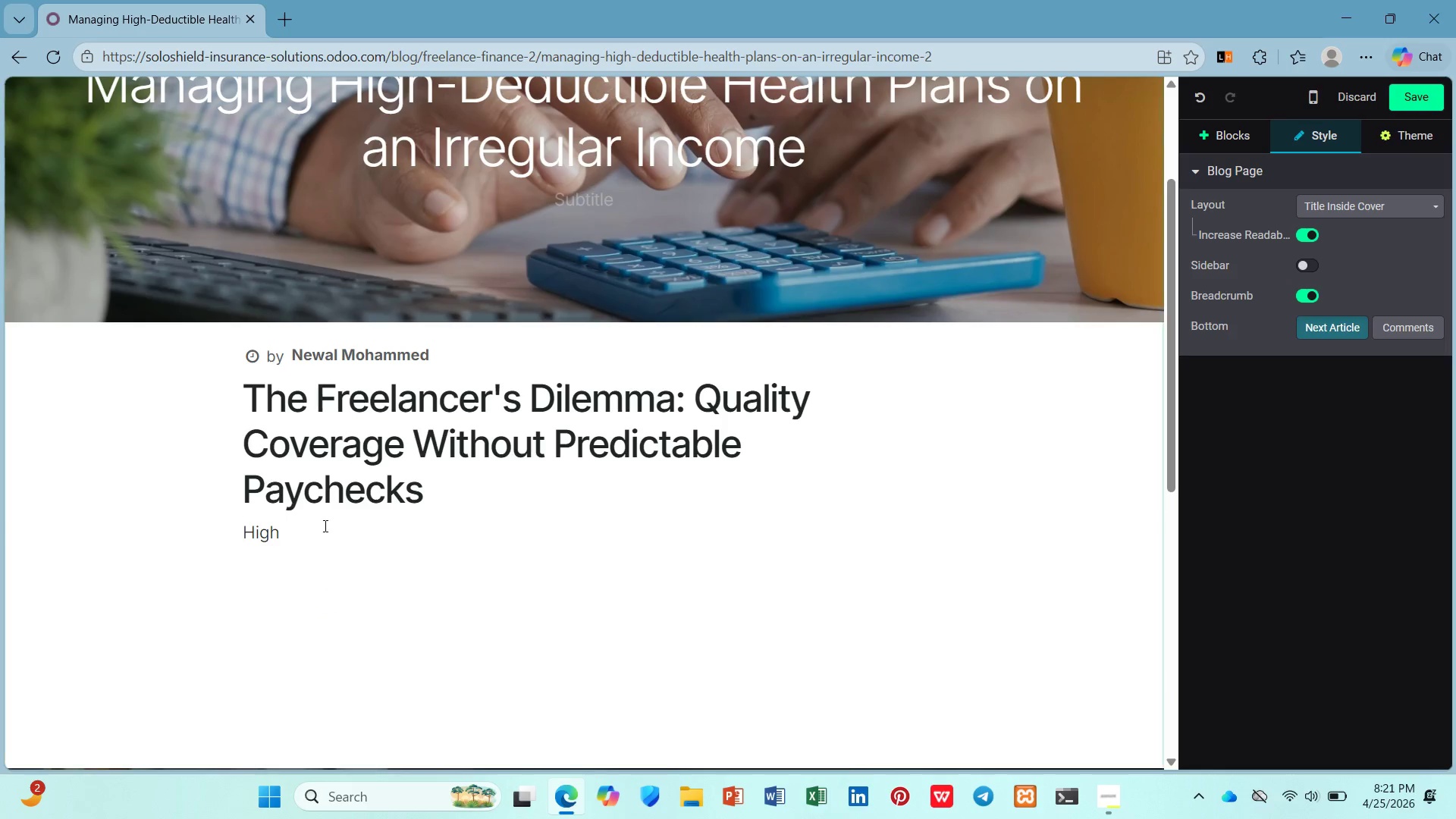 
left_click([324, 525])
 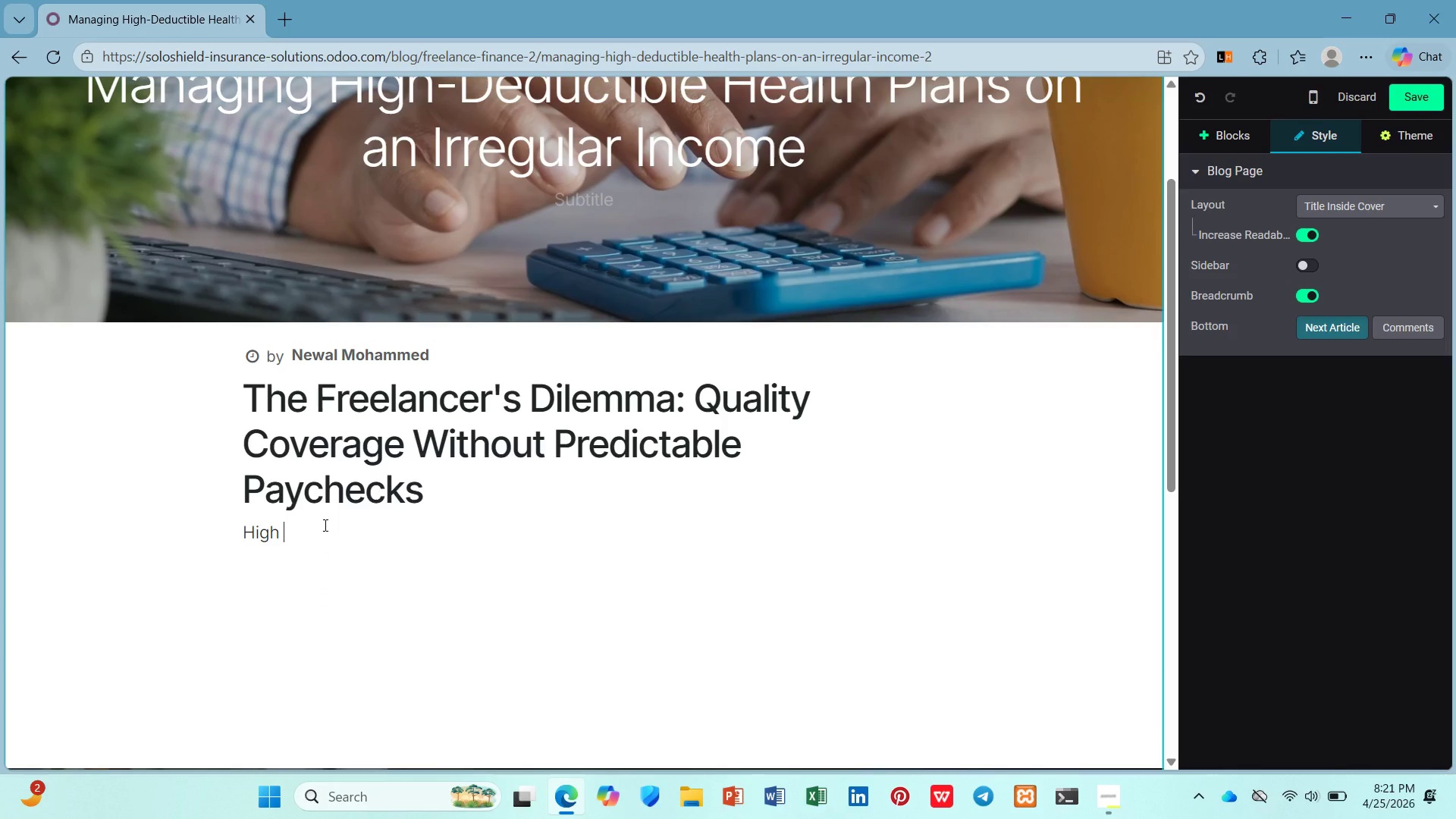 
key(Backspace)
type(-deductible )
 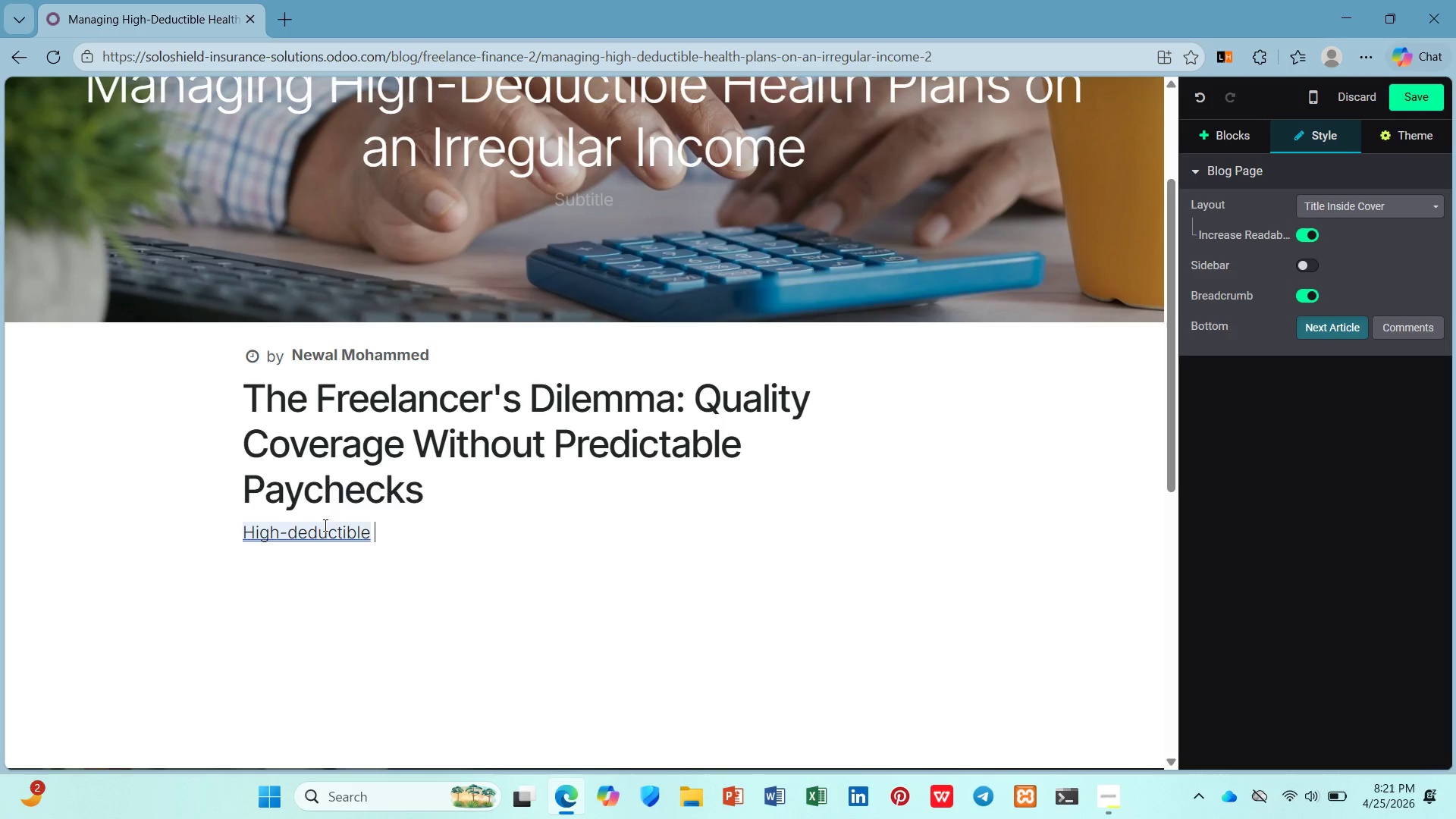 
left_click([324, 525])
 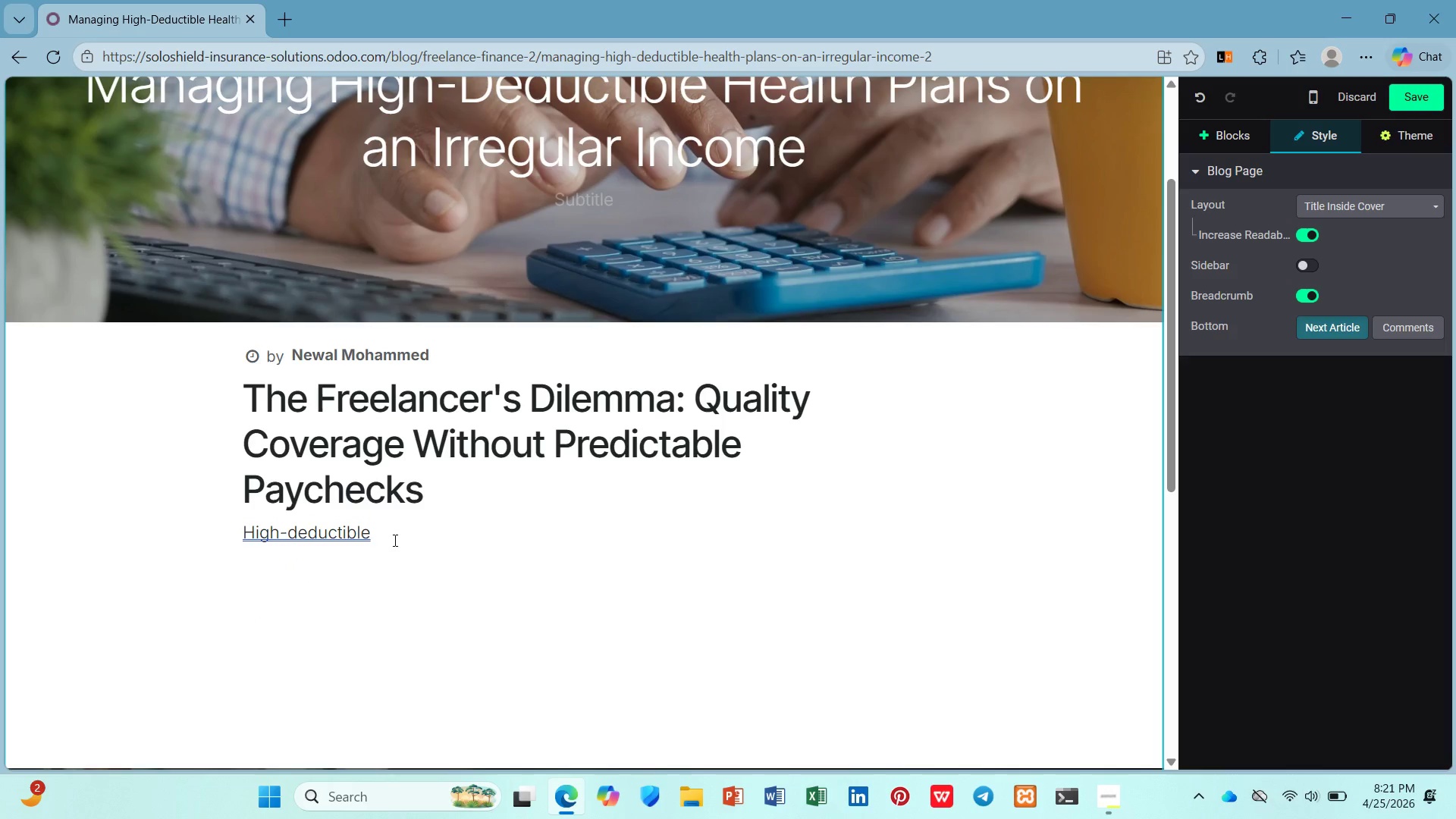 
type(health plans ())
 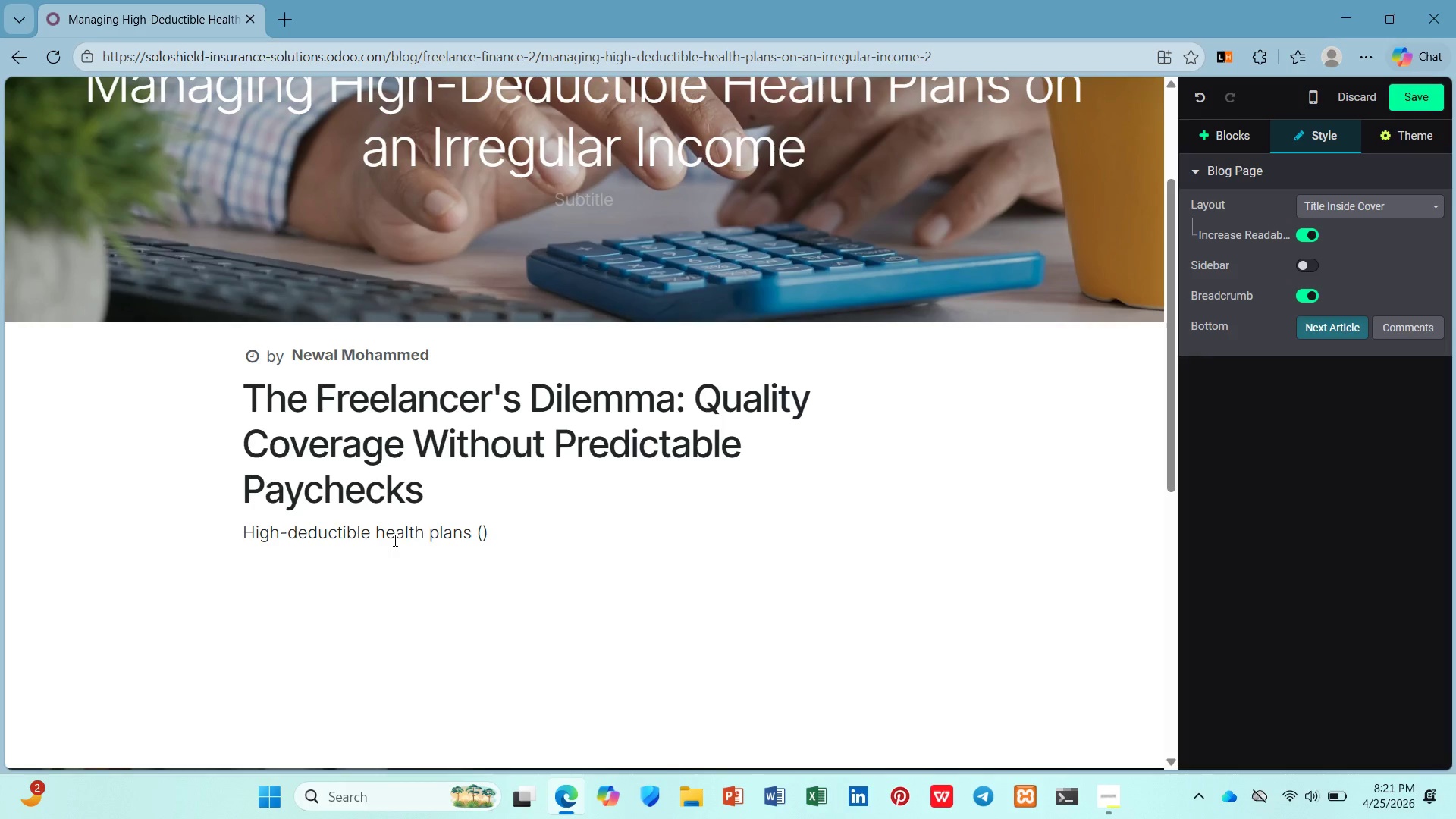 
 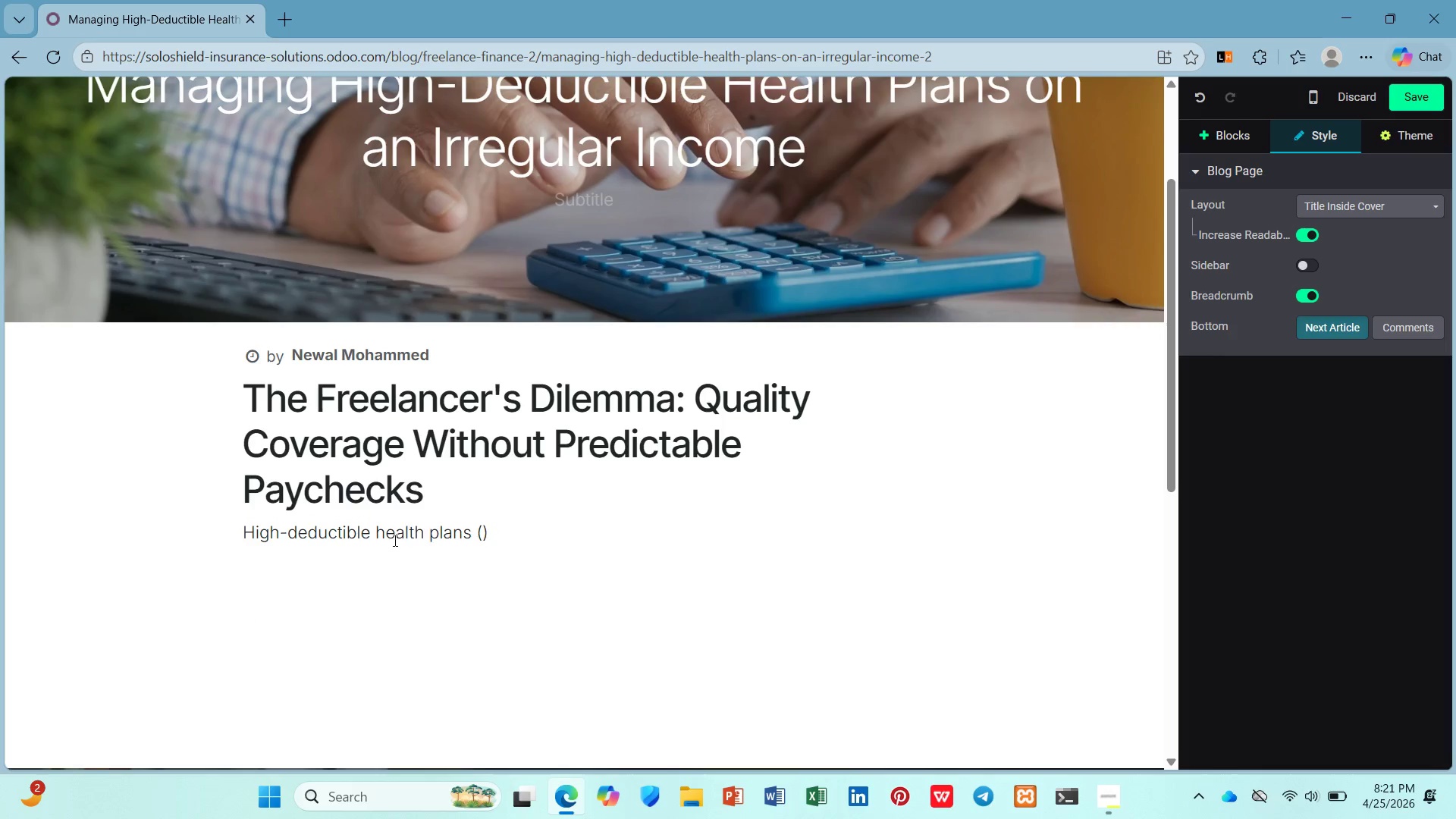 
key(Control+ControlRight)
 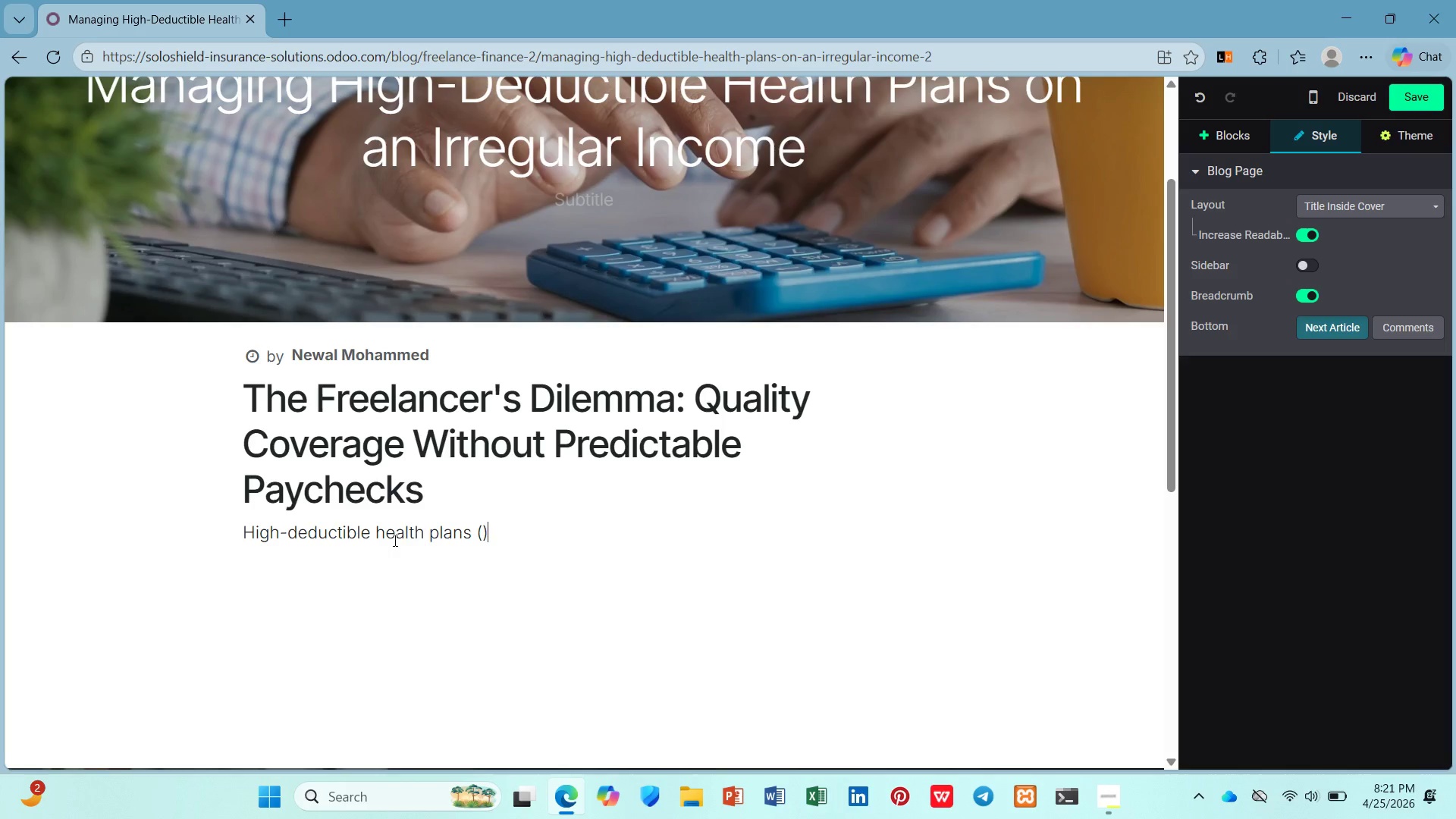 
key(ArrowLeft)
 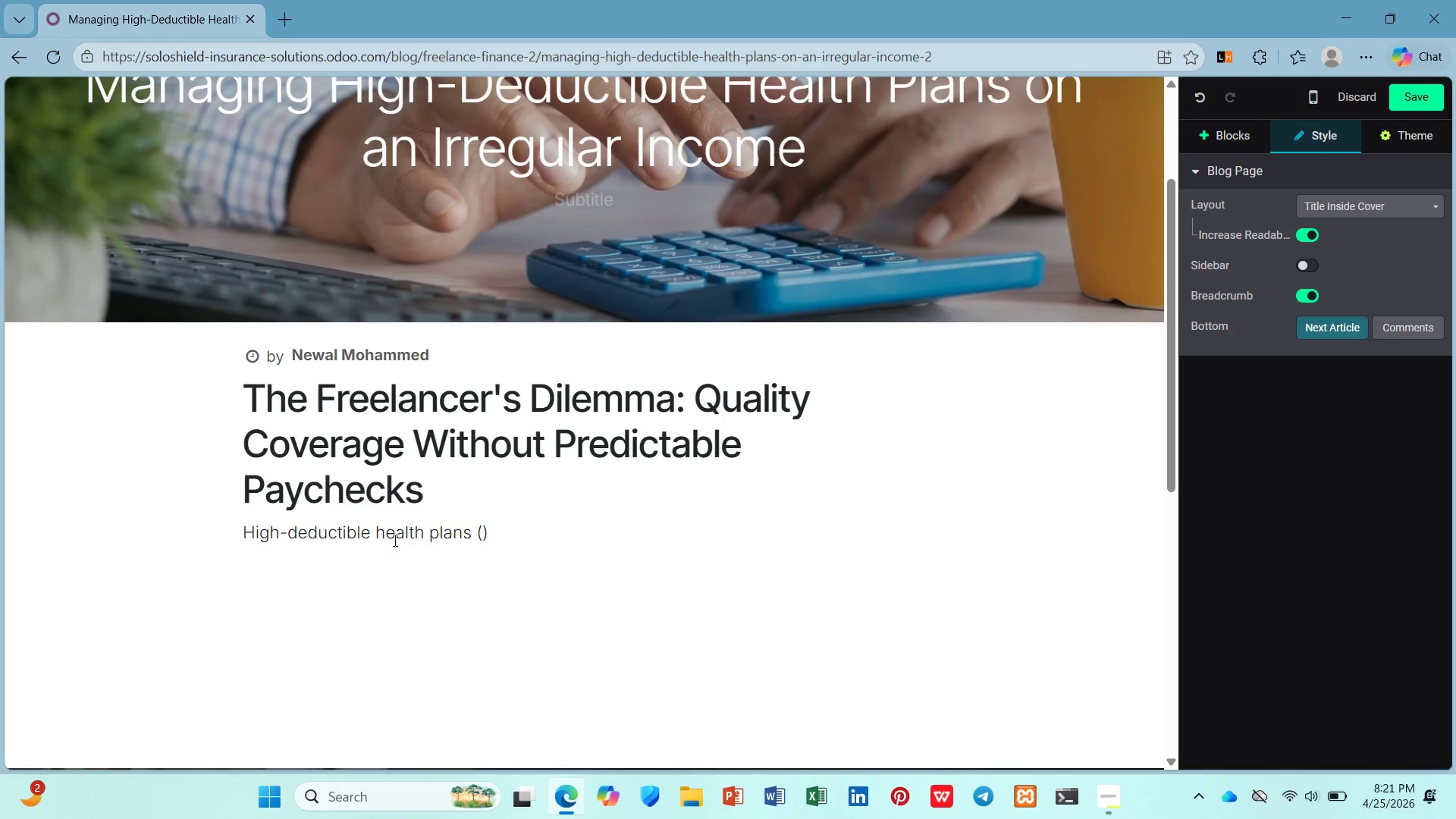 
type(HDHPs)
 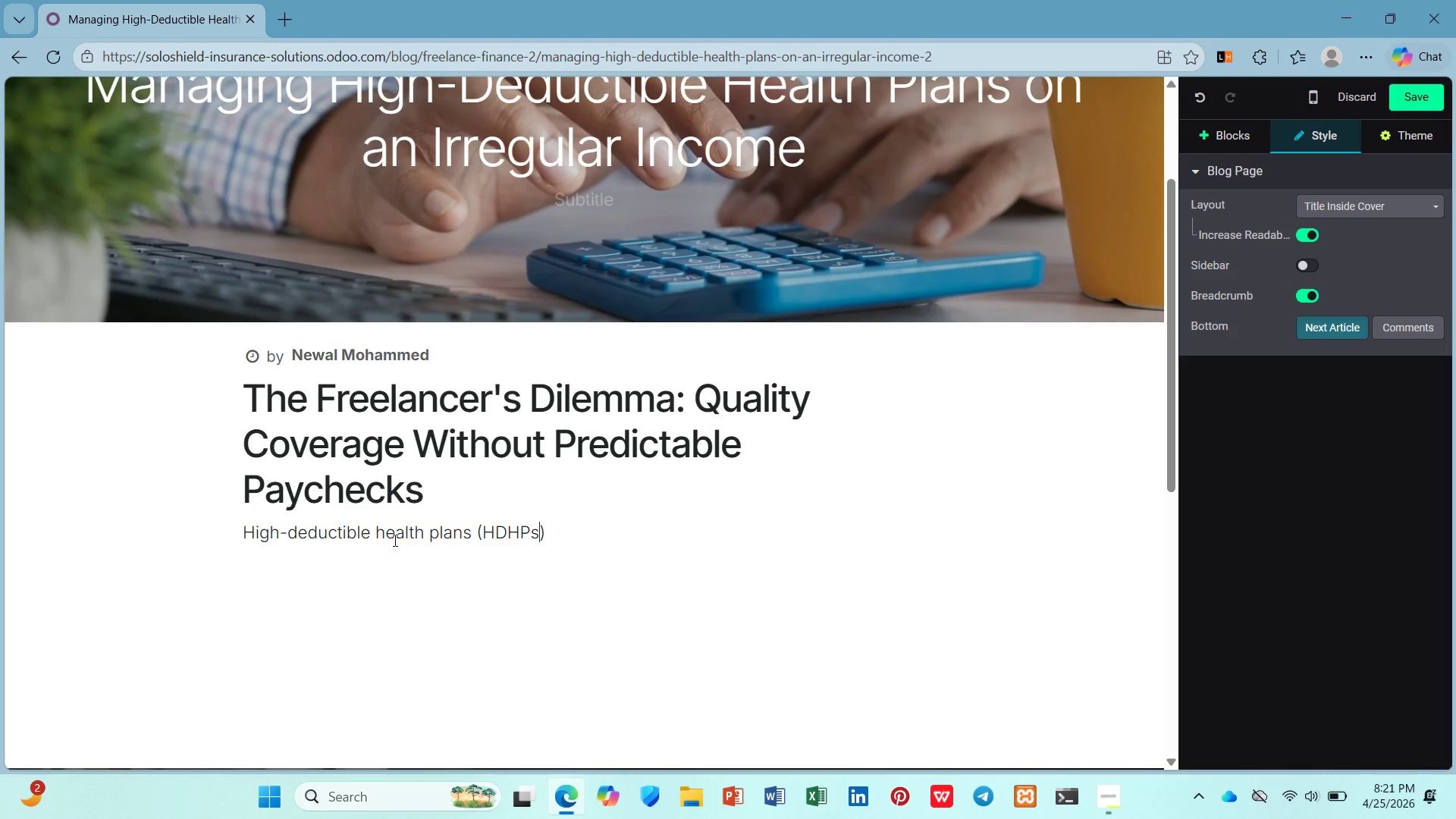 
key(ArrowRight)
 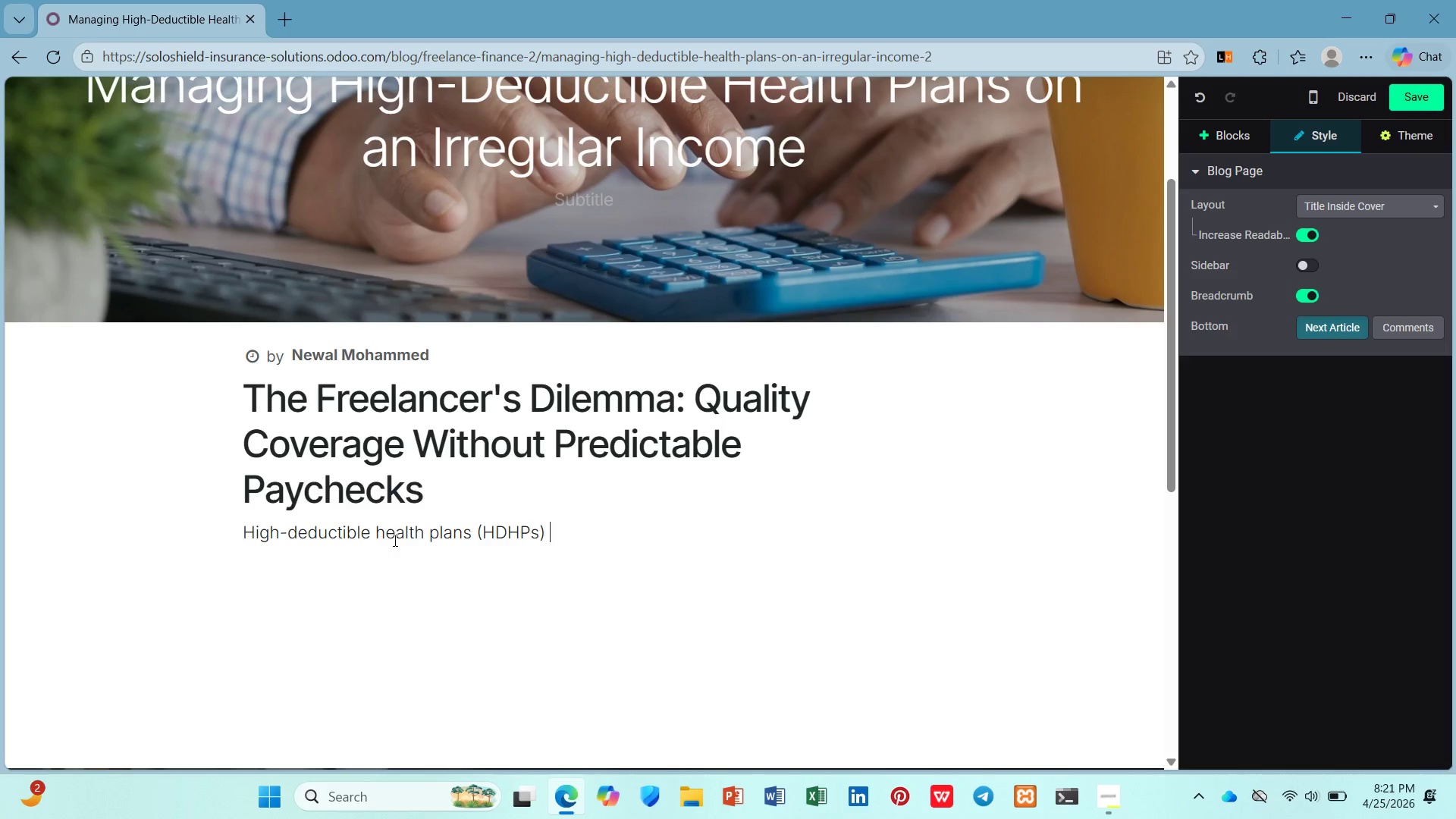 
type( l)
key(Backspace)
type(offr lower month)
 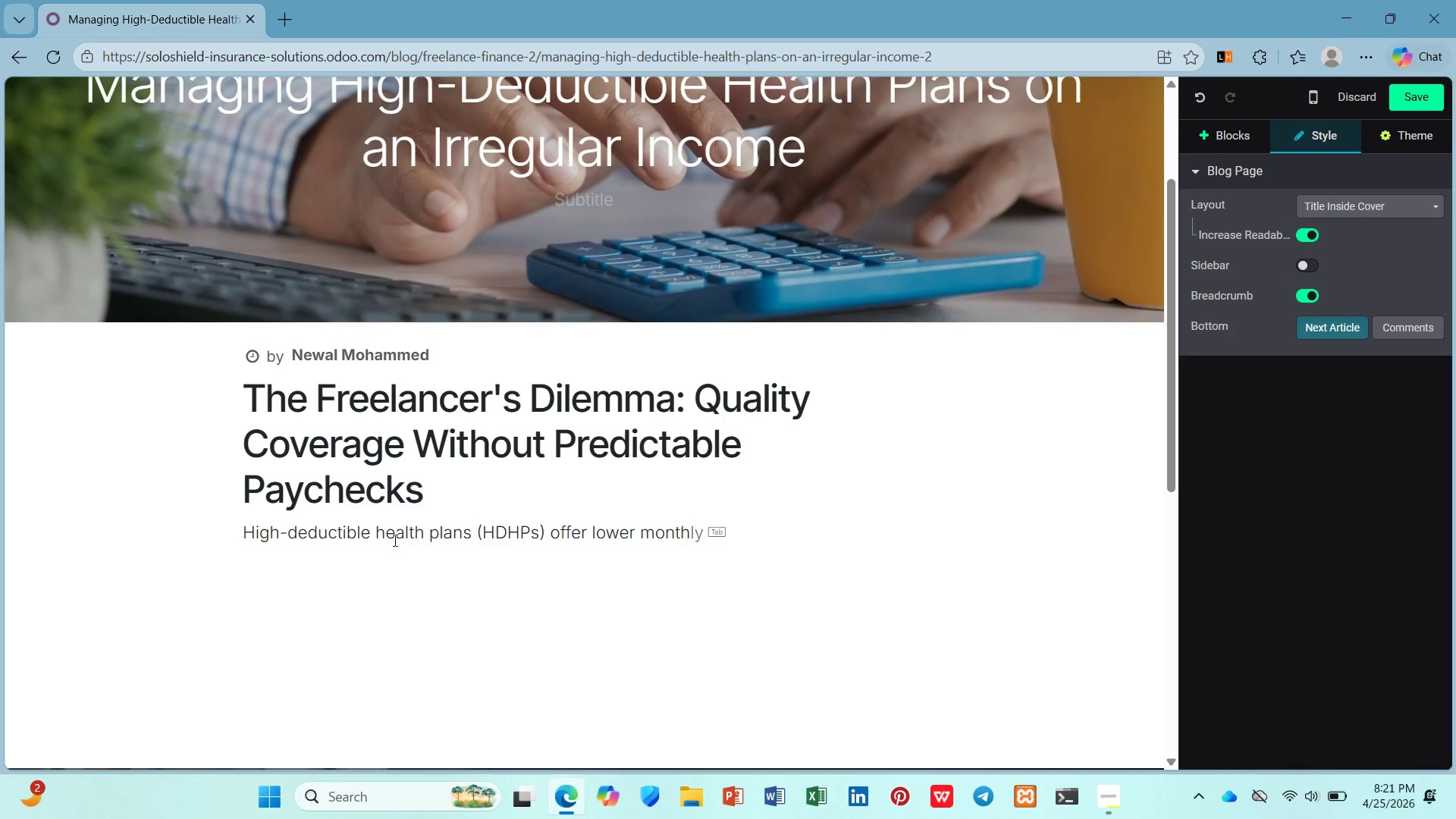 
key(ArrowRight)
 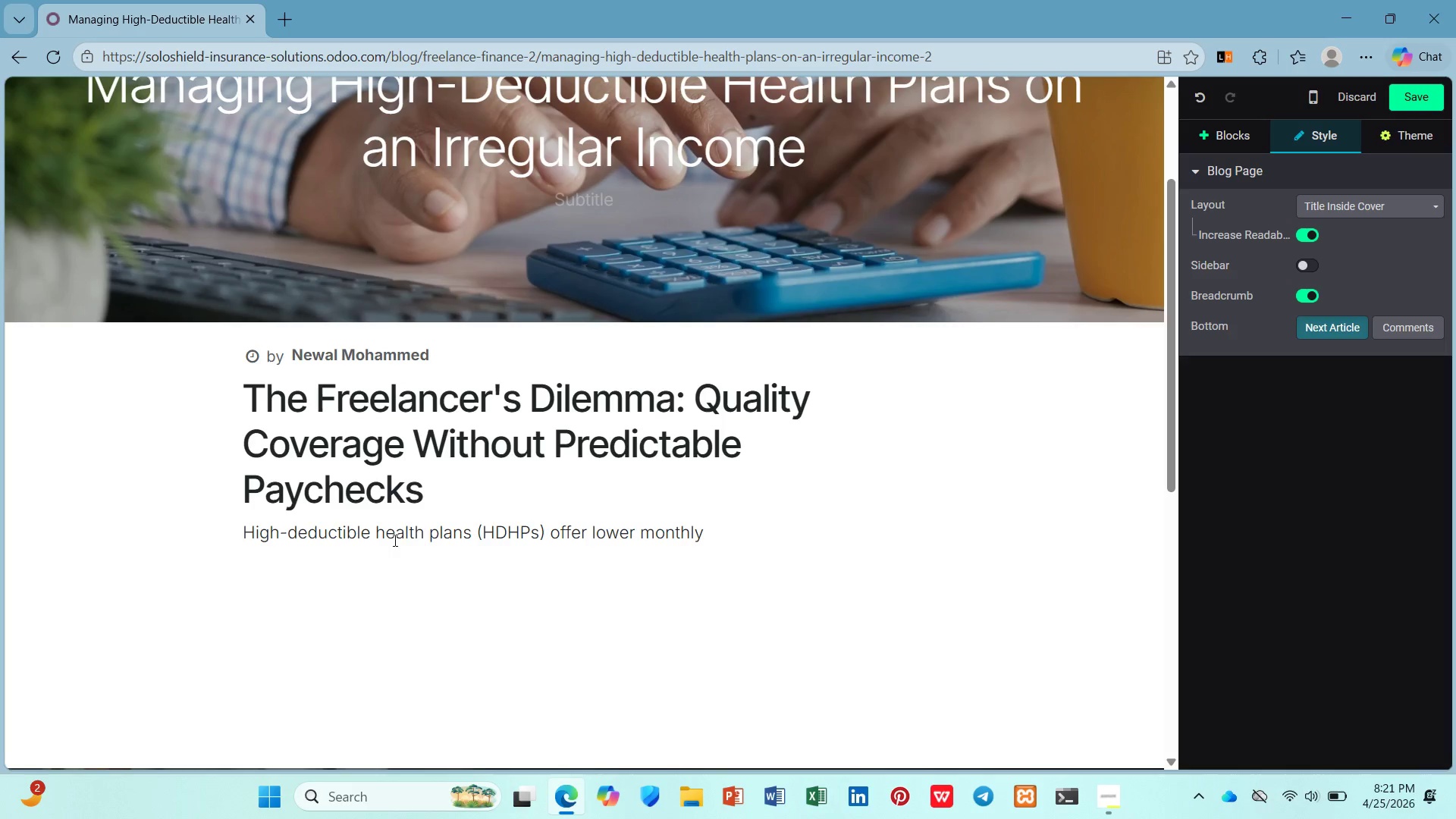 
type( premiums - at)
key(Backspace)
type(ttractive for freelancers watching cash flow. )
 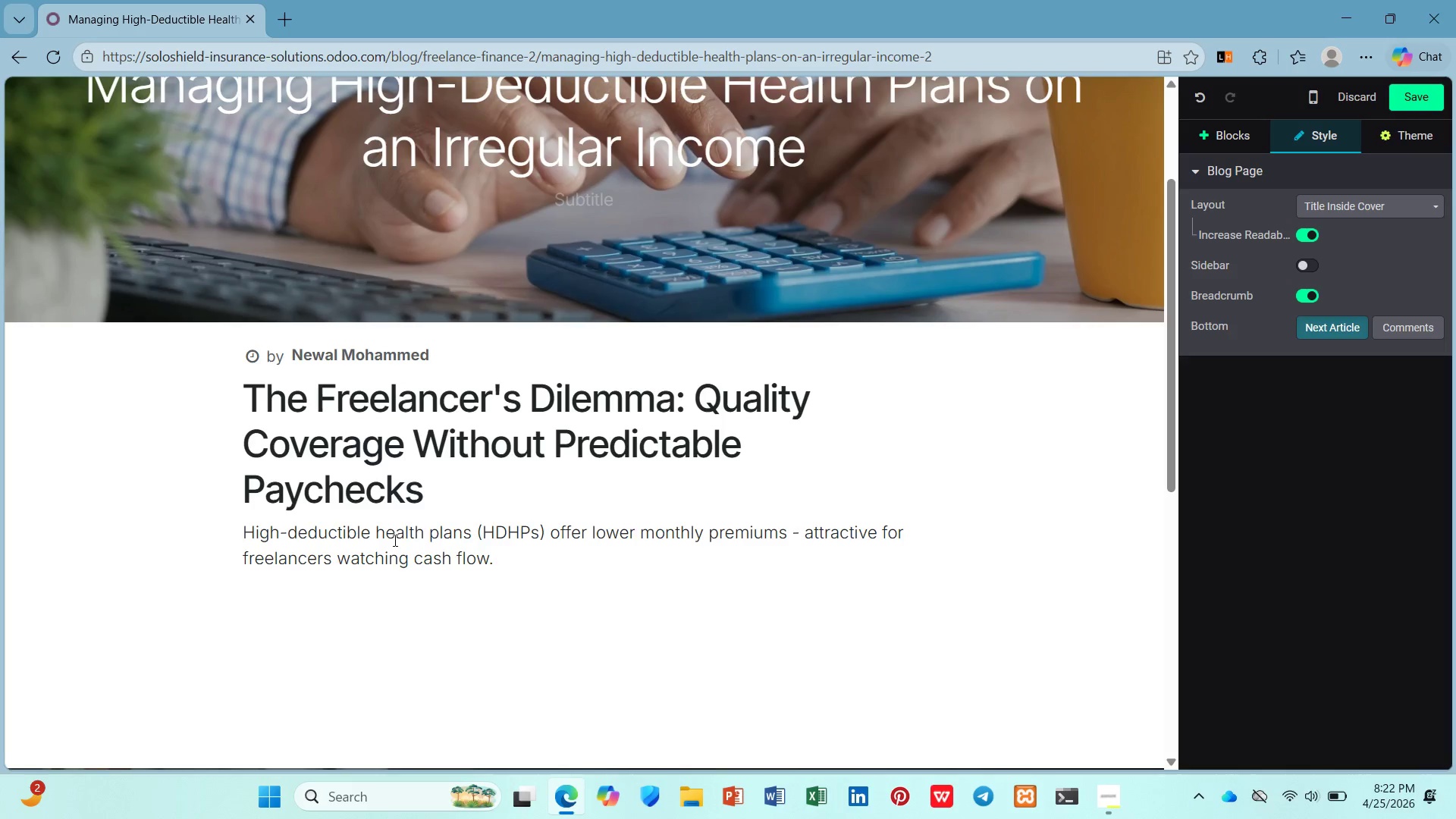 
type(But ehat hak)
key(Backspace)
type(ppens when yu need care during a low-income month? The math changes.)
 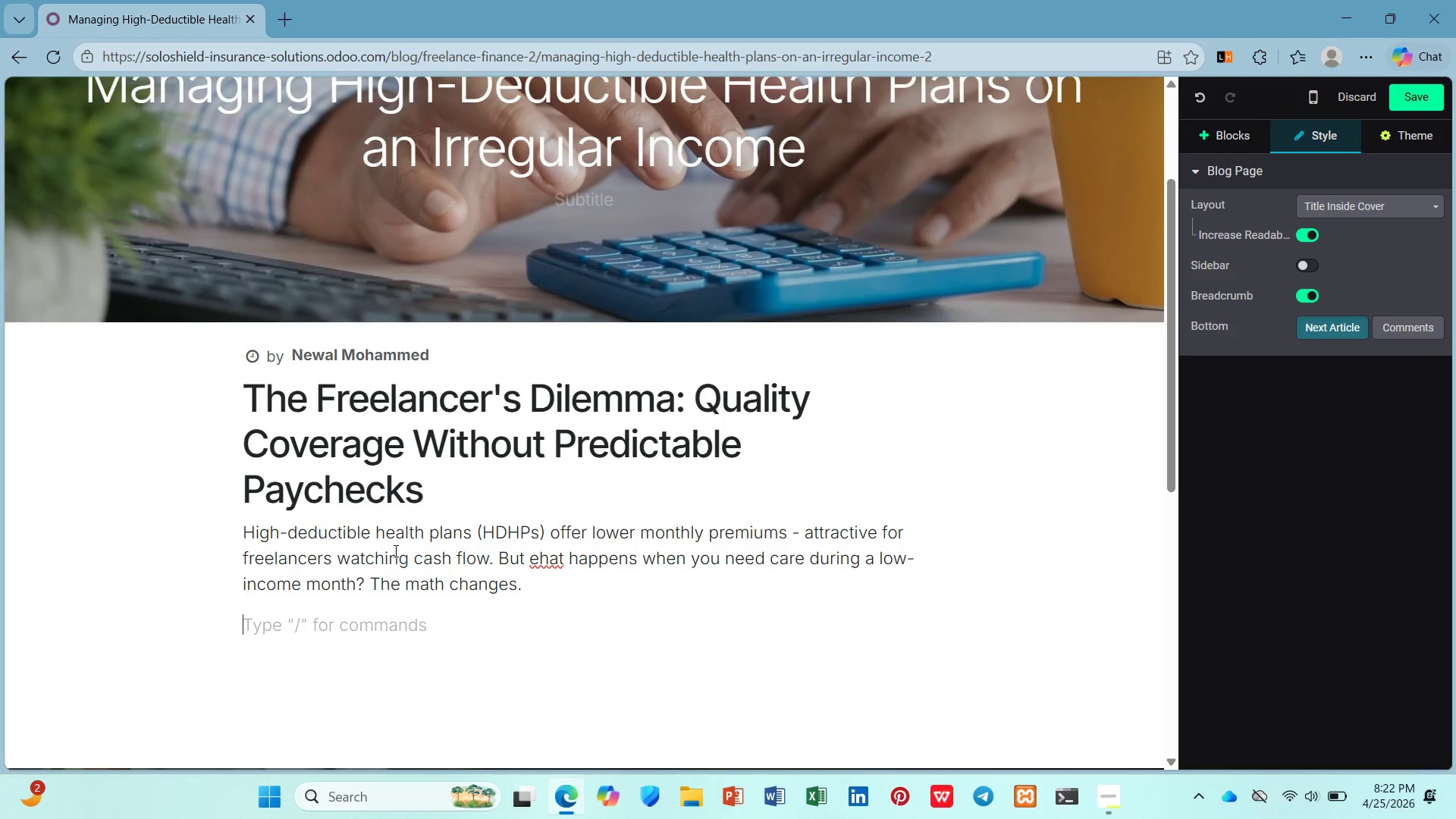 
 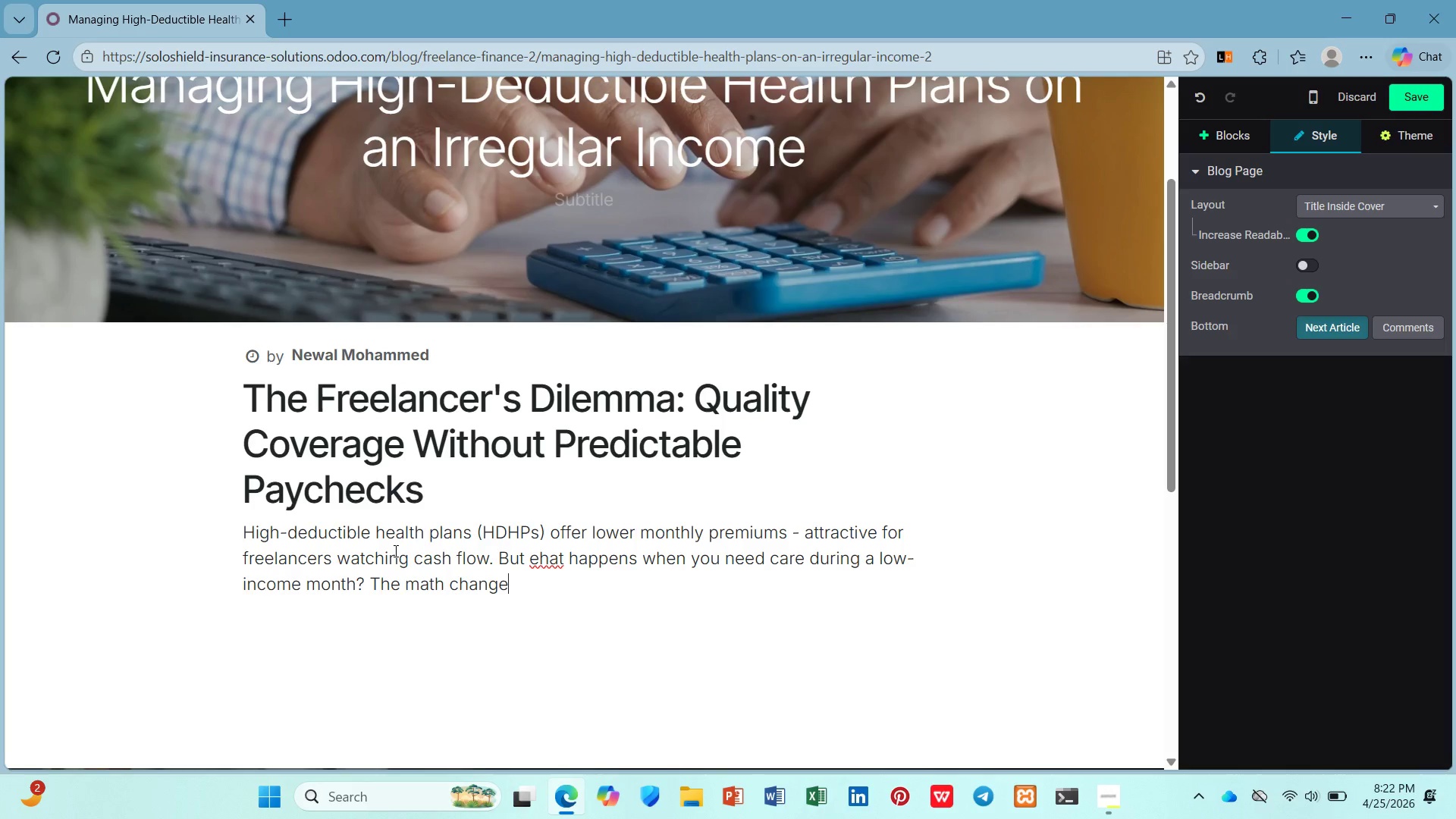 
key(Enter)
 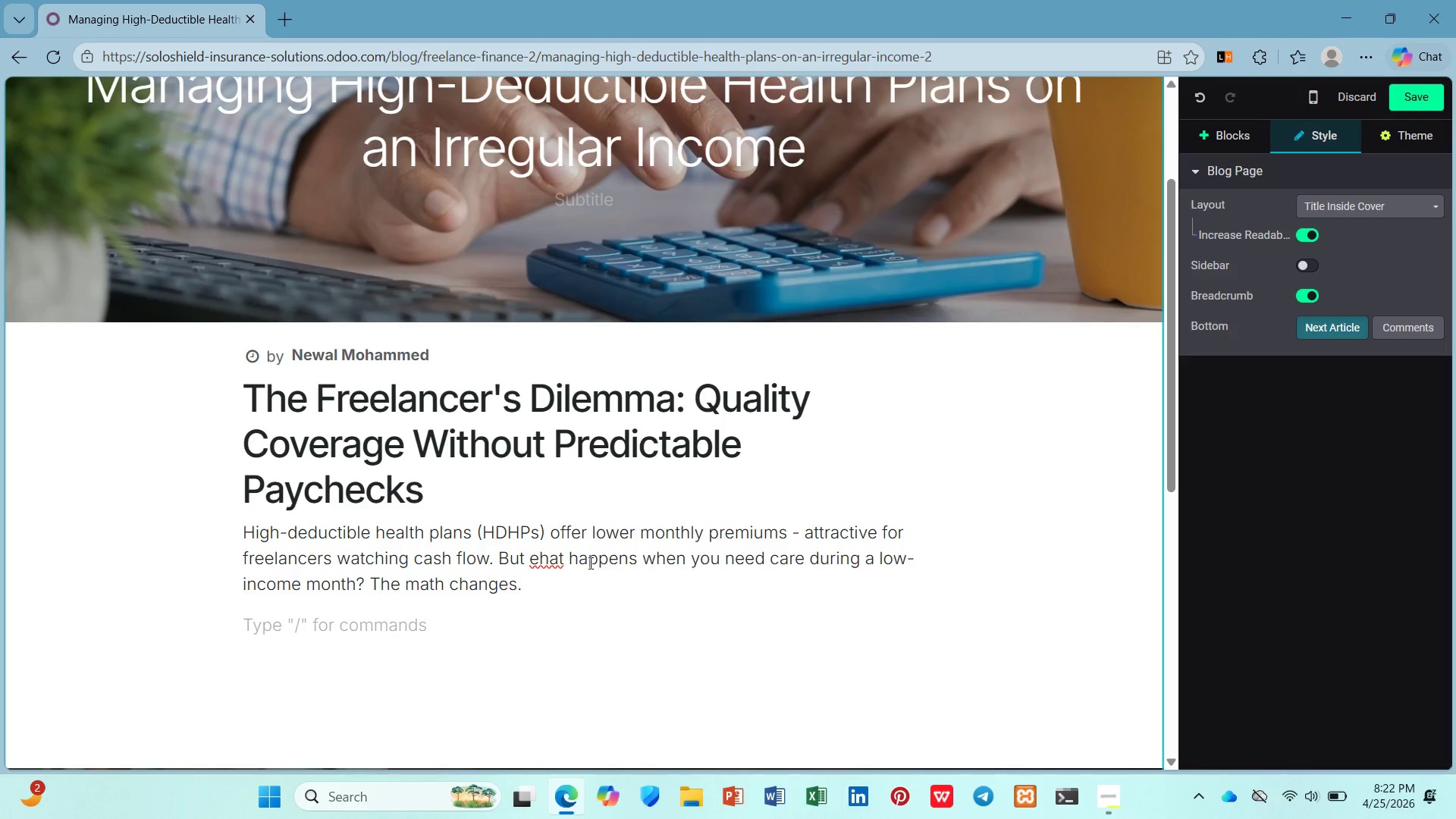 
left_click([544, 563])
 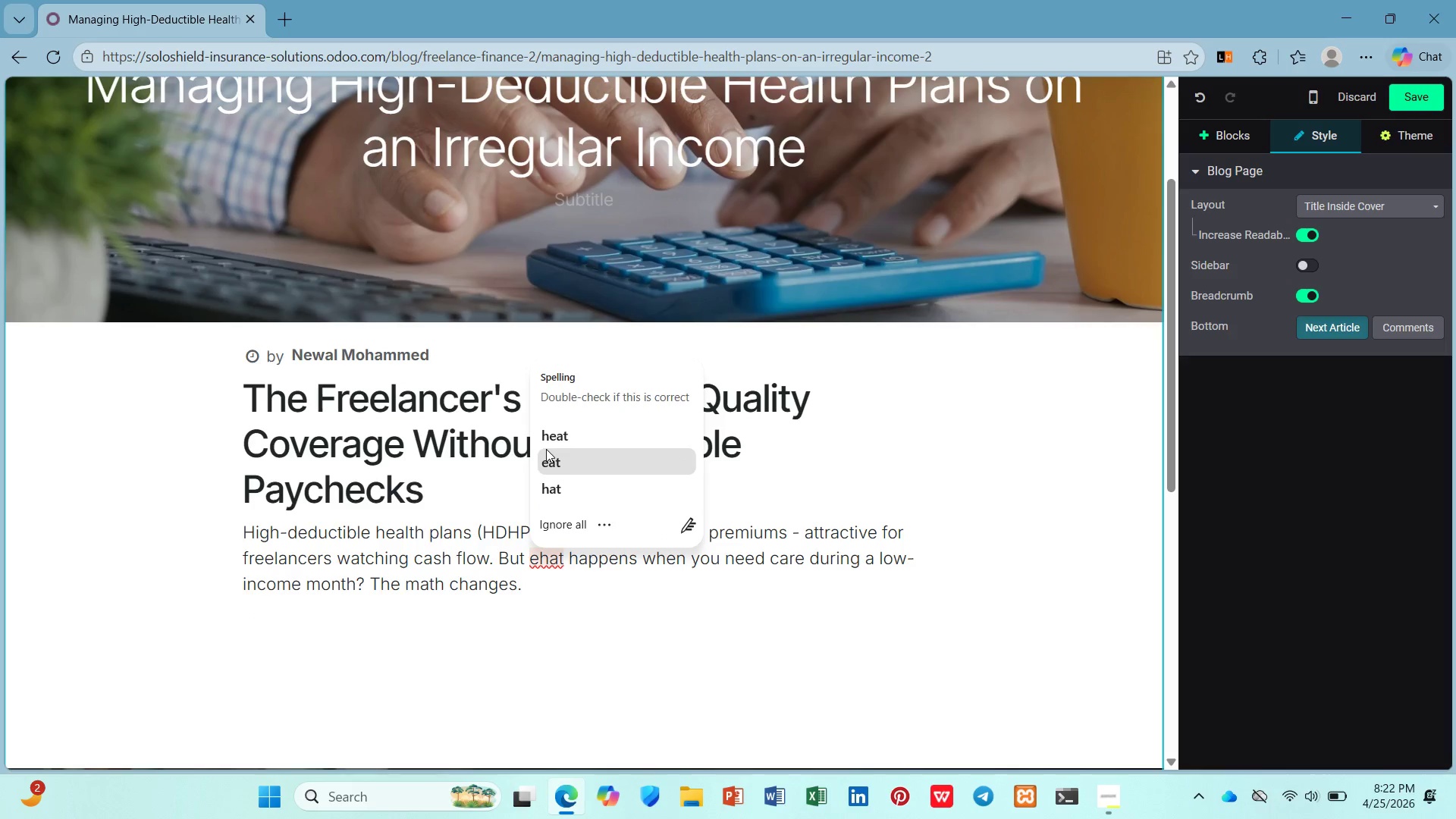 
key(Backspace)
type(q)
key(Backspace)
type(qw)
key(Backspace)
key(Backspace)
type(w)
 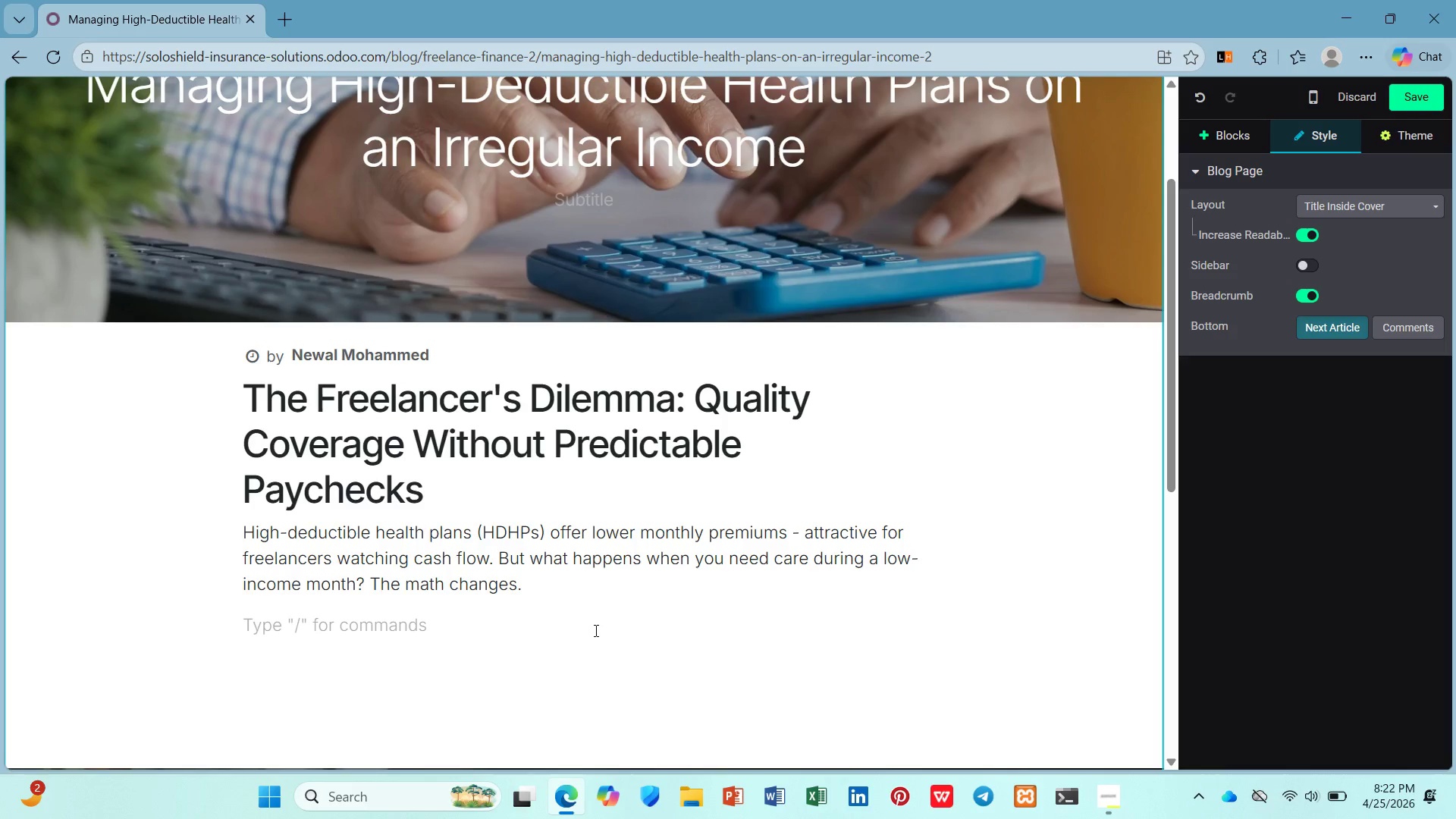 
type(HDHPs wokr)
key(Backspace)
key(Backspace)
type(rk best when paired with a Health Savings)
 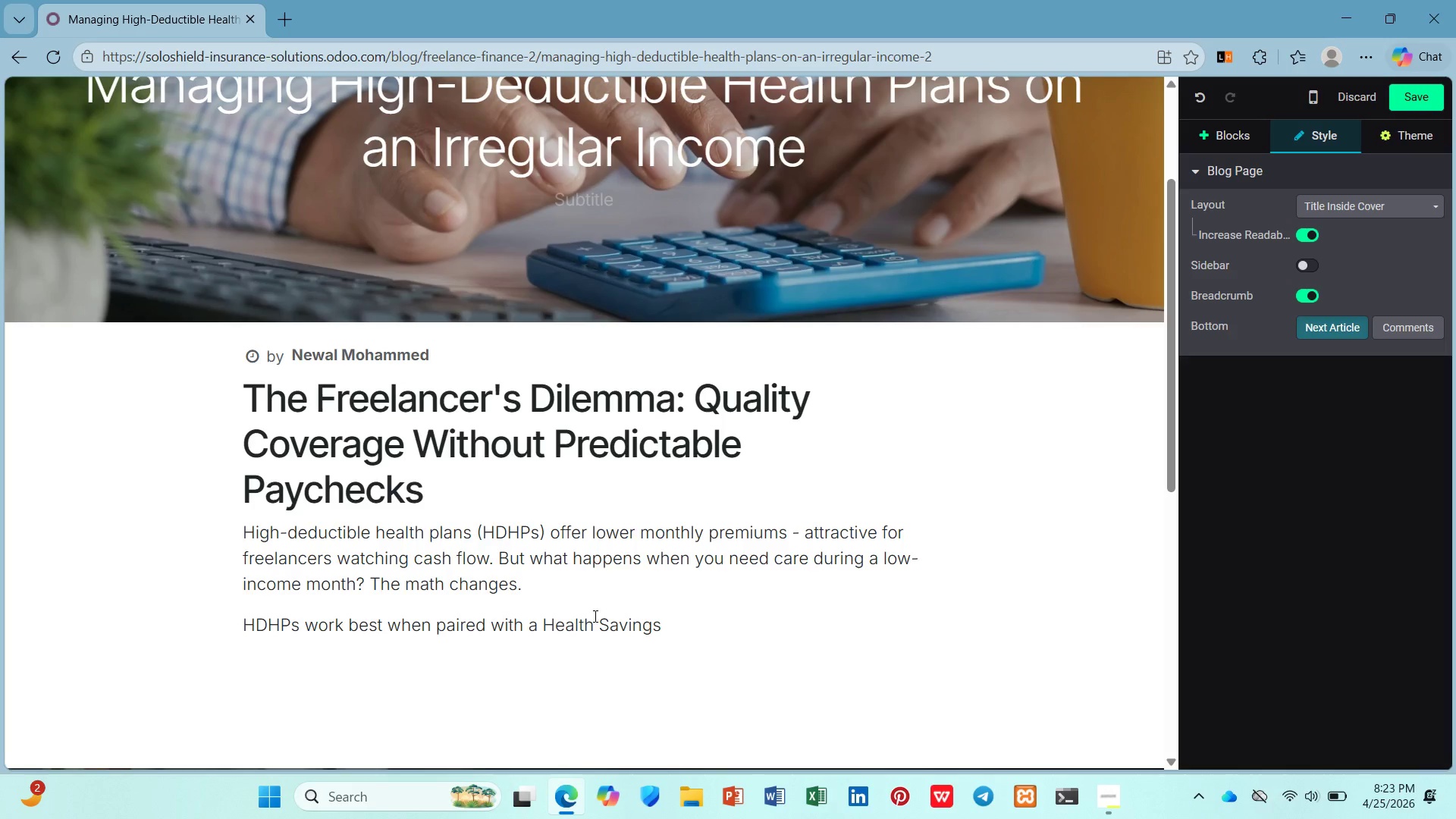 
wait(110.77)
 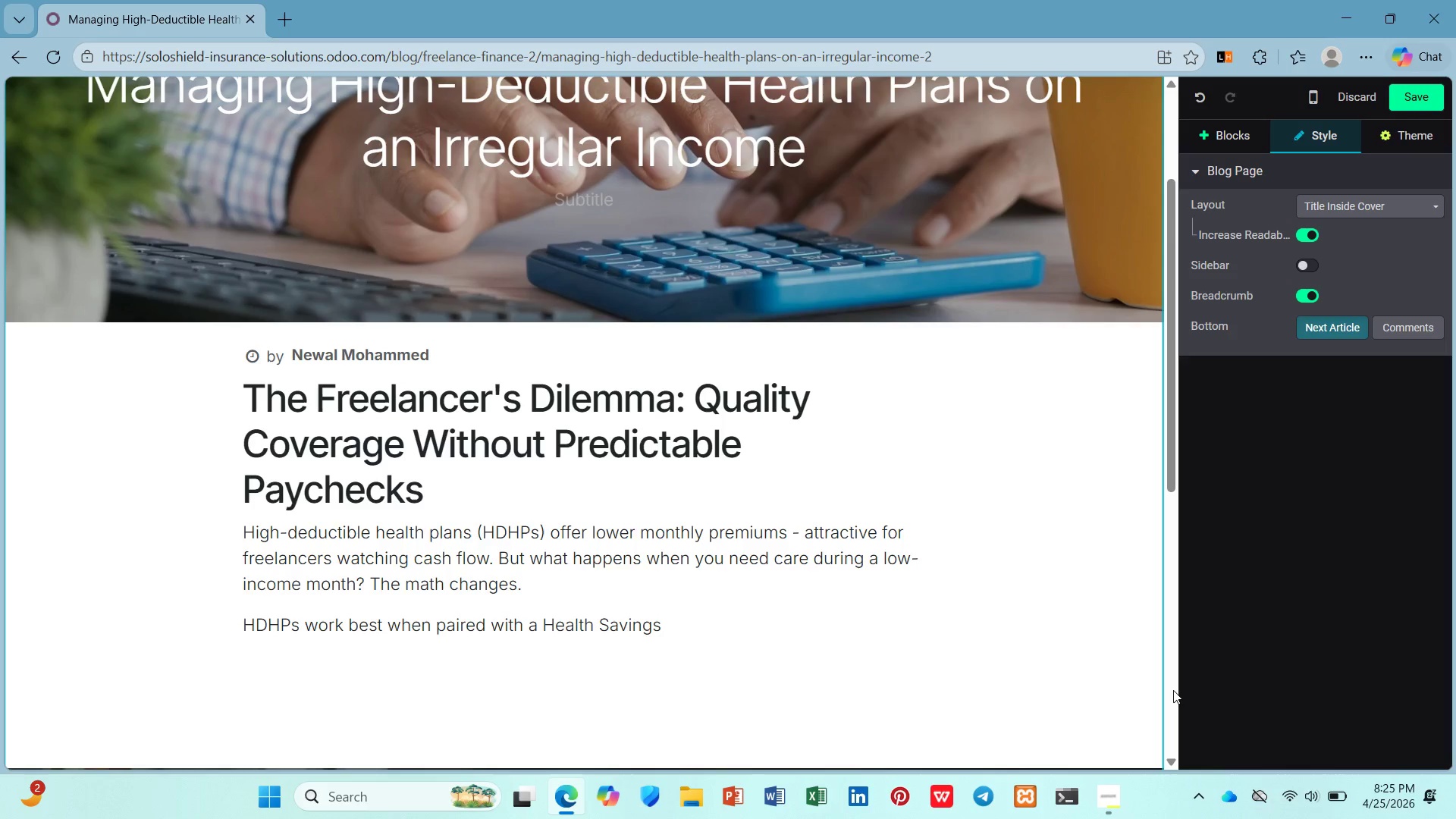 
type( Account ())
 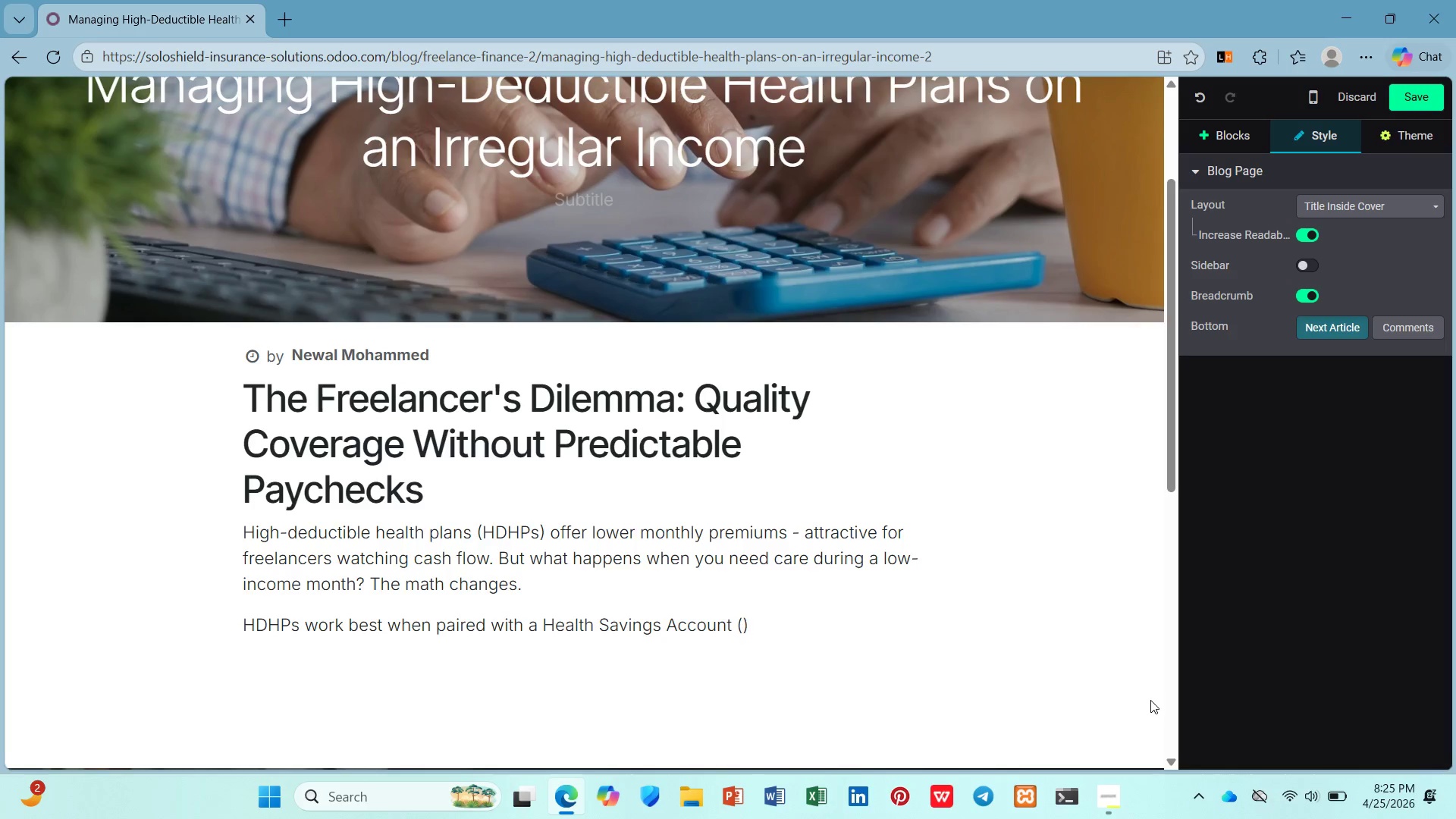 
key(ArrowLeft)
 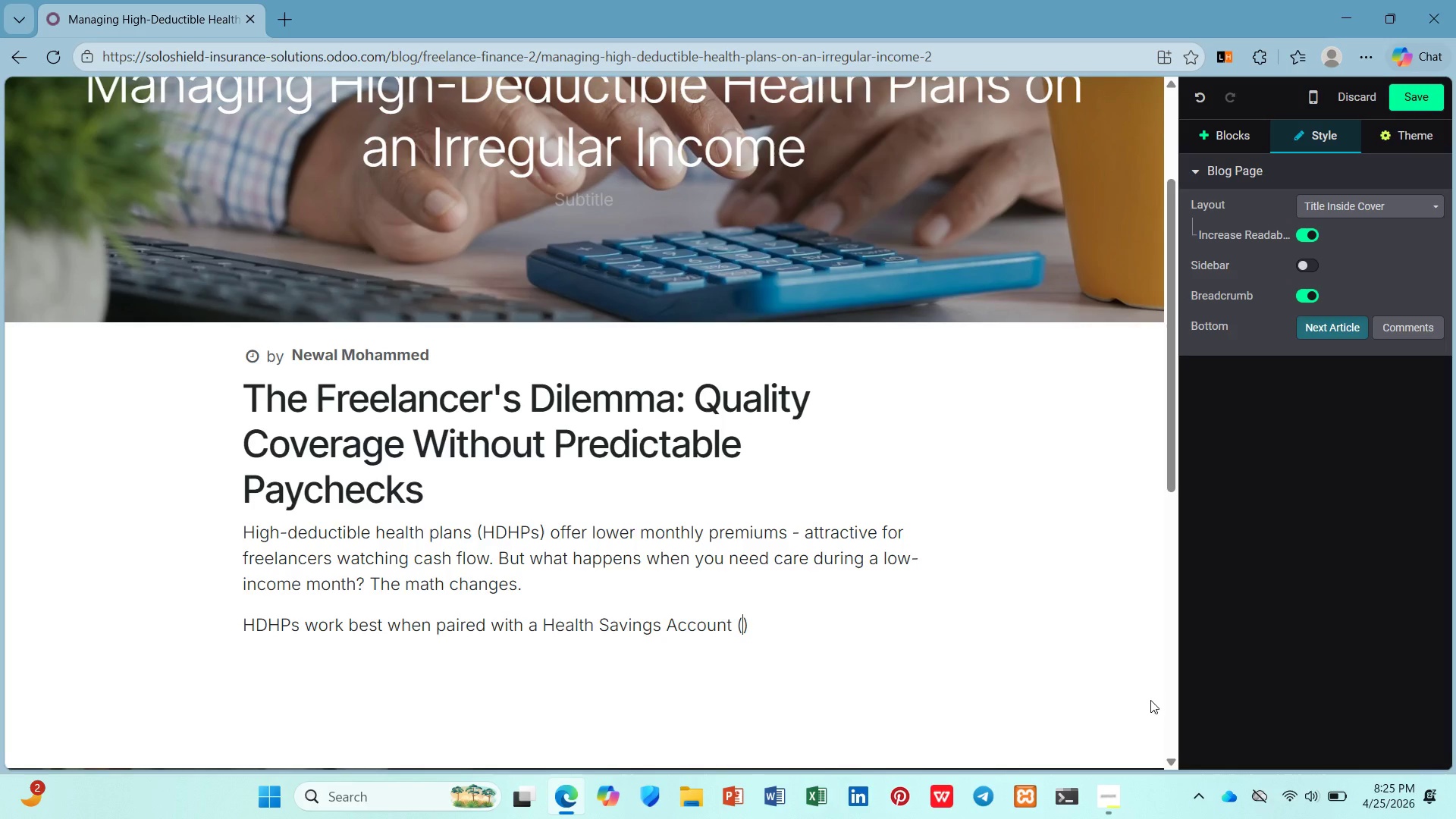 
type(HSA)
 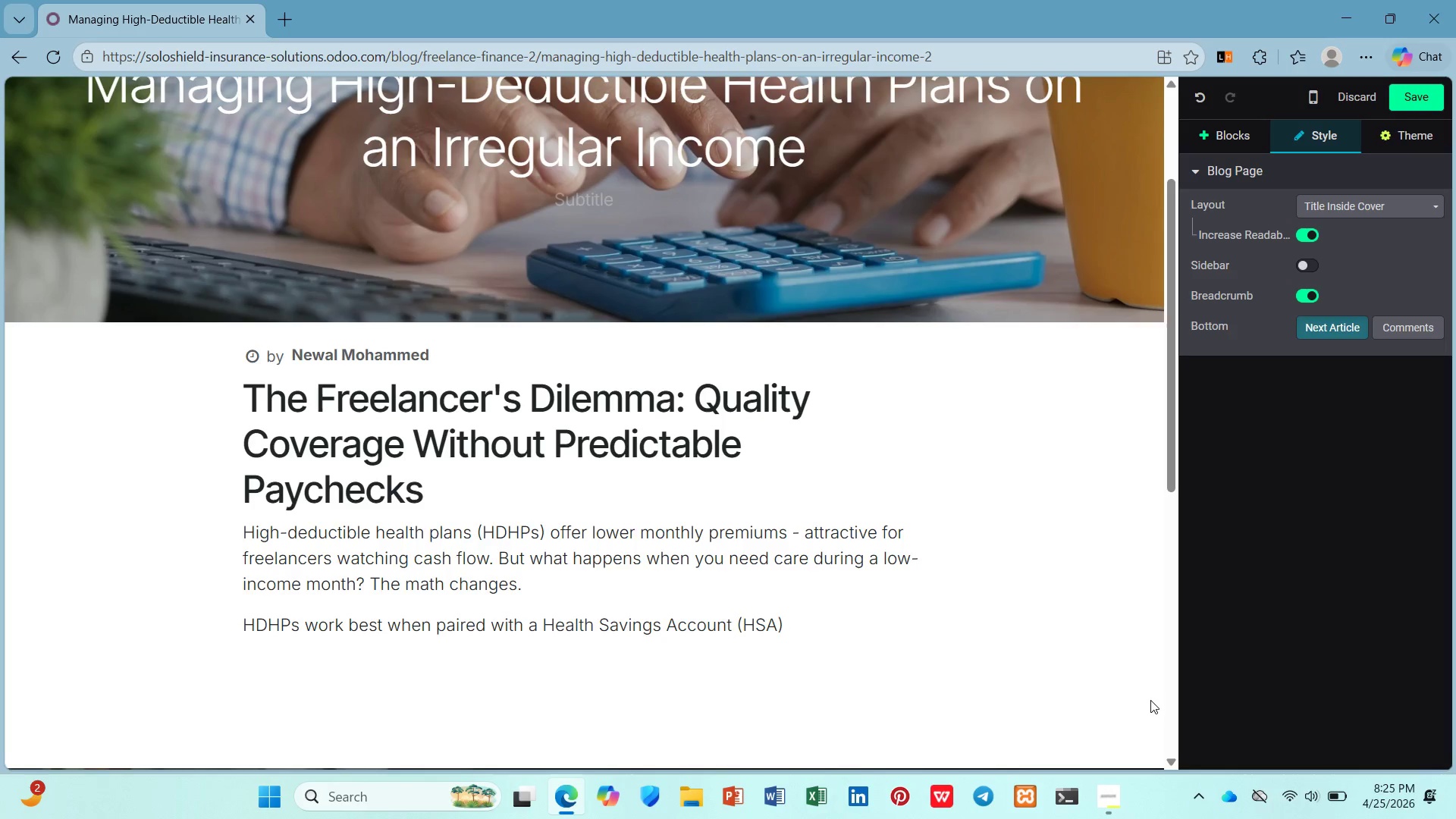 
key(ArrowRight)
 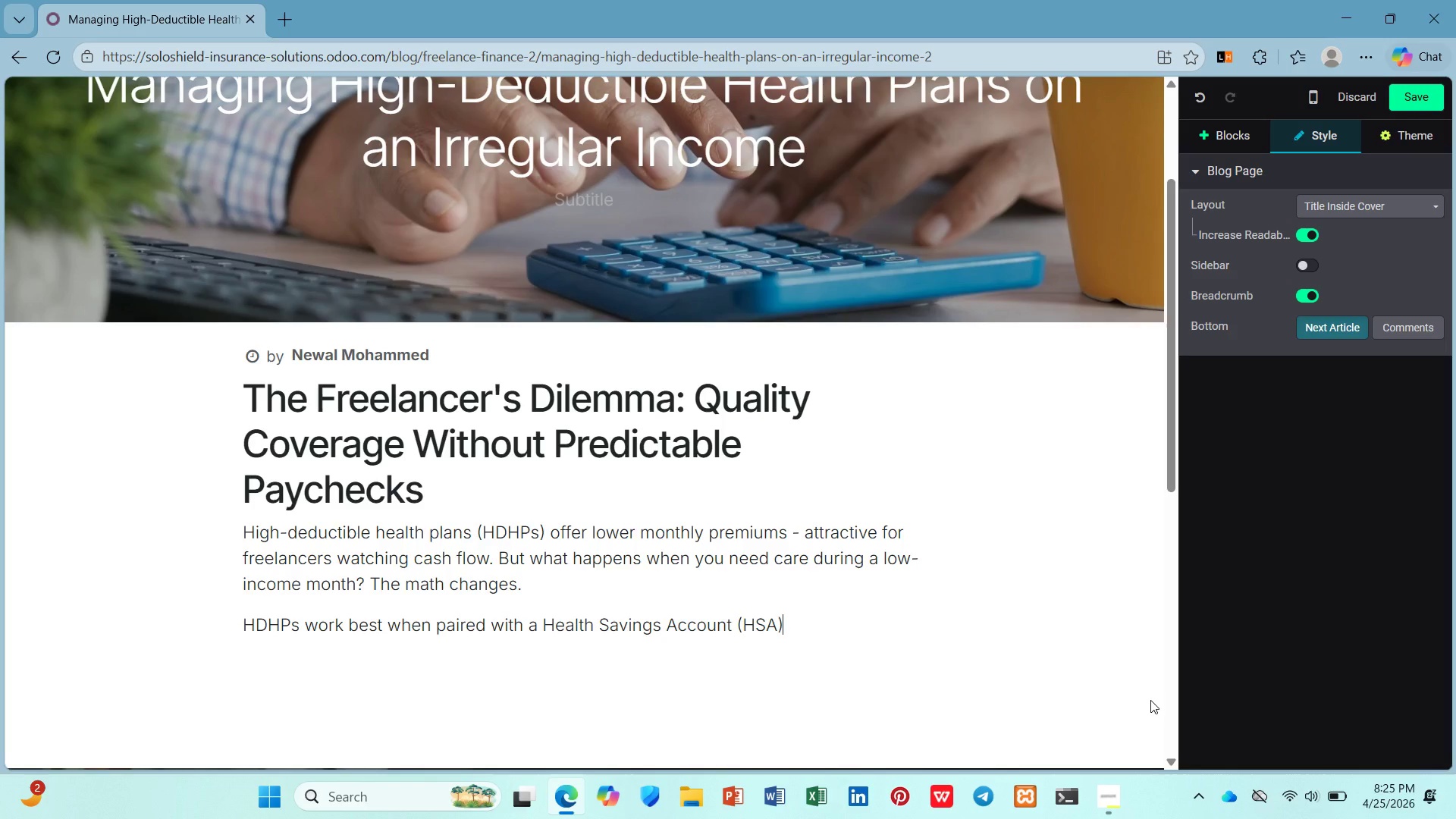 
type(. HSAs offer triple tax advantages: contri)
key(Backspace)
type(ibui)
key(Backspace)
type(tiosn )
key(Backspace)
key(Backspace)
key(Backspace)
type(ns are tax-deductible )
key(Backspace)
type(, growth is tax-free, na)
key(Backspace)
key(Backspace)
type(an d)
 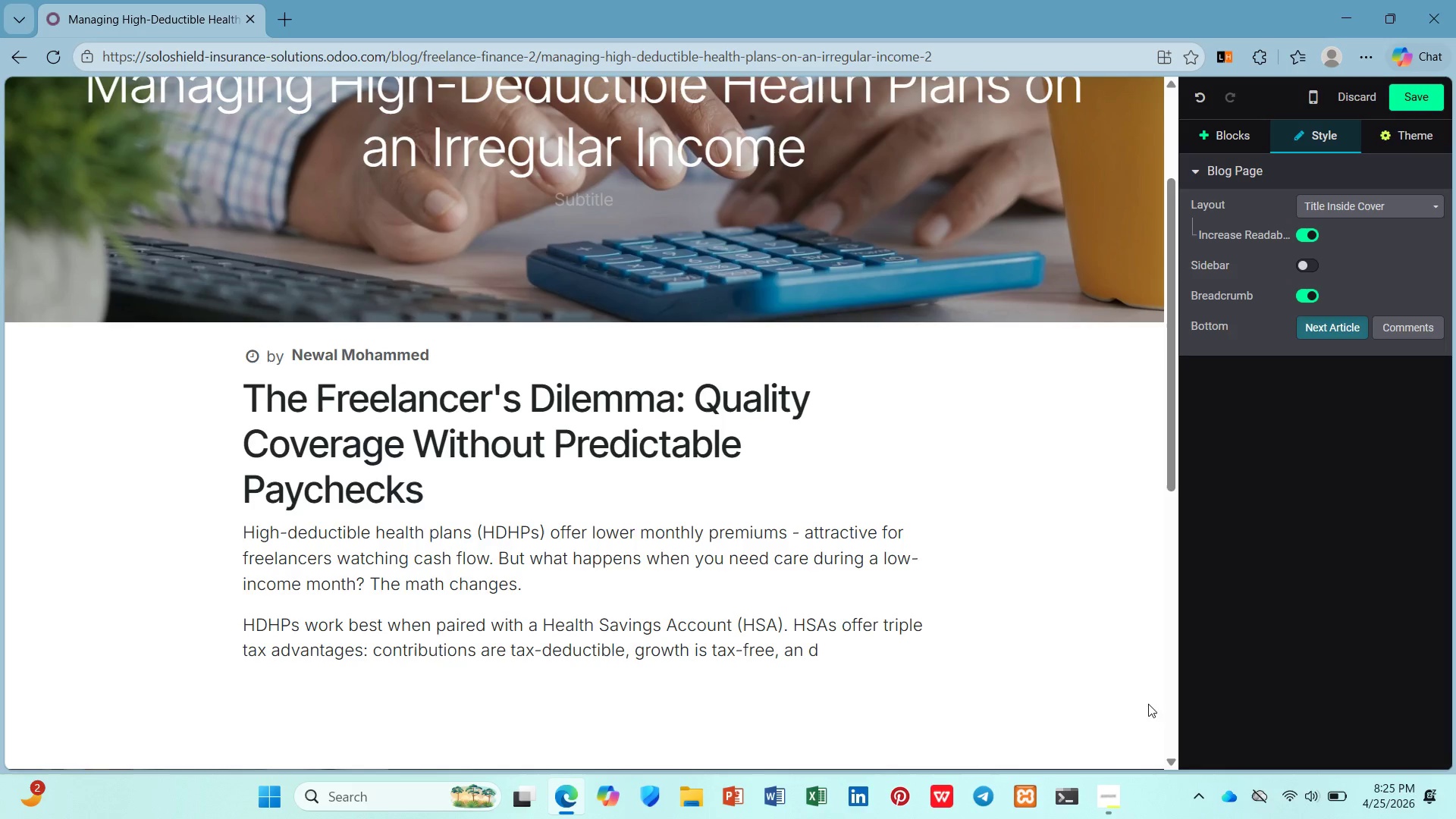 
key(Backspace)
key(Backspace)
type(d withdrawals for qualified meid)
key(Backspace)
key(Backspace)
type(dical expenses are tax-free.)
 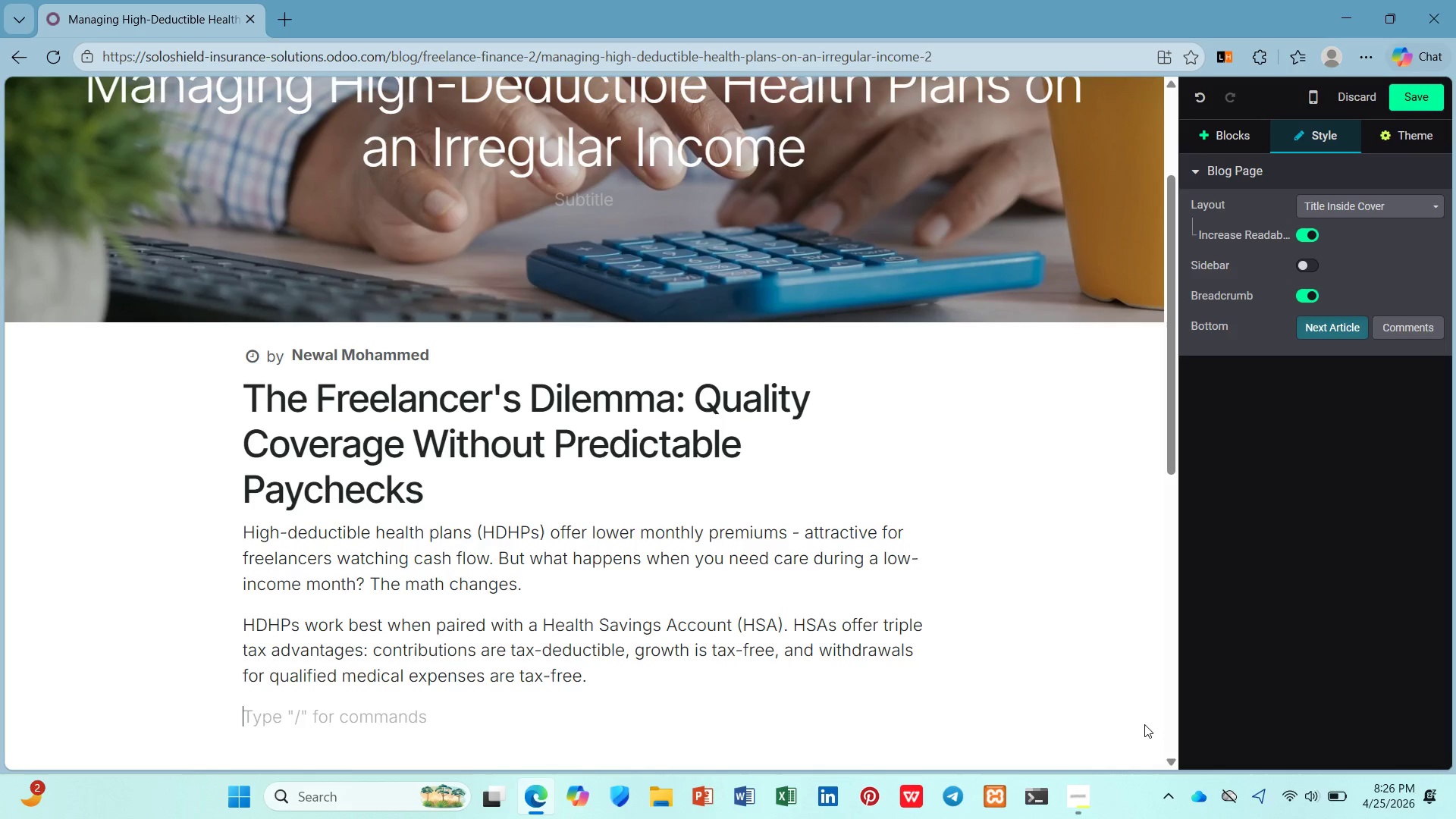 
key(Enter)
 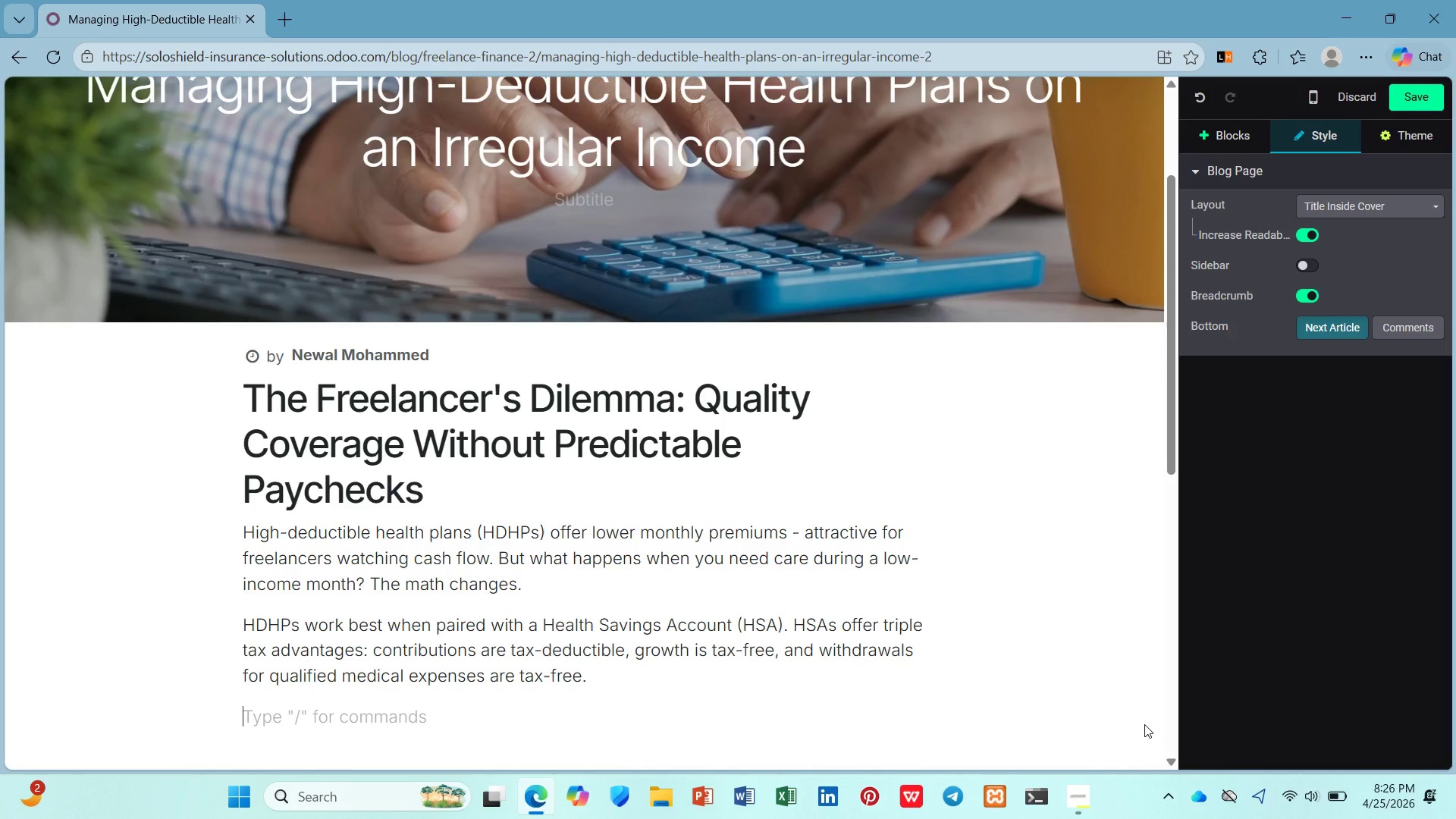 
type(/h2)
 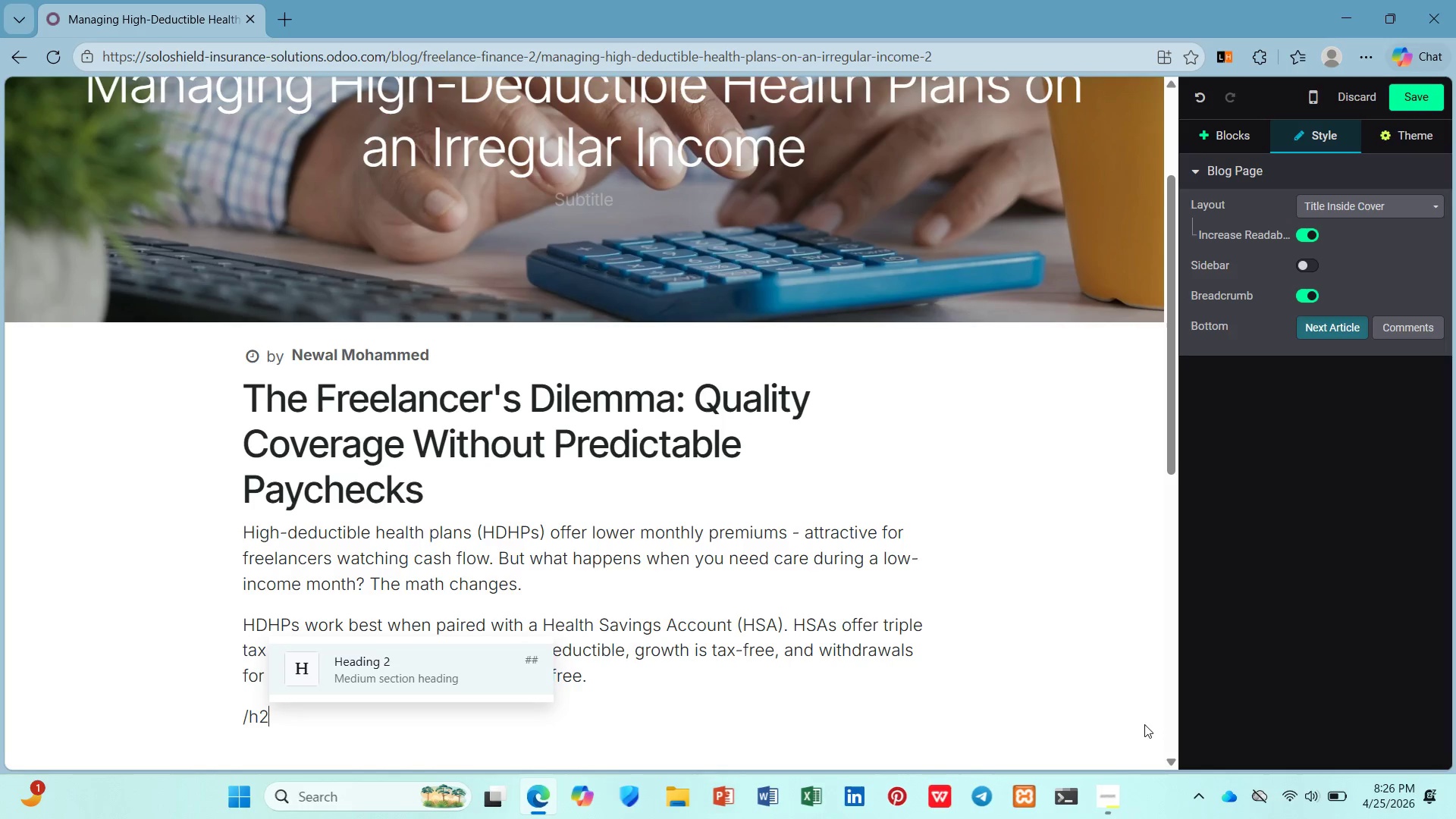 
key(Enter)
 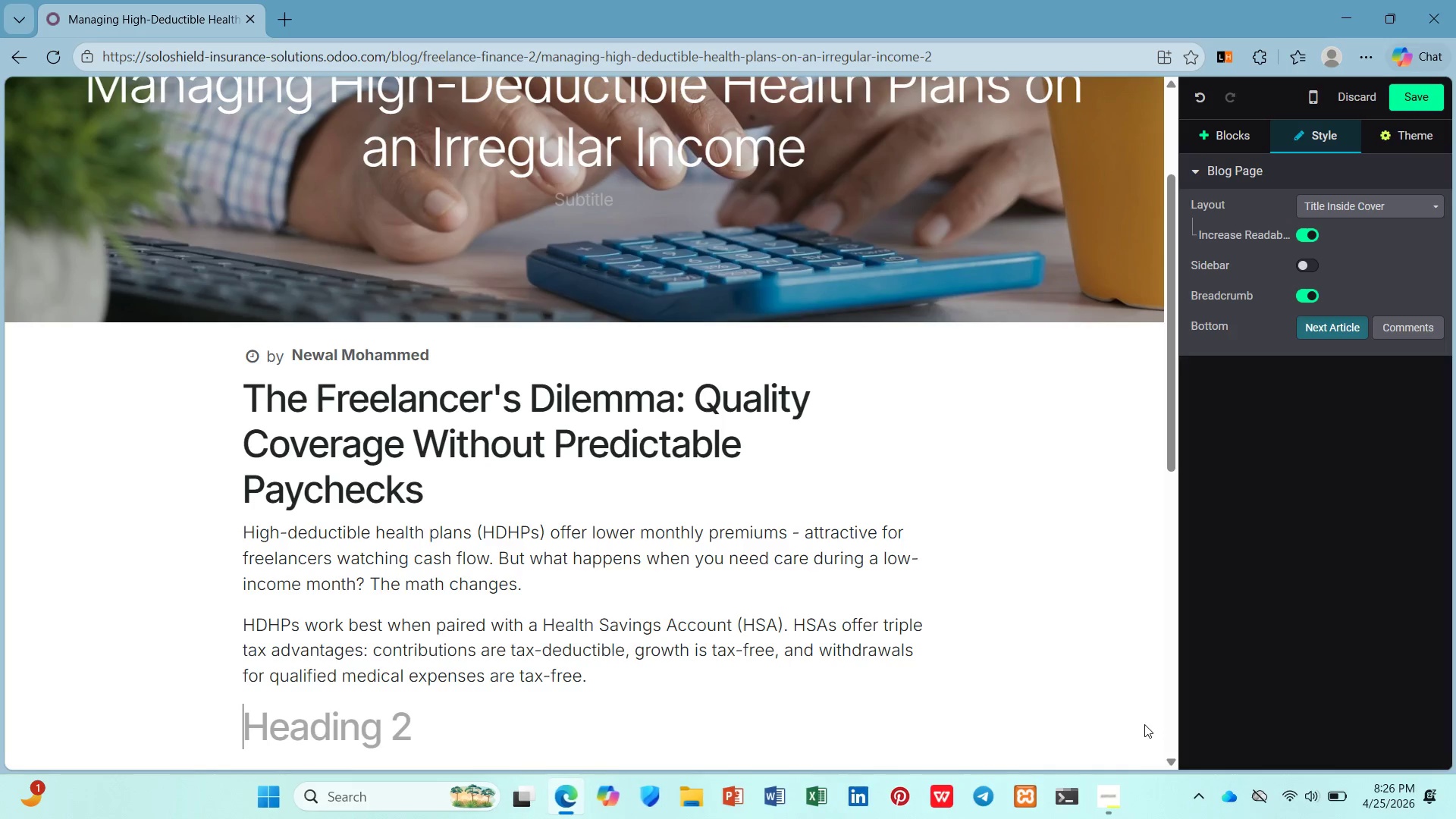 
type(Strategies for Funding Your HSAs)
key(Backspace)
 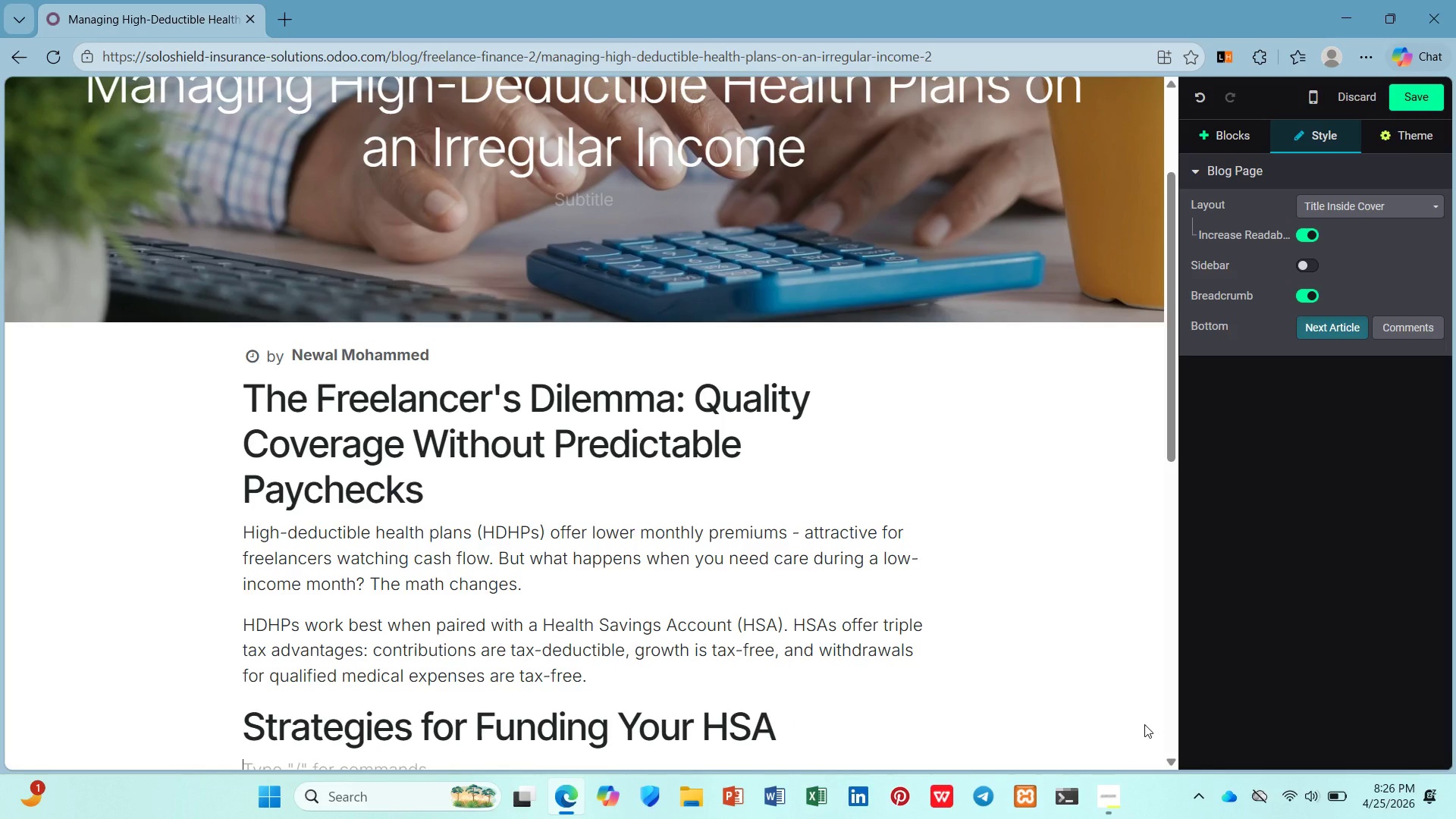 
 